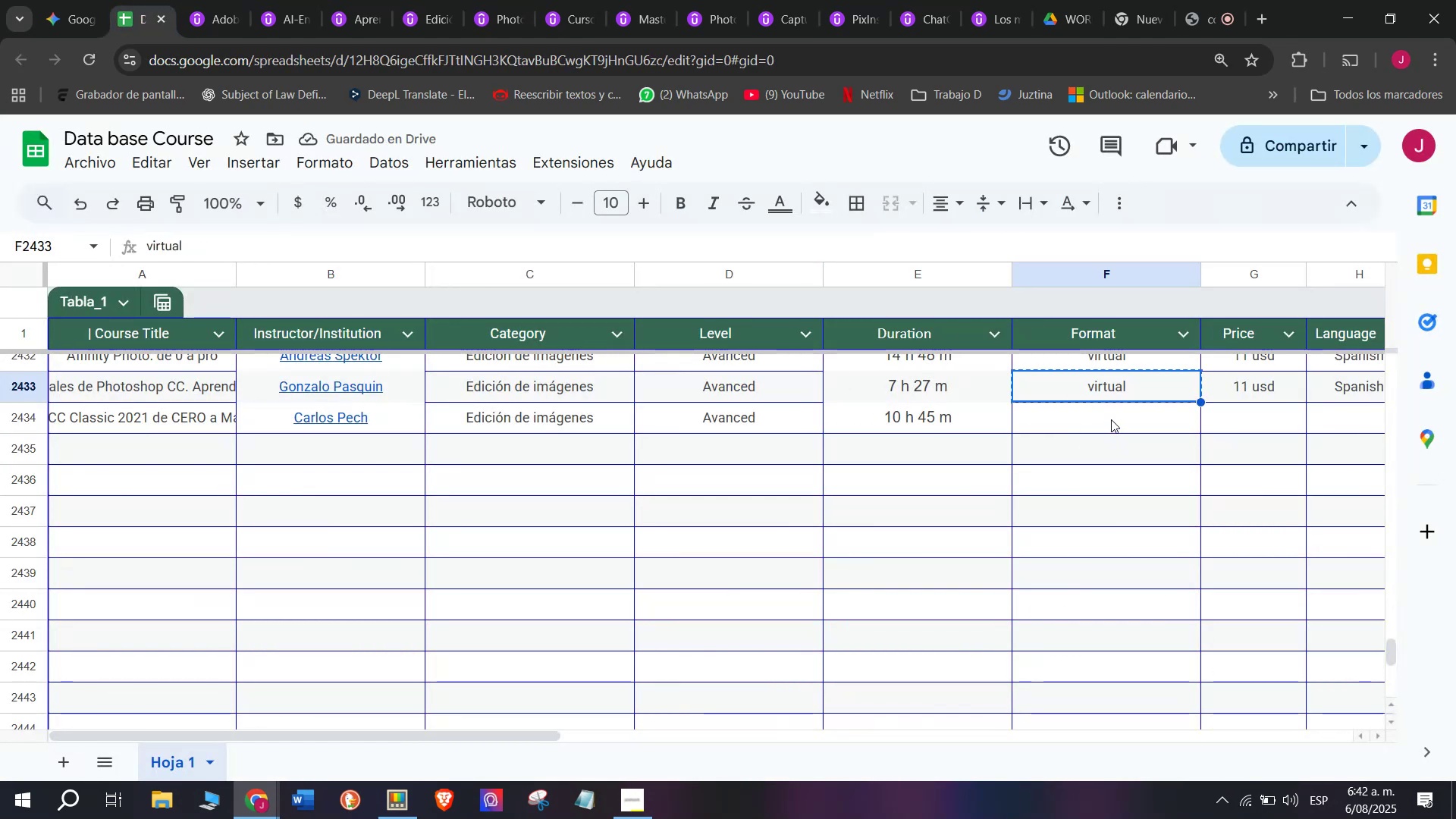 
key(Z)
 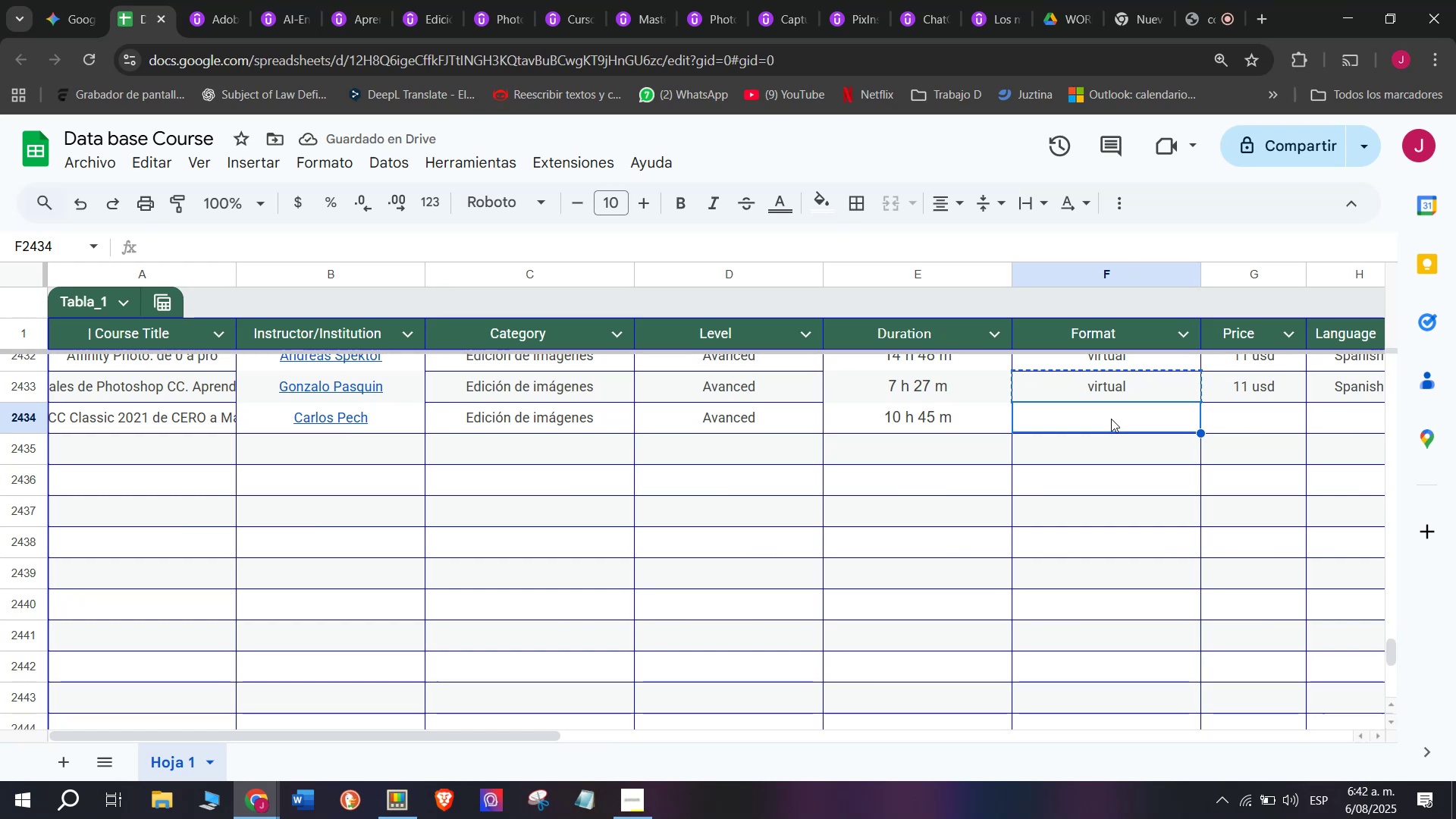 
key(Control+ControlLeft)
 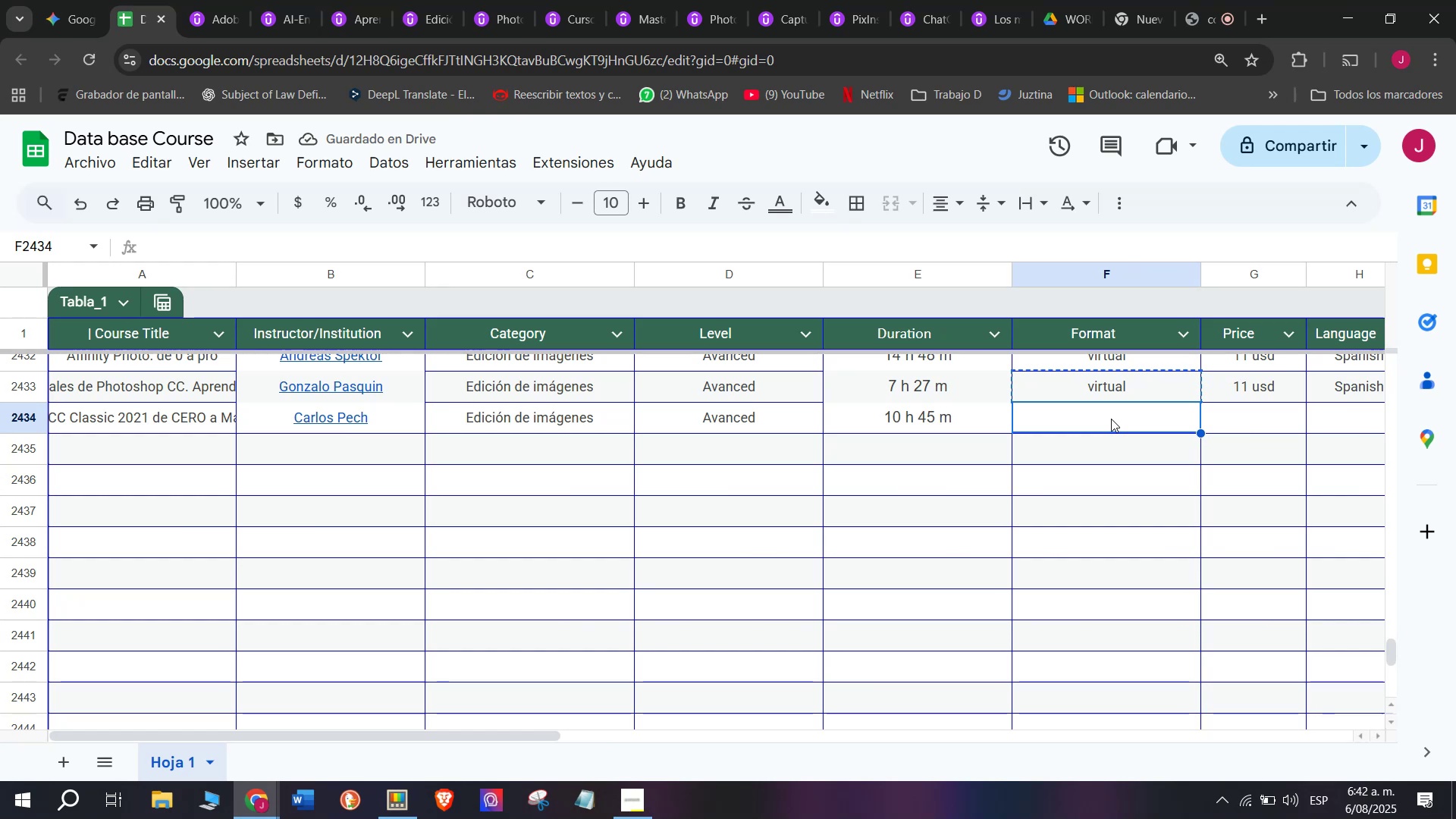 
key(Control+V)
 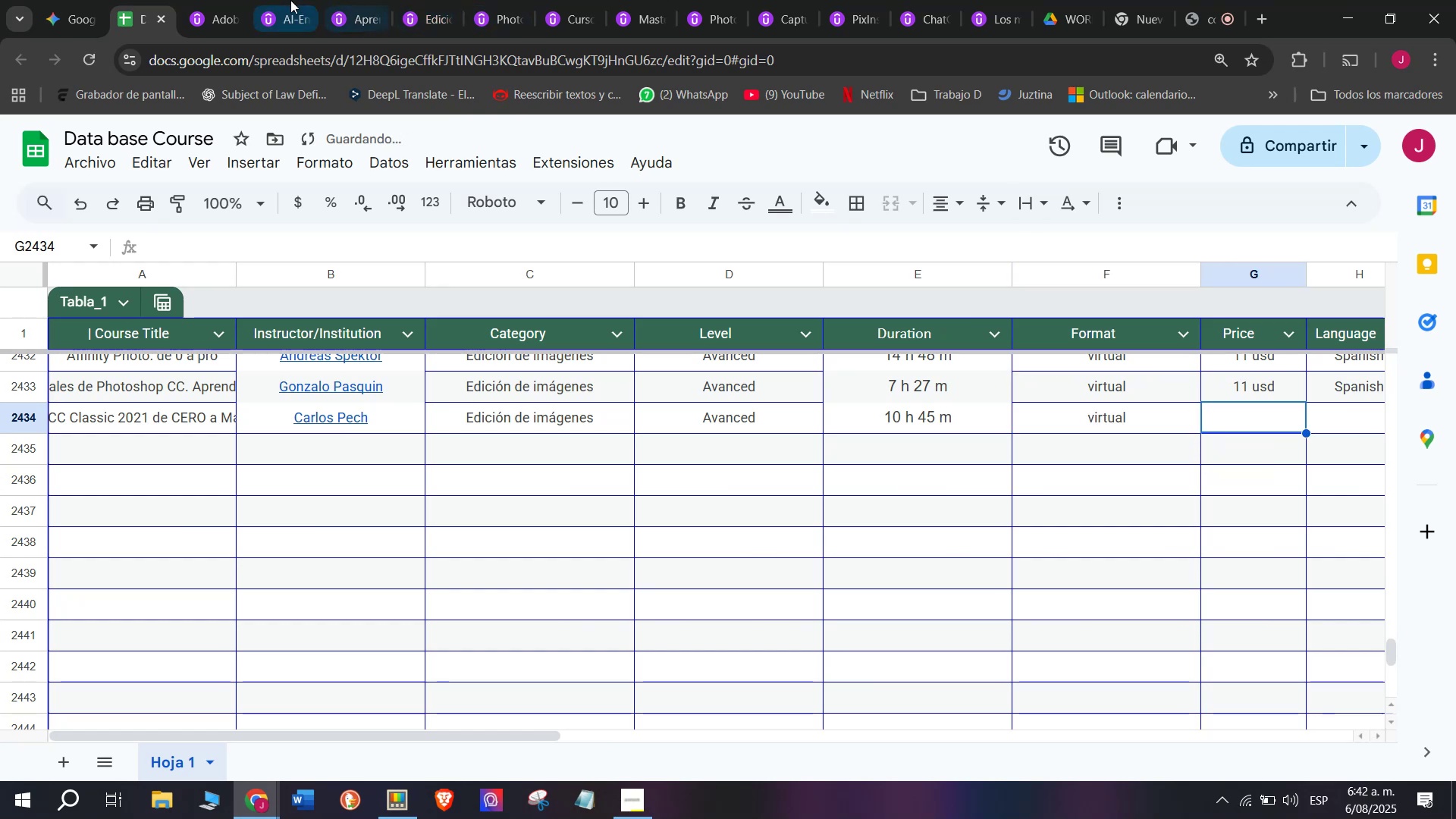 
left_click([235, 0])
 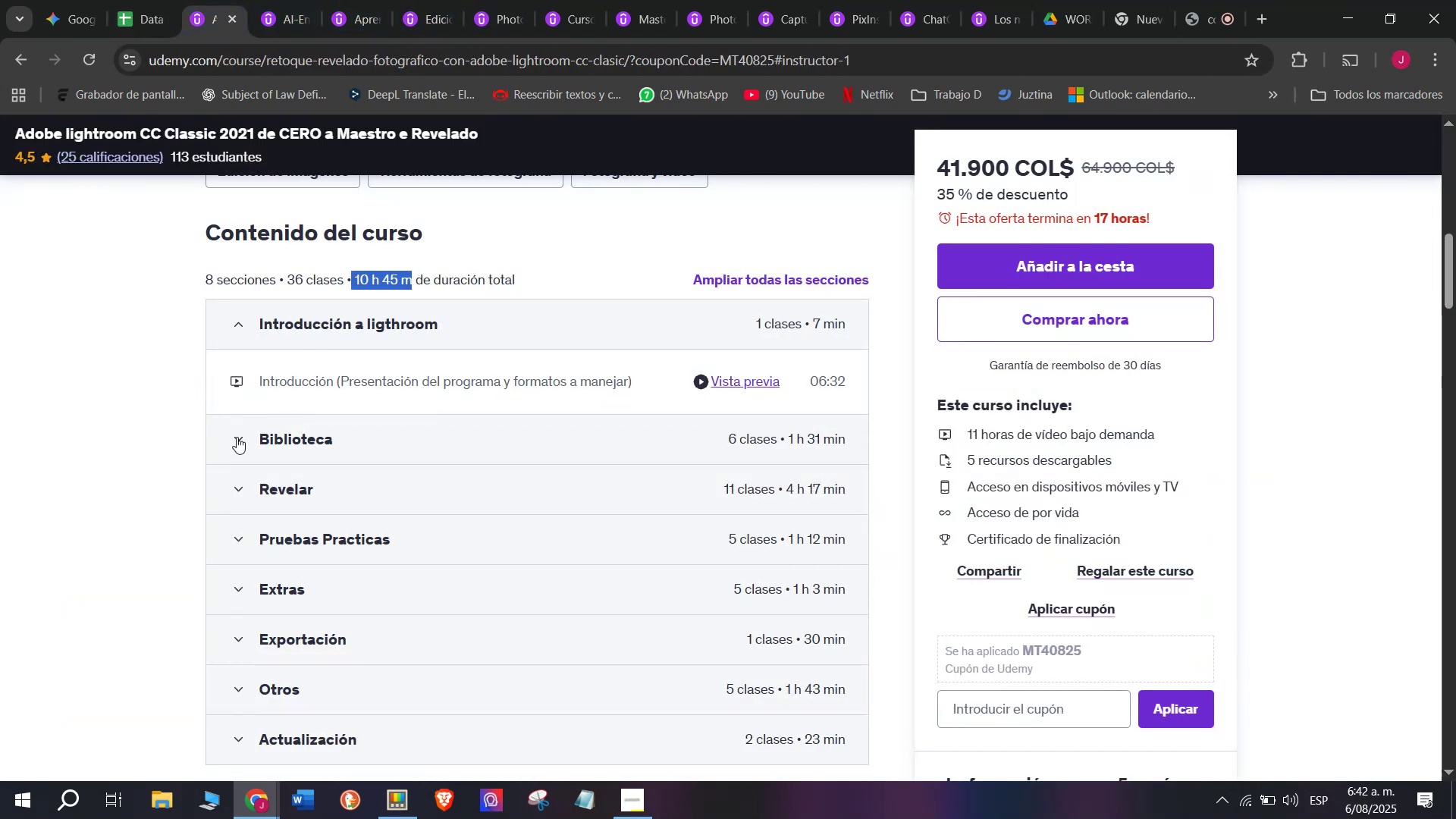 
scroll: coordinate [417, 555], scroll_direction: up, amount: 3.0
 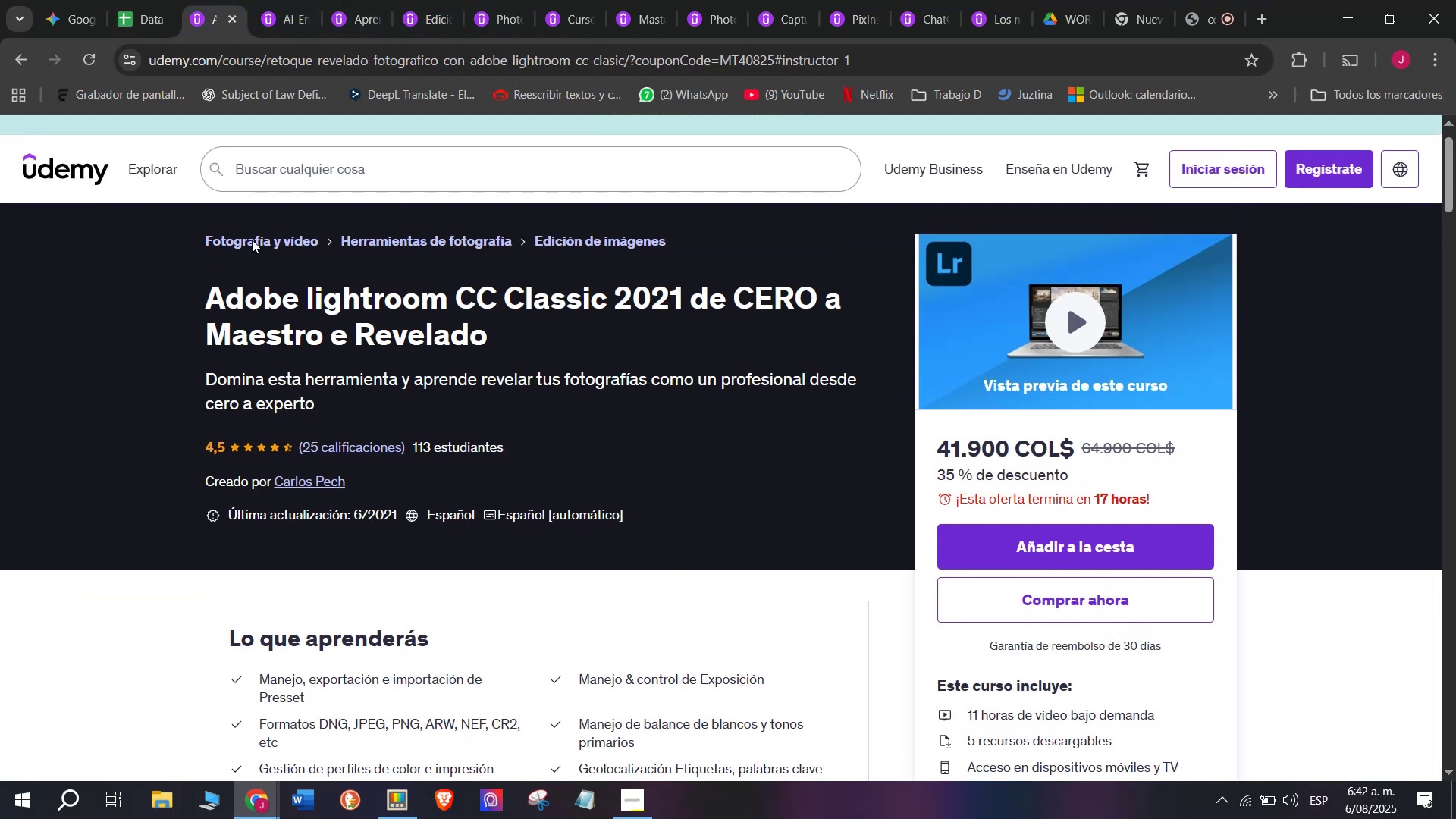 
left_click([152, 0])
 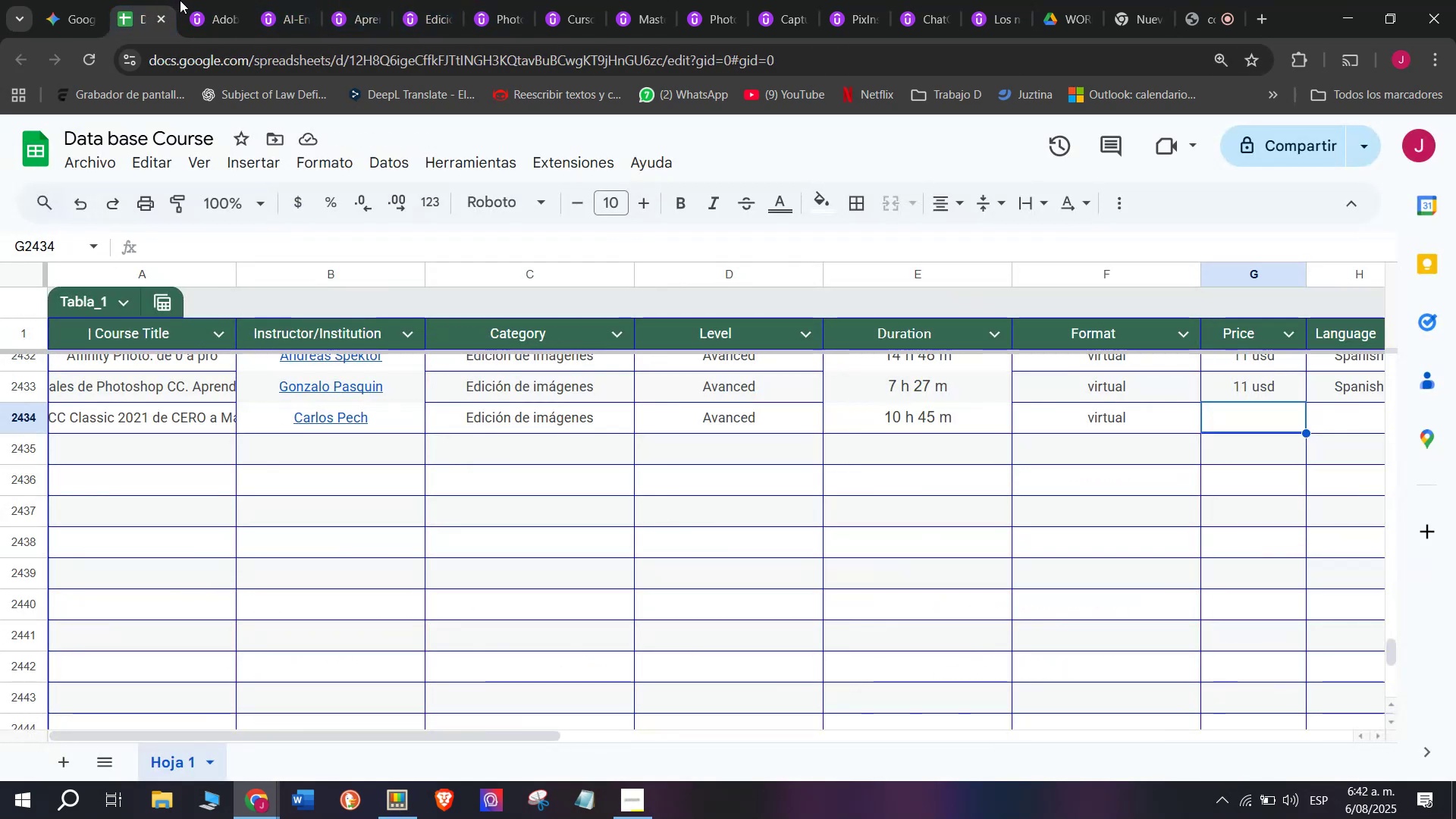 
left_click([197, 0])
 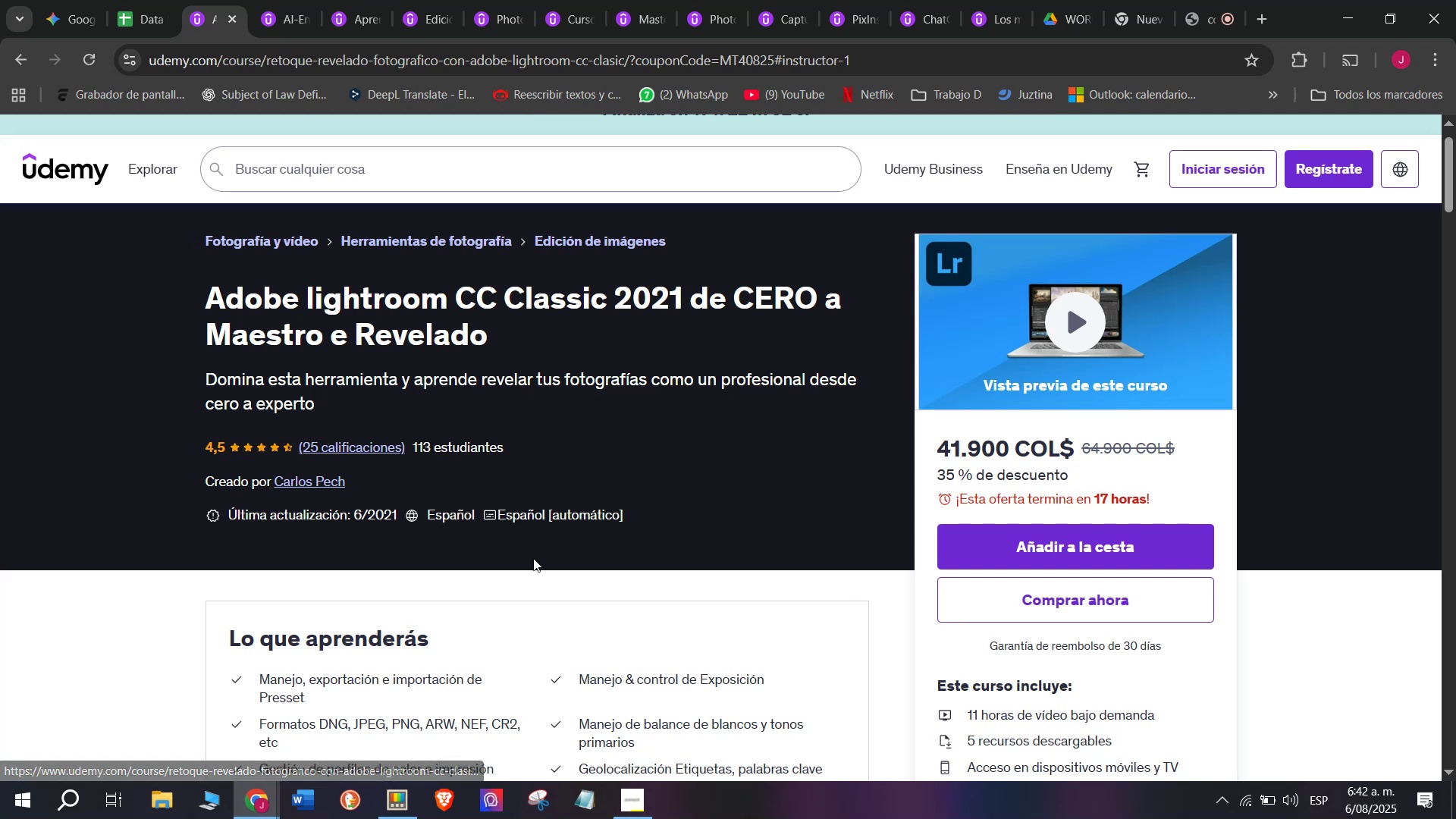 
left_click([132, 0])
 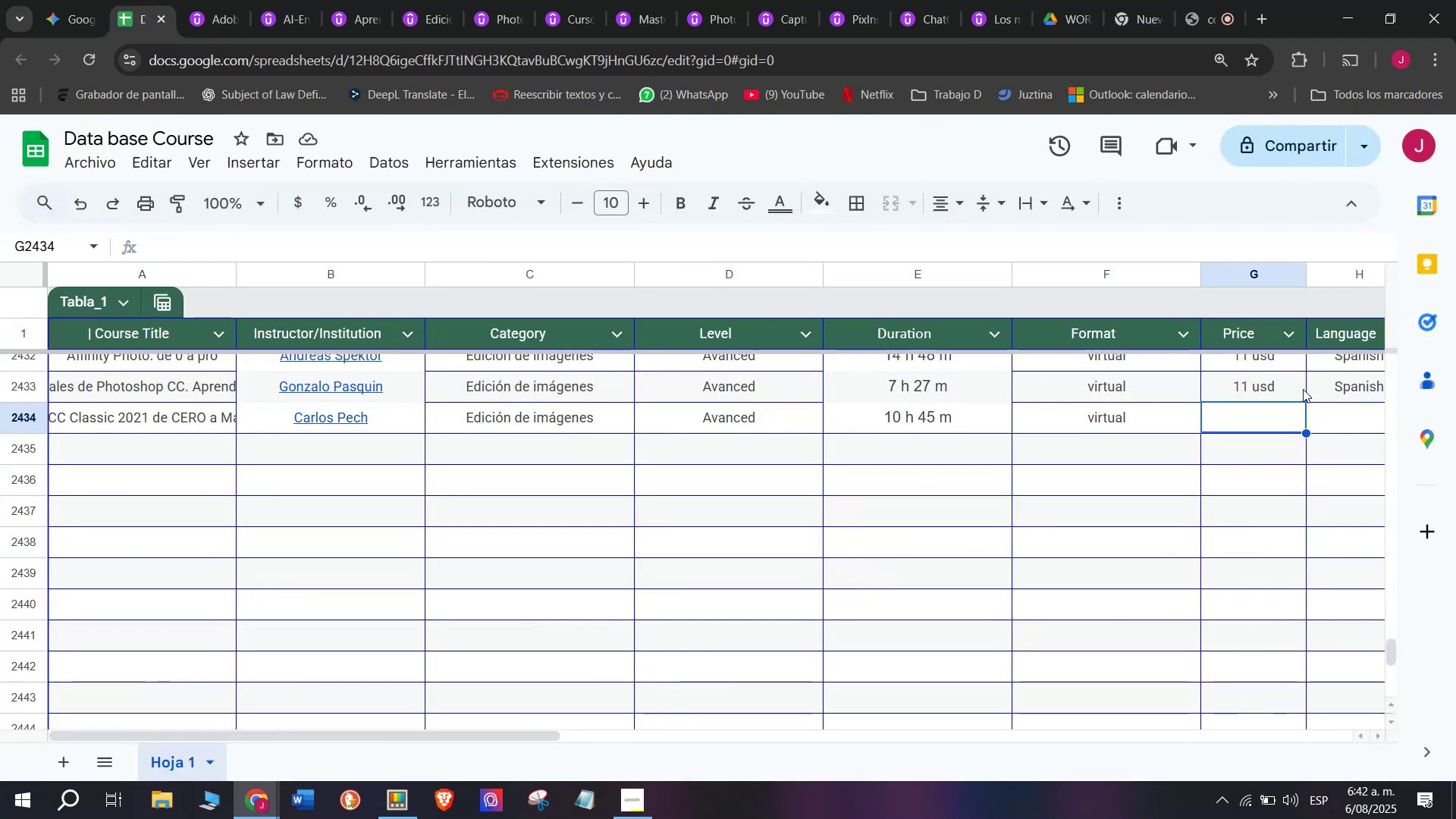 
key(Break)
 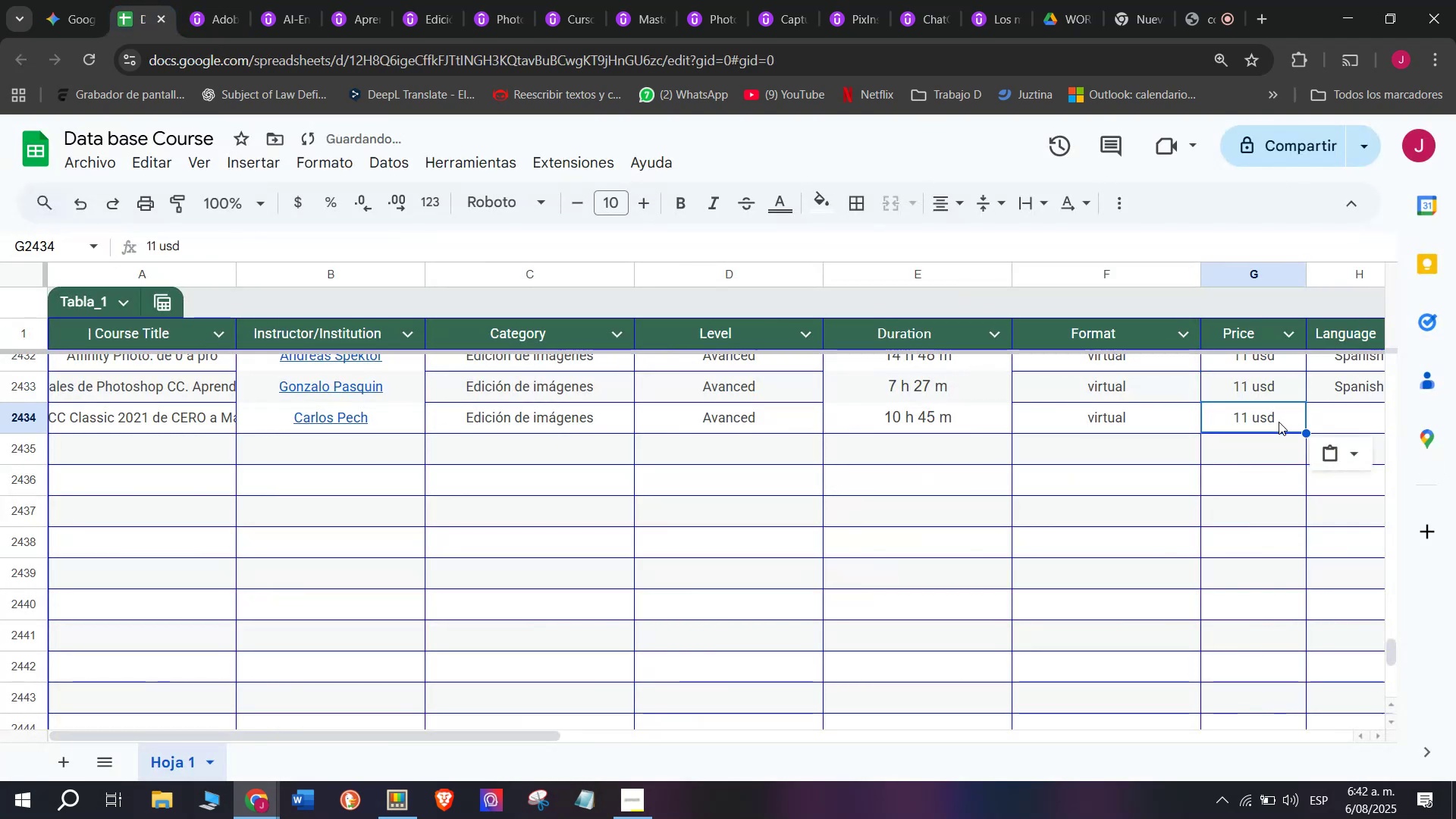 
key(Control+ControlLeft)
 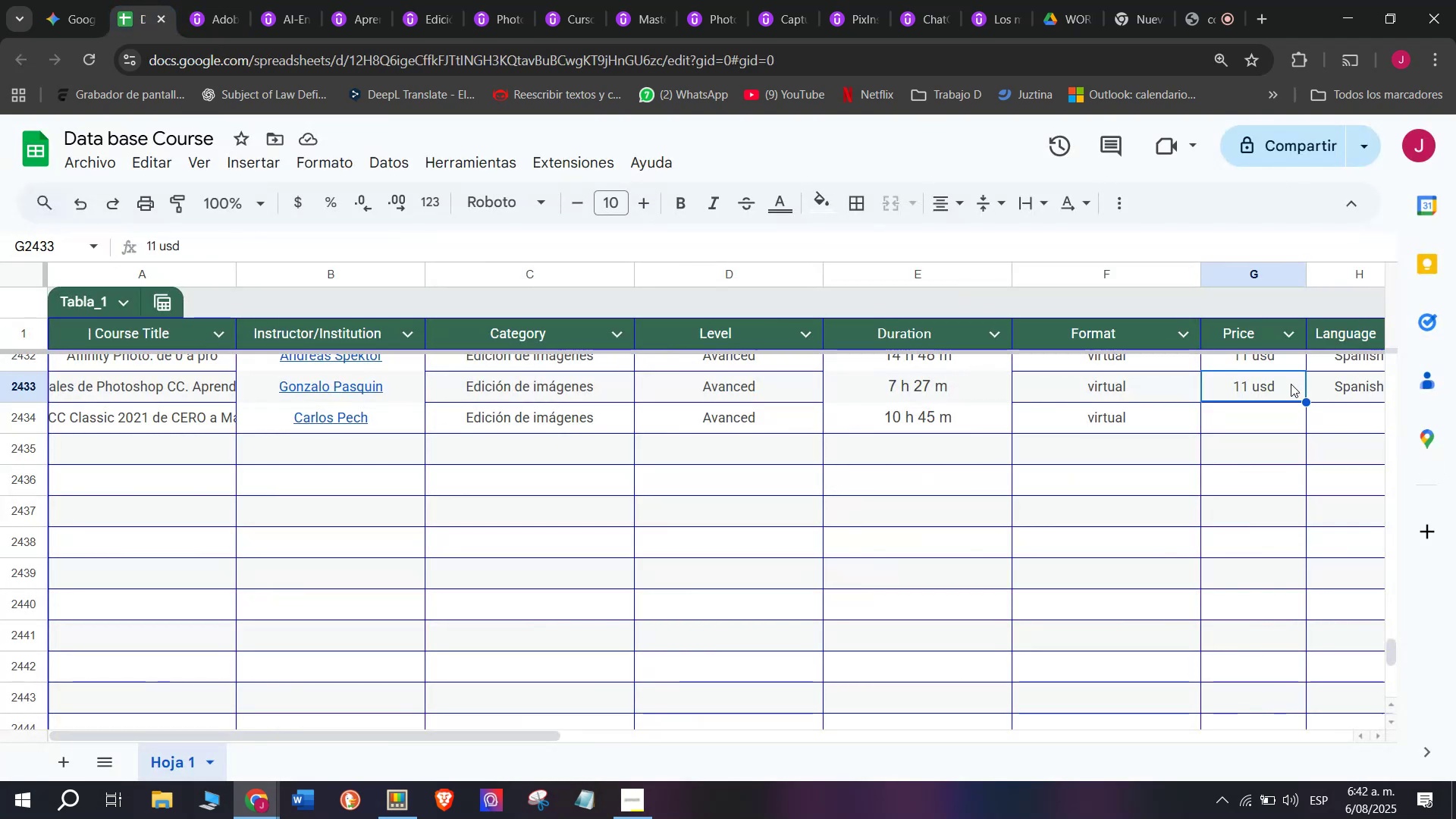 
key(Control+C)
 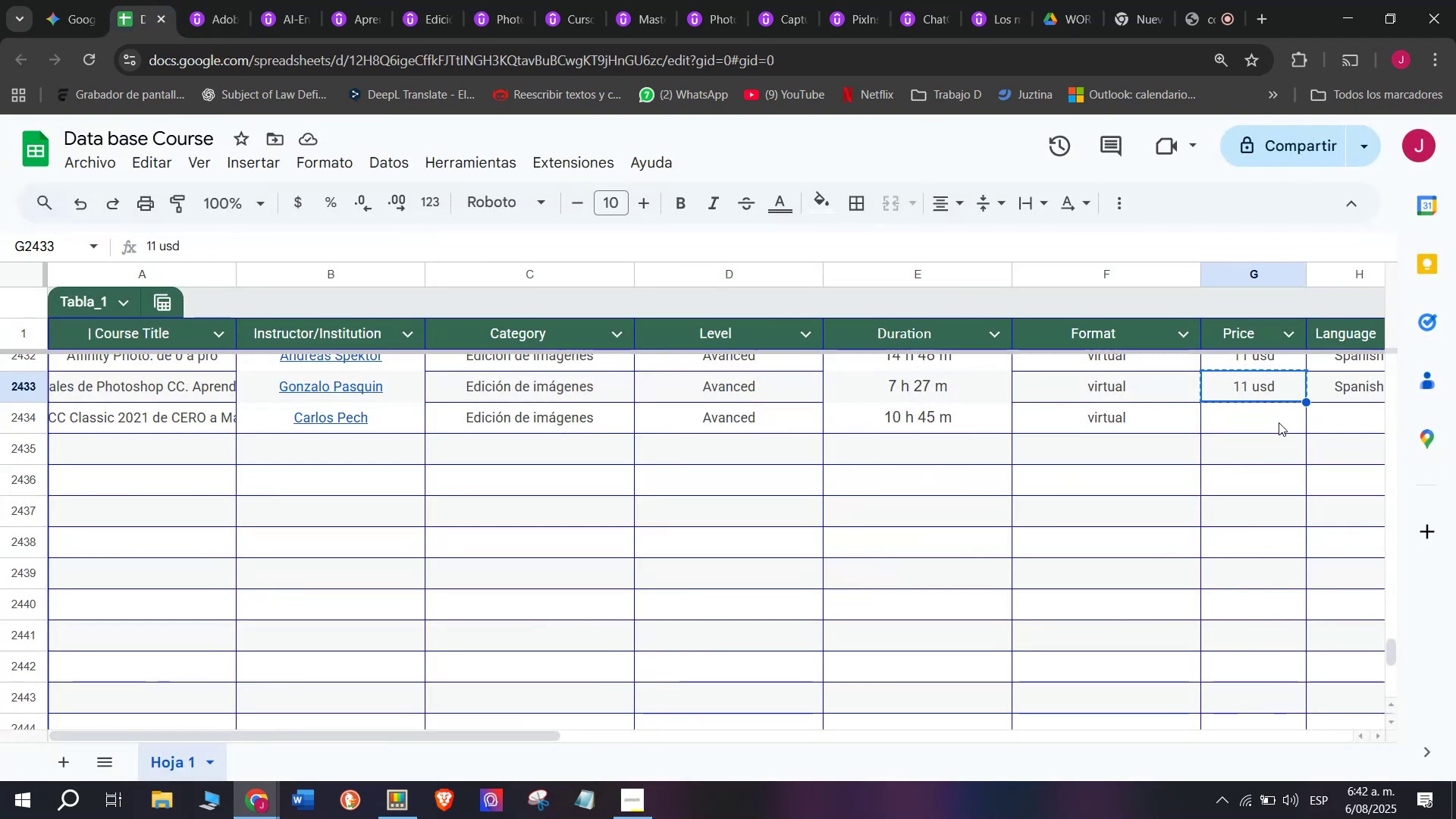 
key(Control+ControlLeft)
 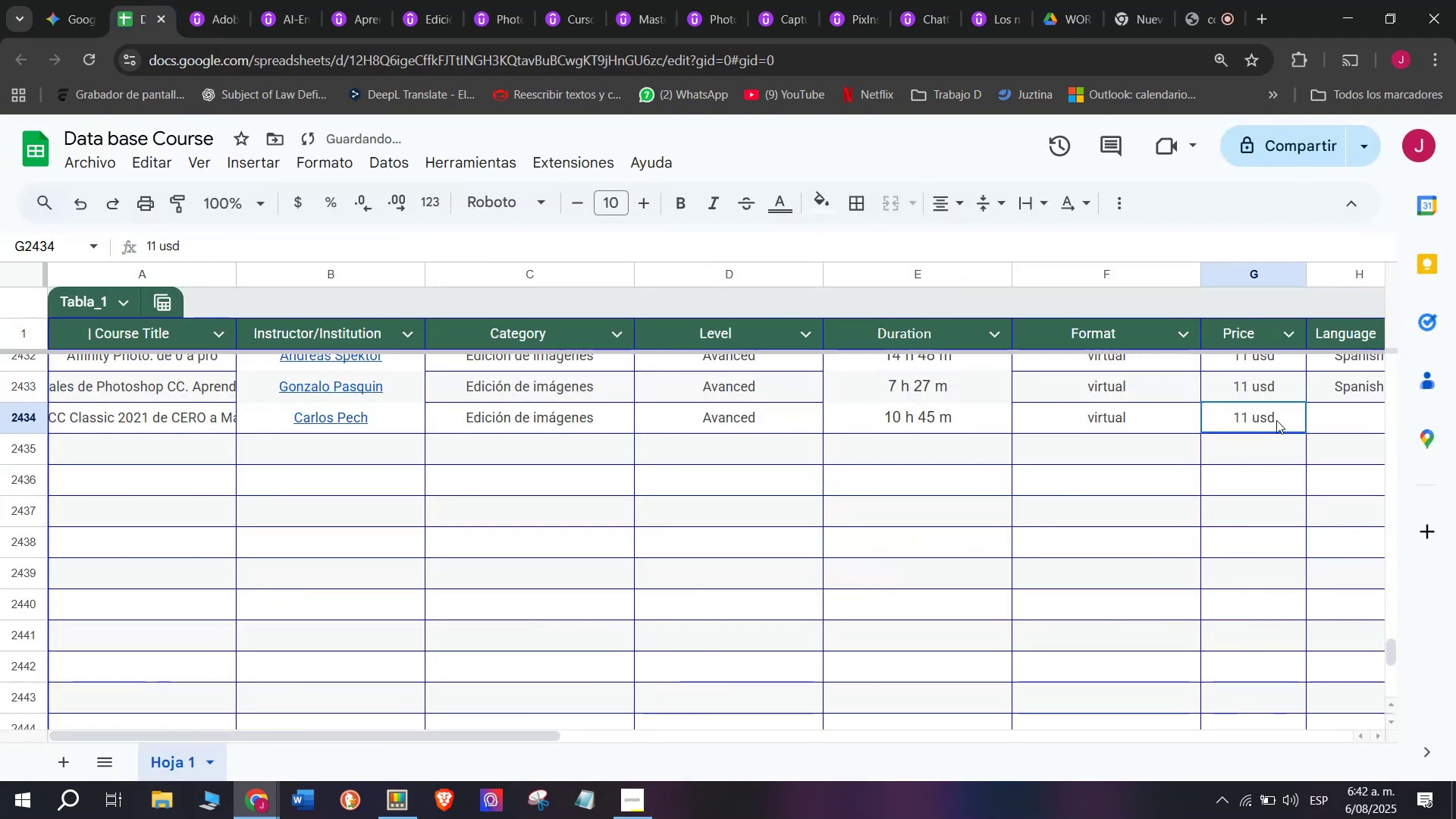 
key(Z)
 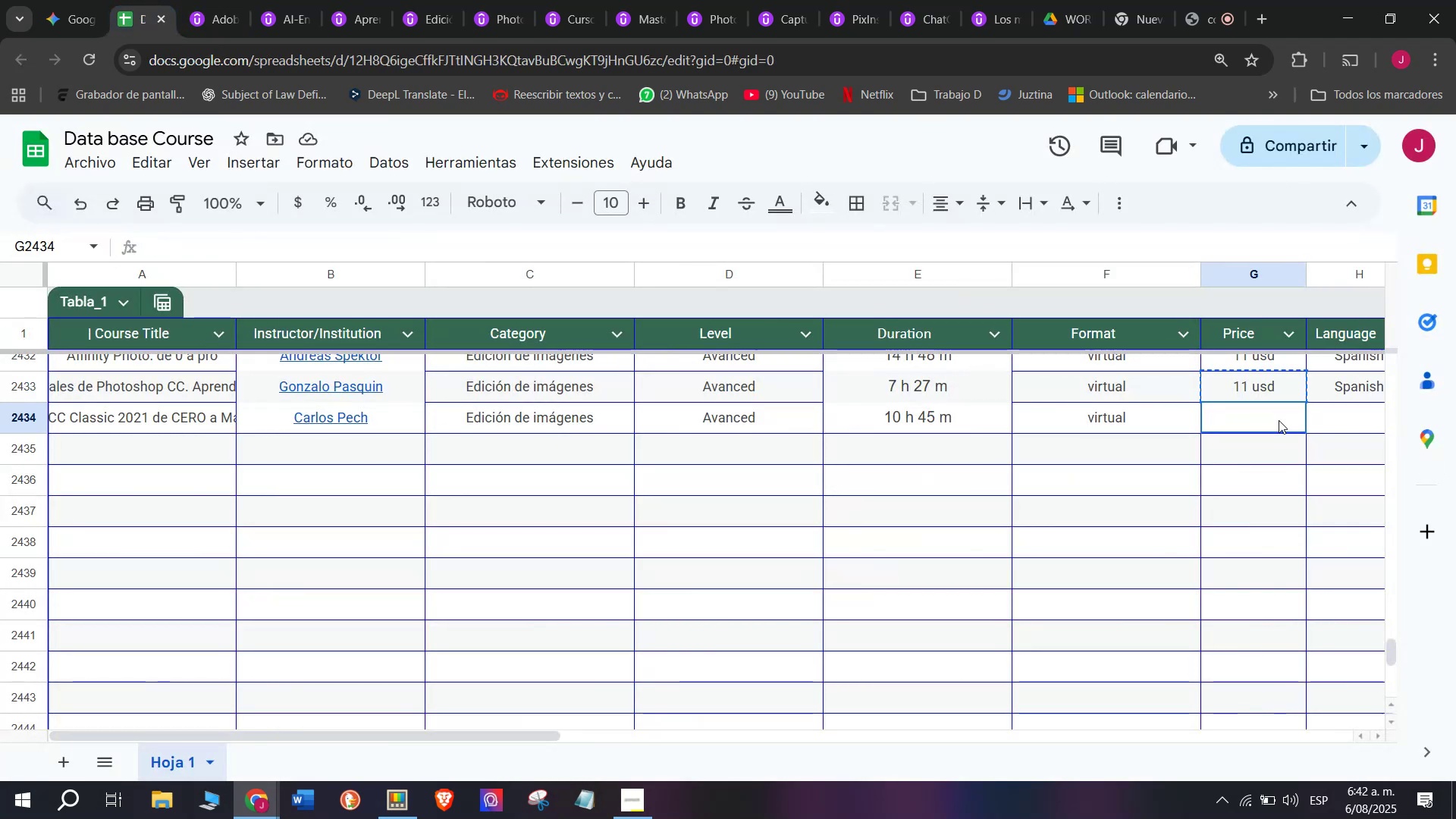 
key(Control+V)
 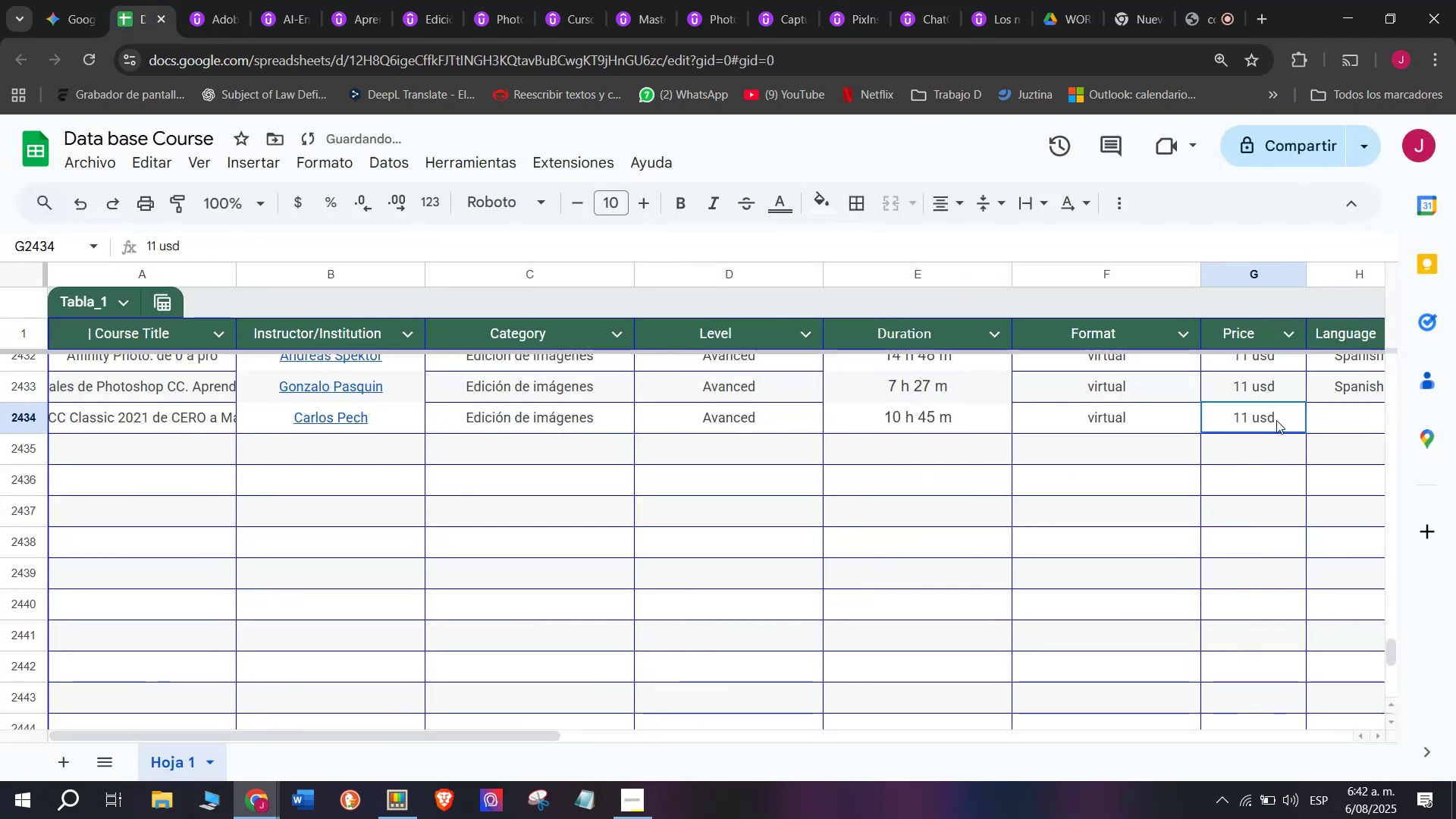 
double_click([1276, 420])
 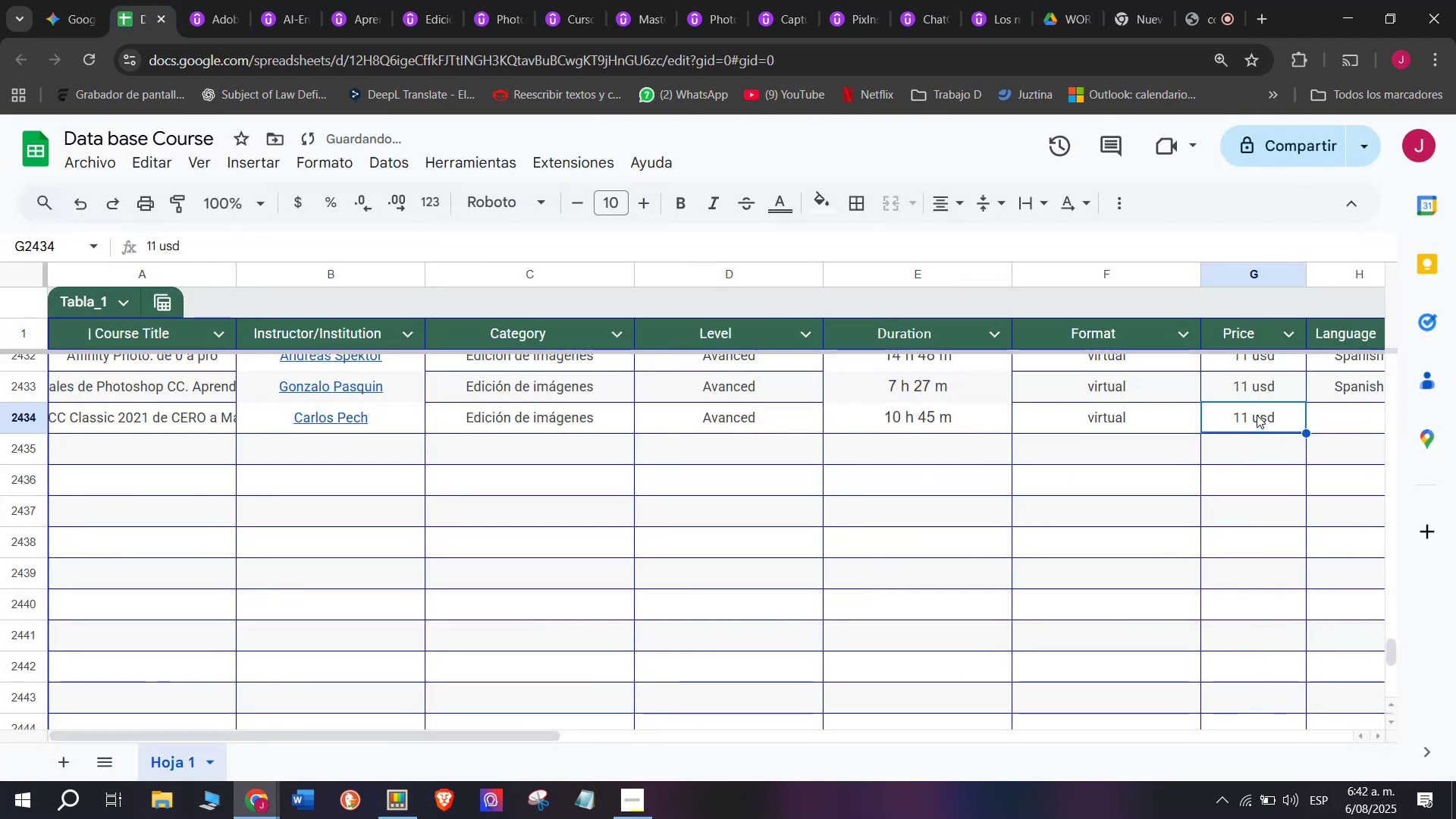 
double_click([1257, 414])
 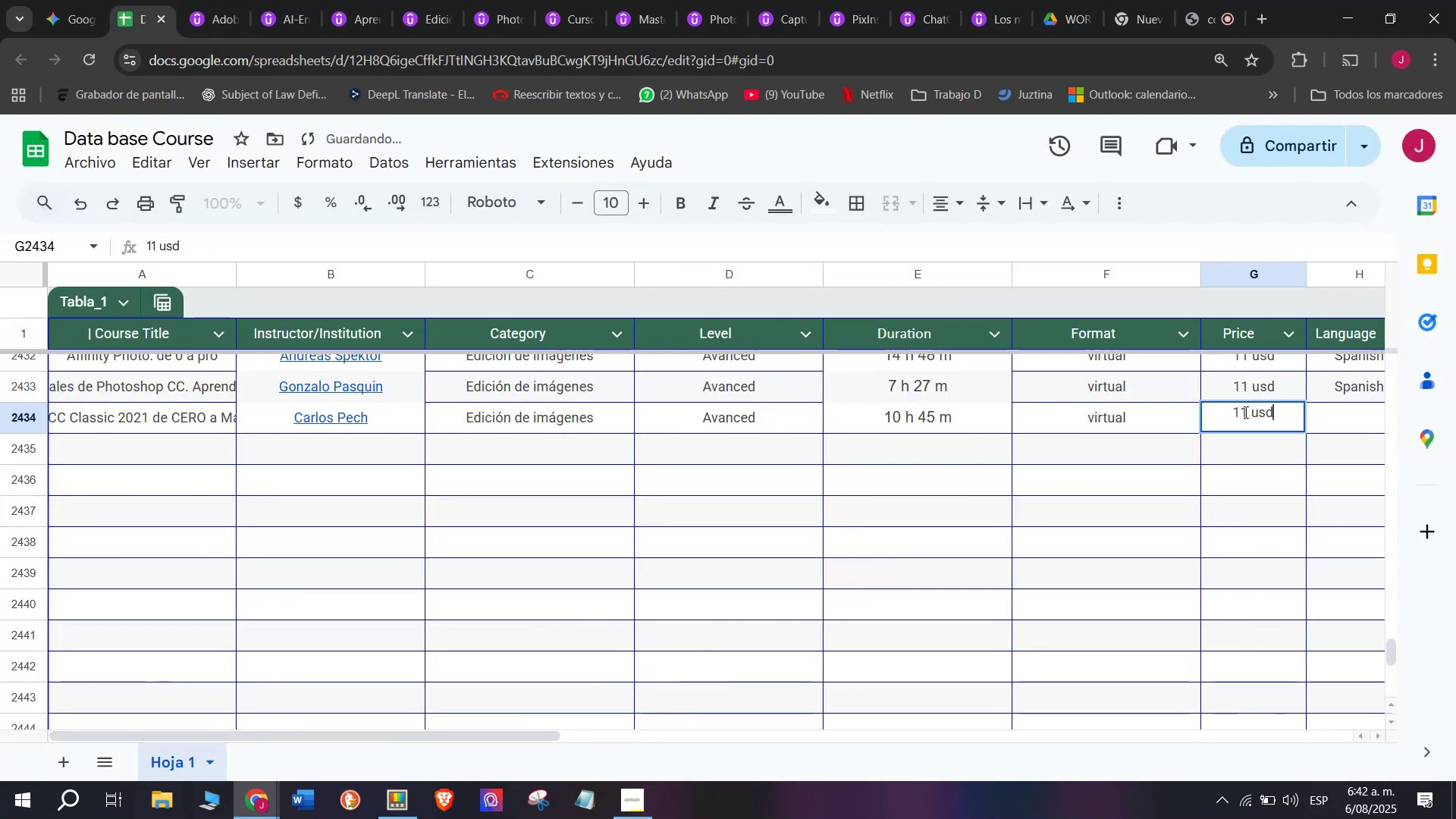 
left_click([1244, 410])
 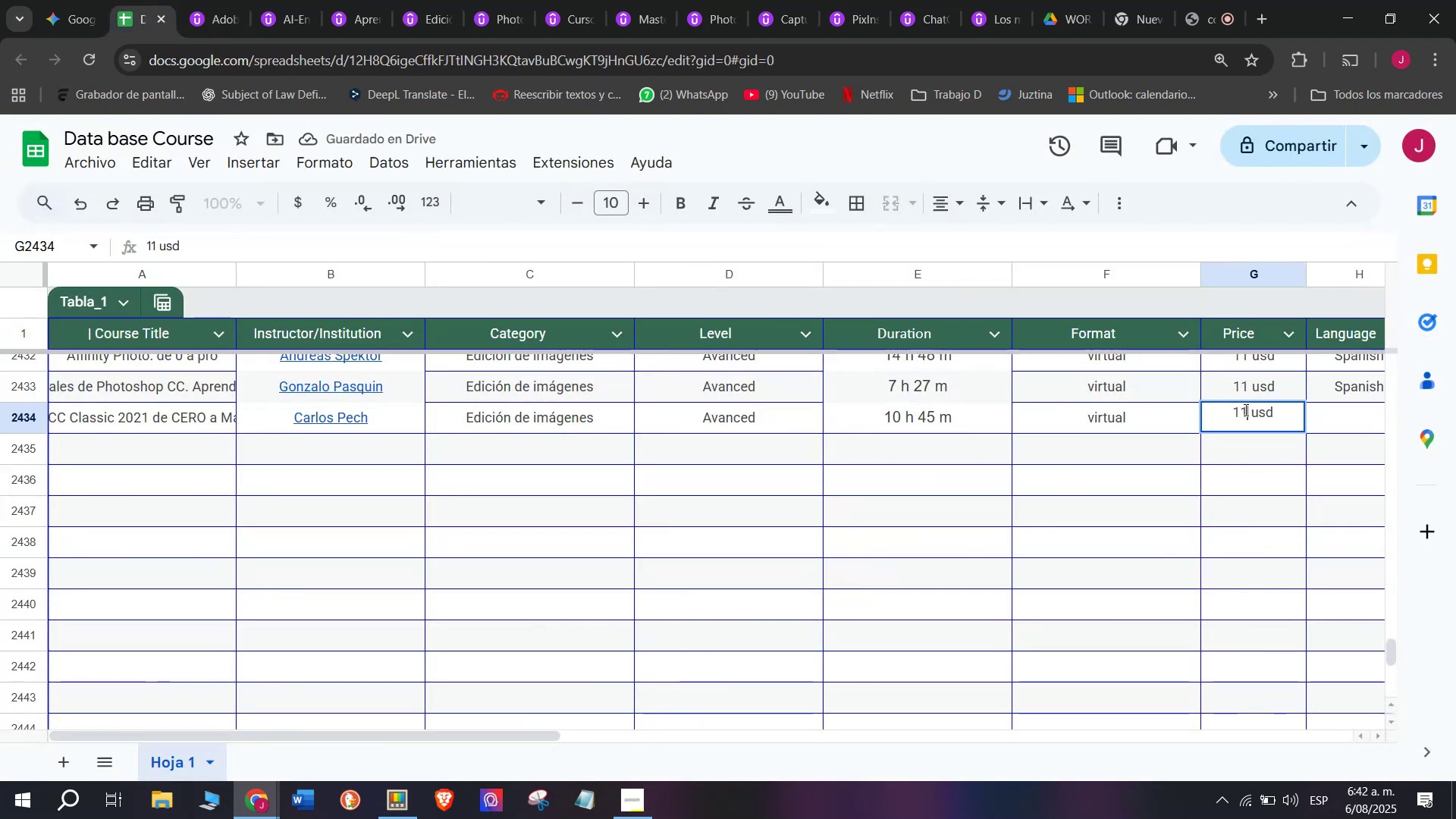 
key(Q)
 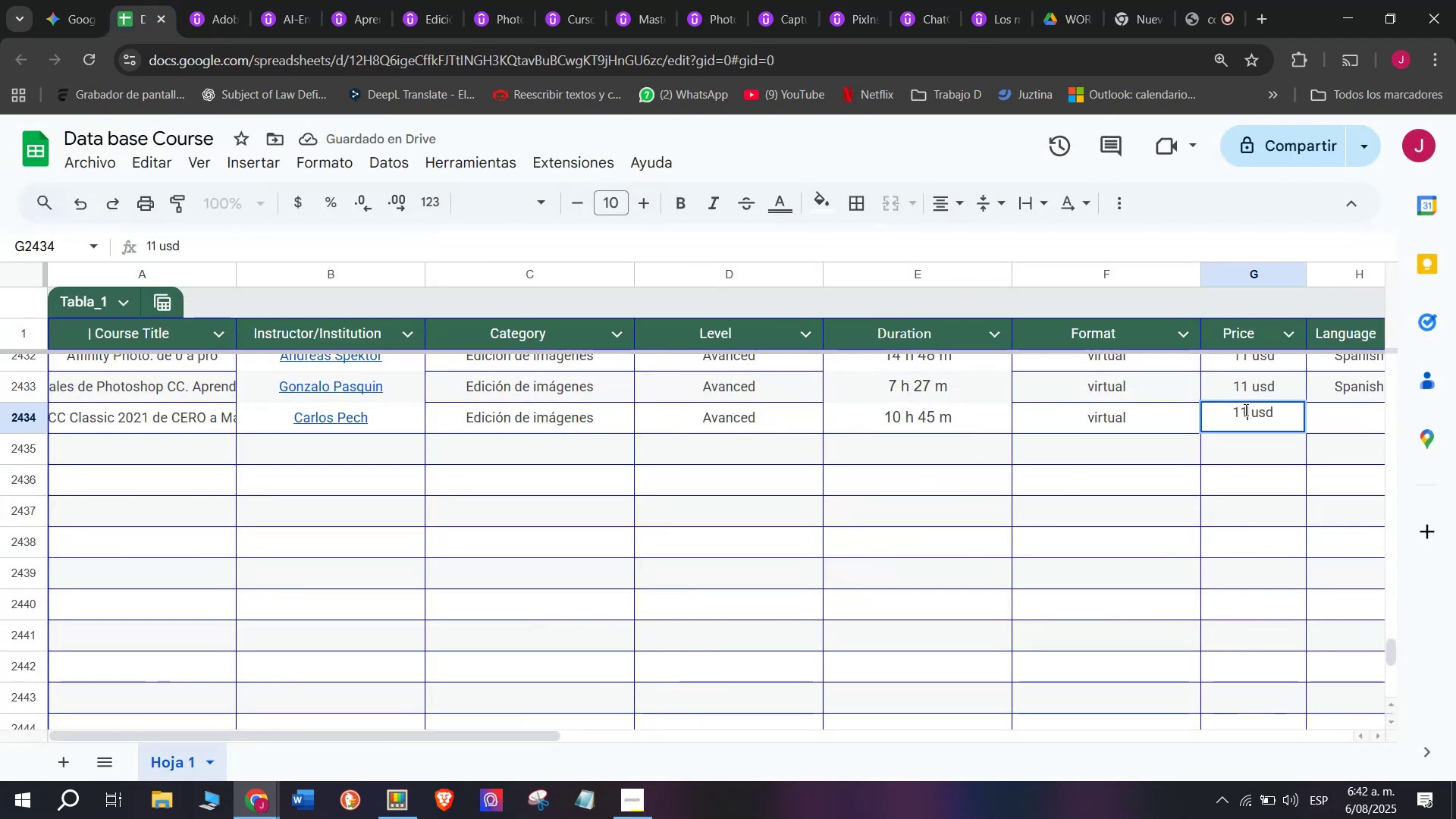 
key(Backspace)
 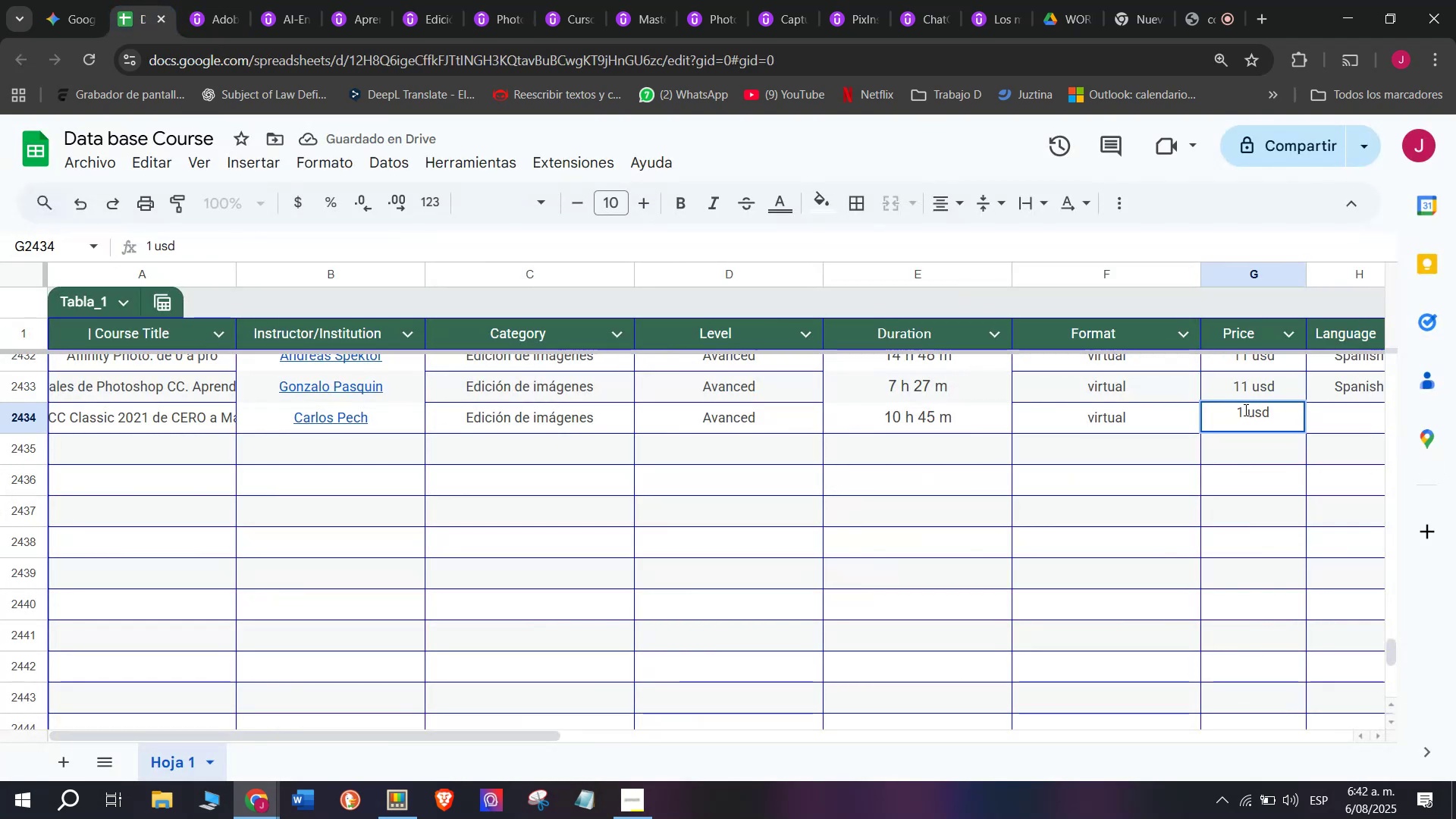 
key(0)
 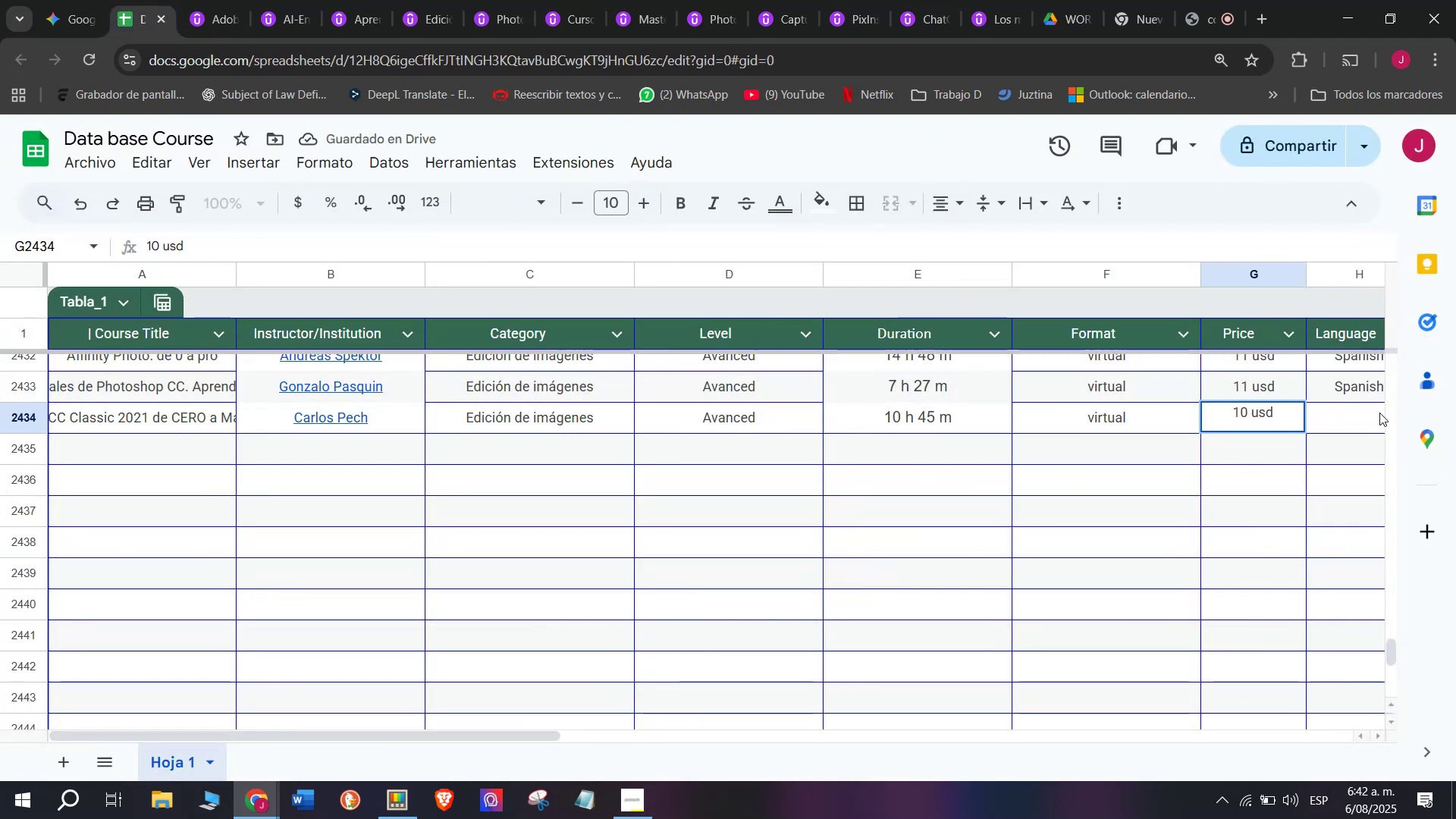 
left_click([1362, 394])
 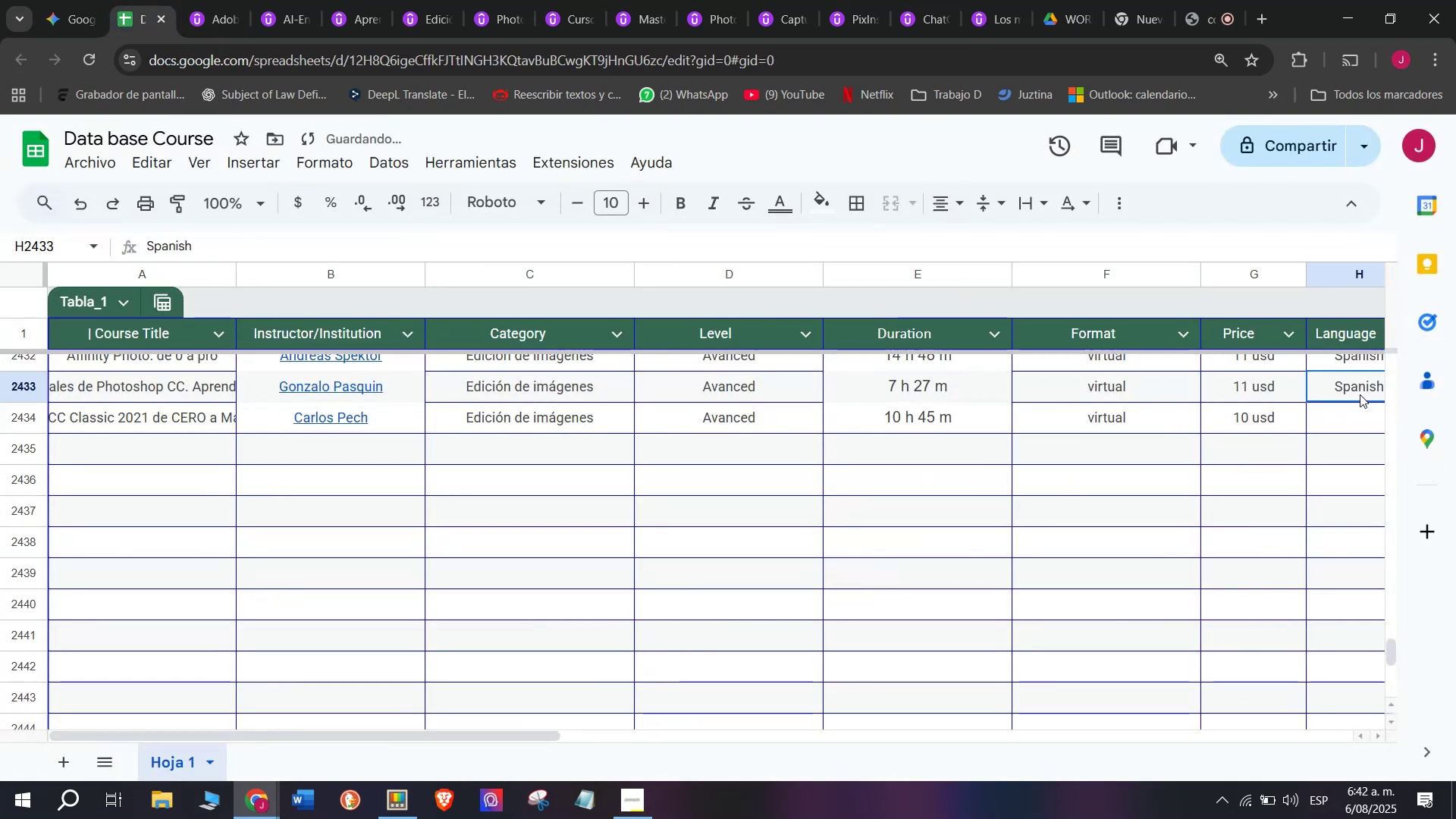 
key(Control+ControlLeft)
 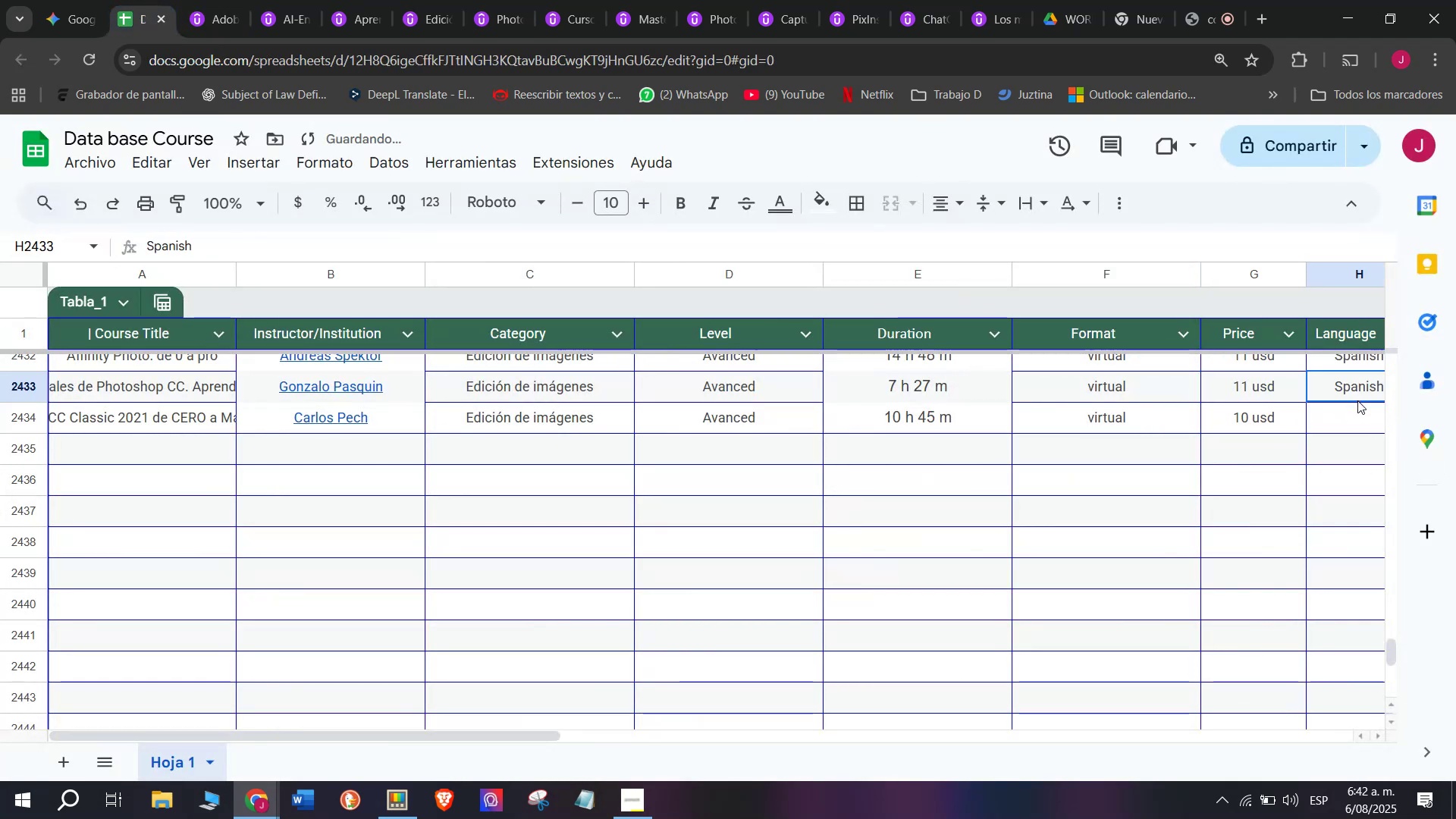 
key(Break)
 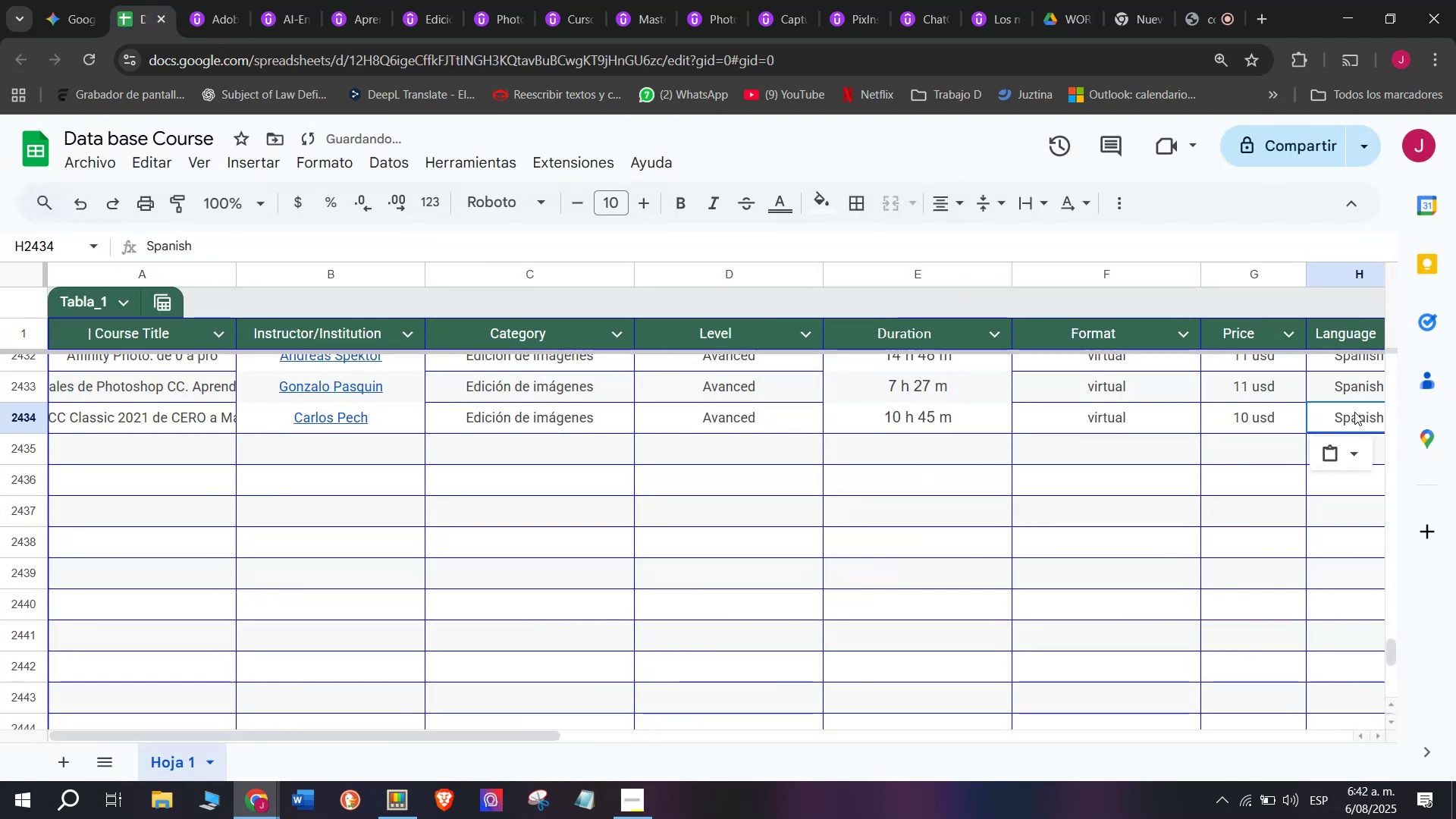 
key(Control+C)
 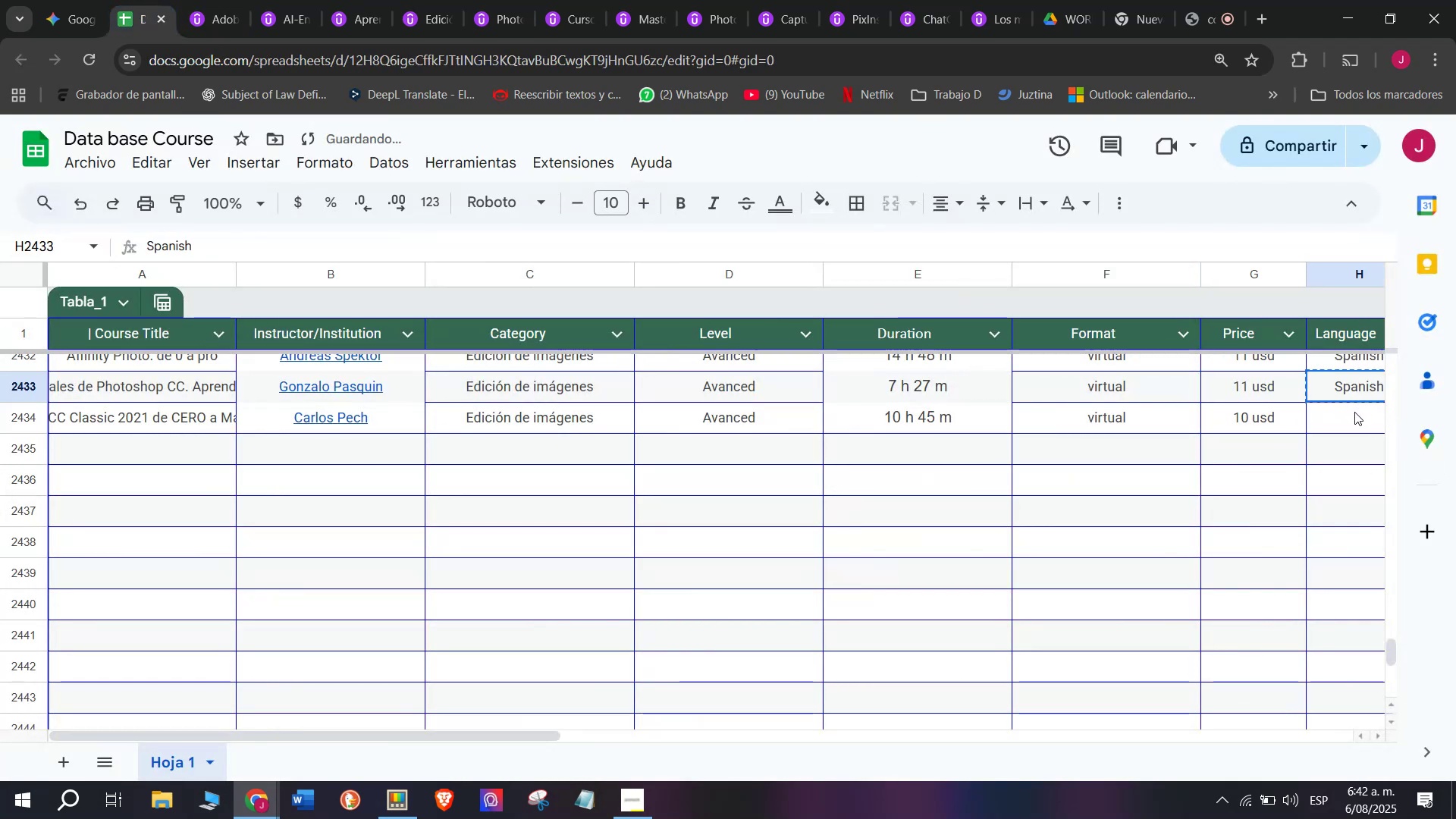 
left_click([1354, 412])
 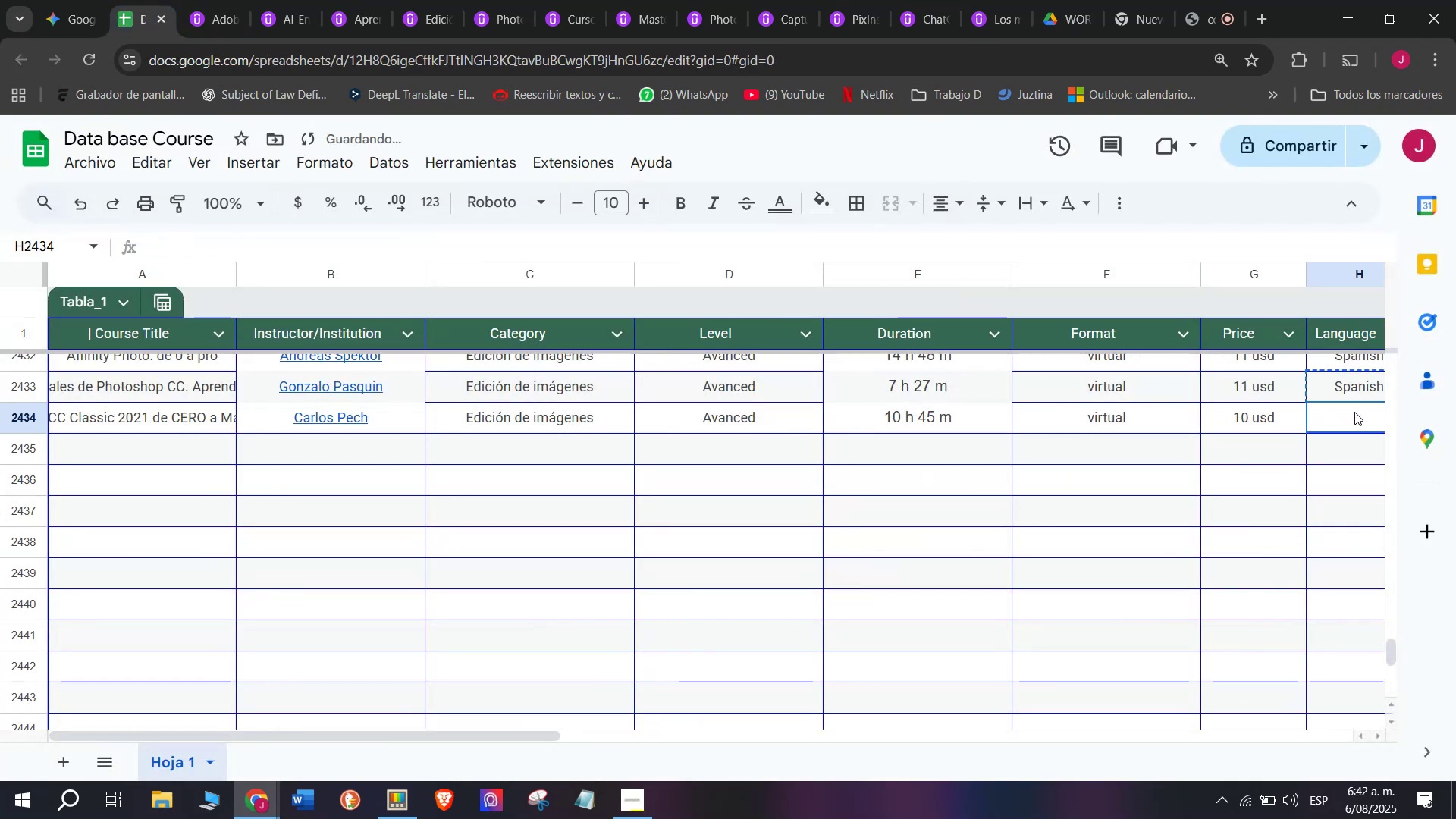 
key(Z)
 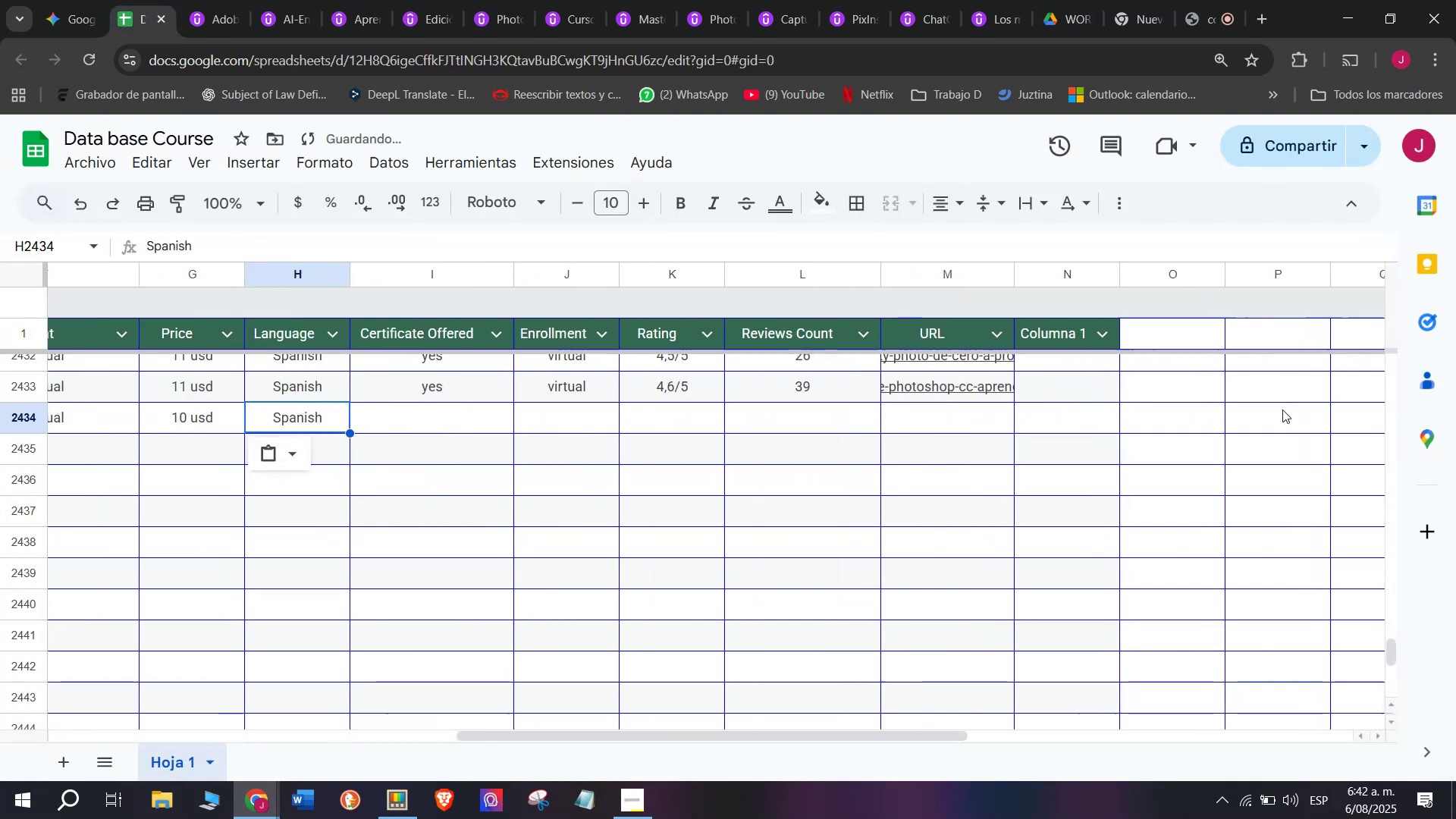 
key(Control+ControlLeft)
 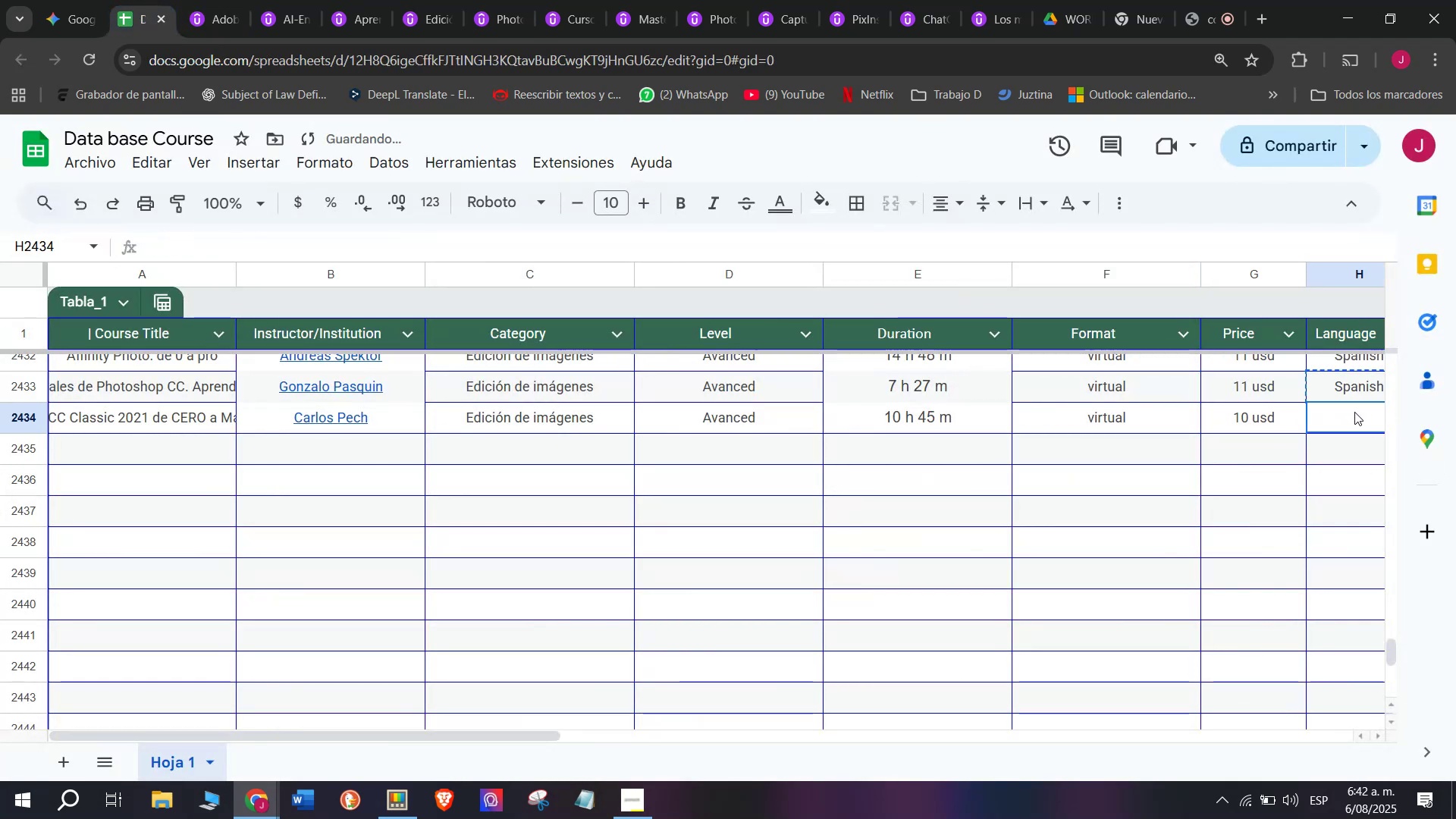 
key(Control+V)
 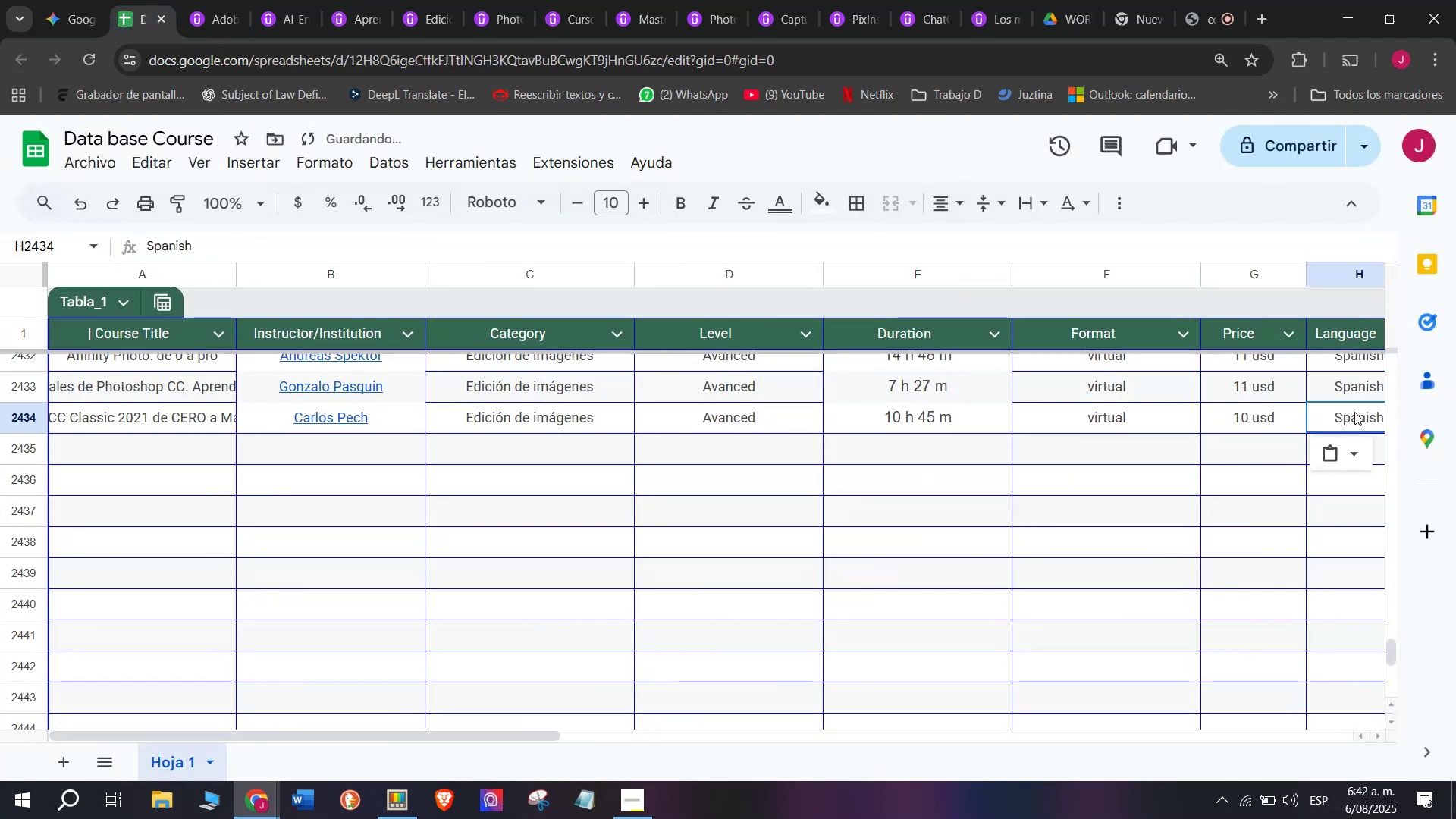 
scroll: coordinate [196, 402], scroll_direction: down, amount: 3.0
 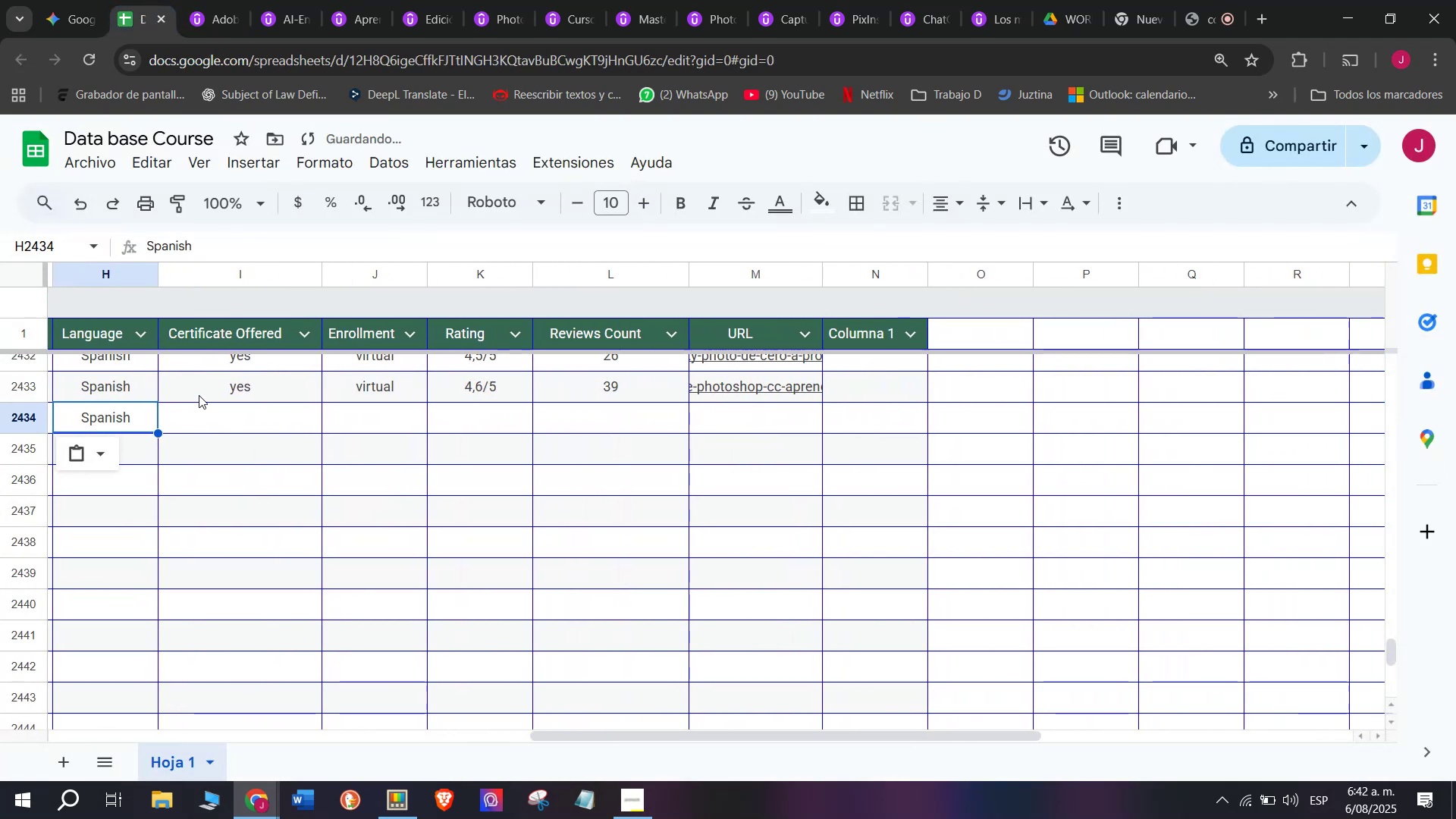 
left_click([199, 391])
 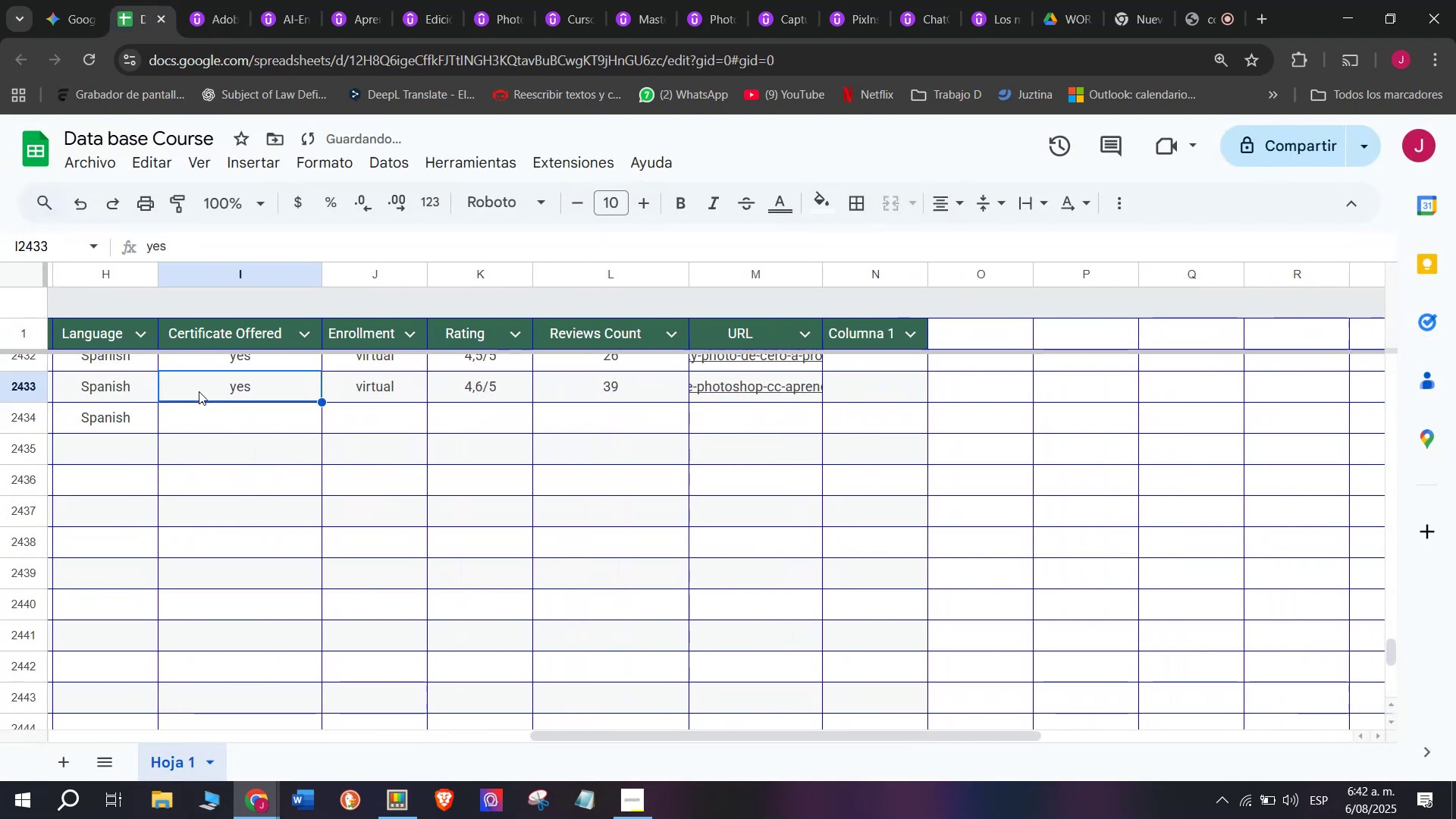 
key(Break)
 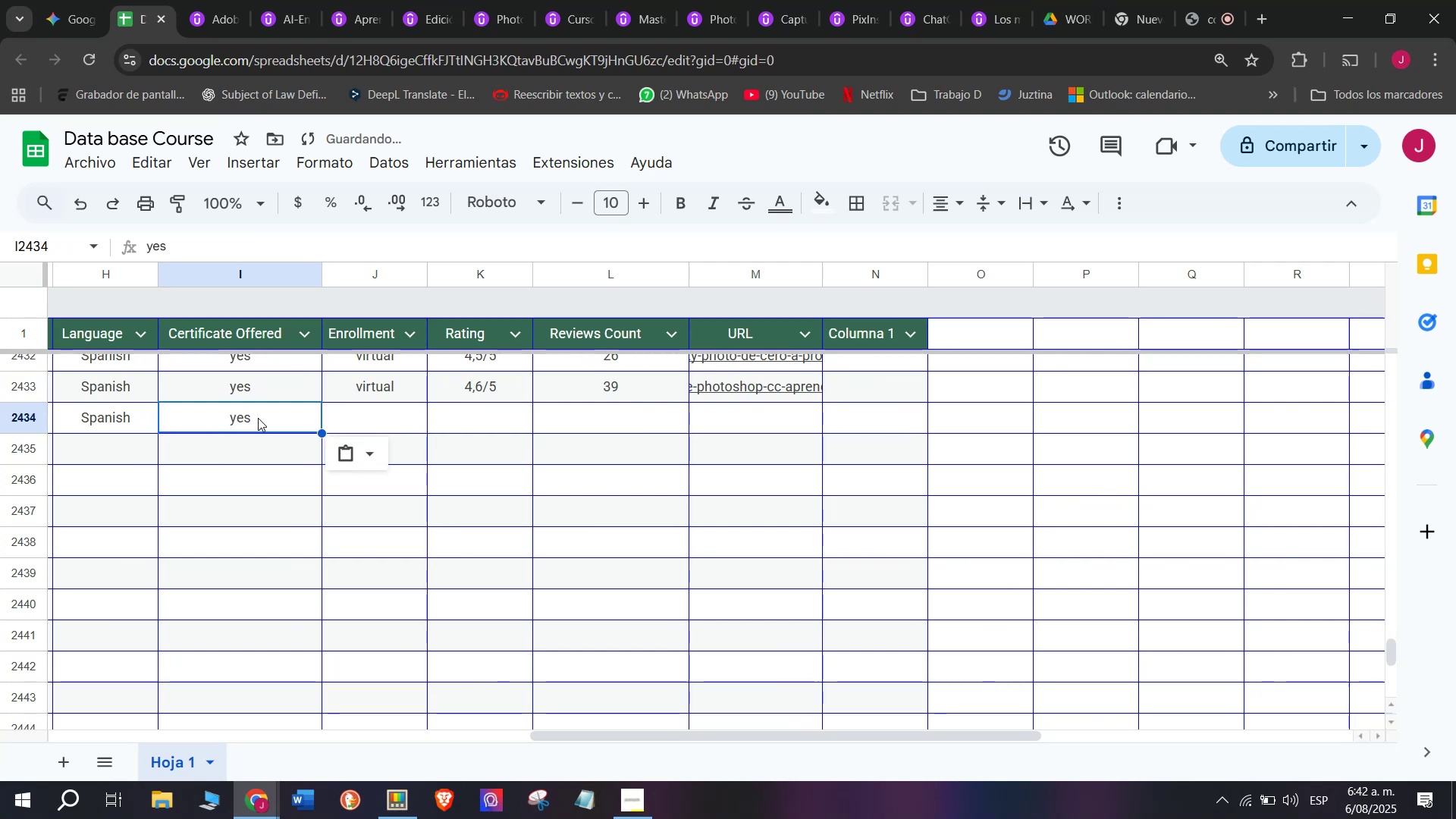 
key(Control+ControlLeft)
 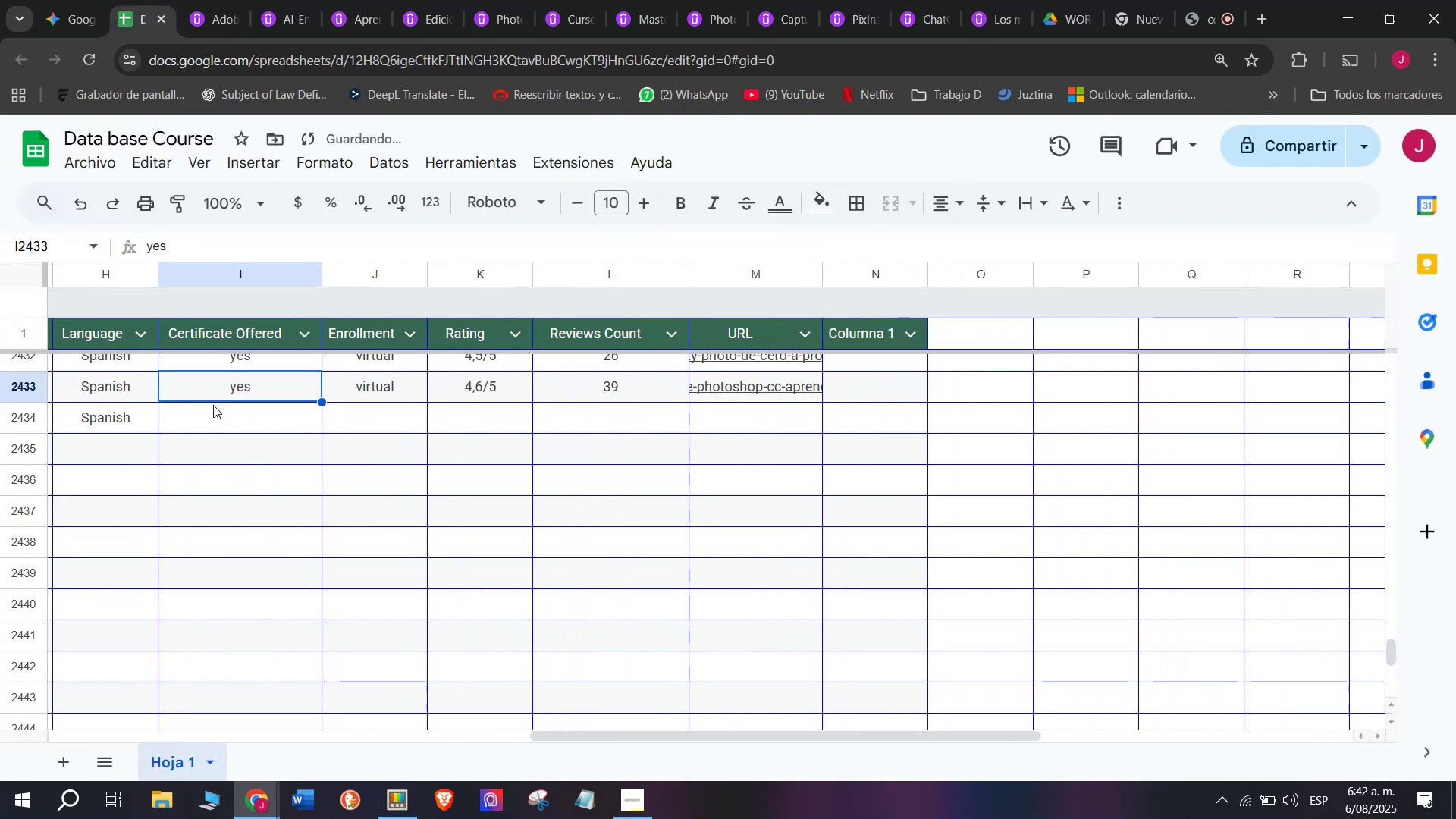 
key(Control+C)
 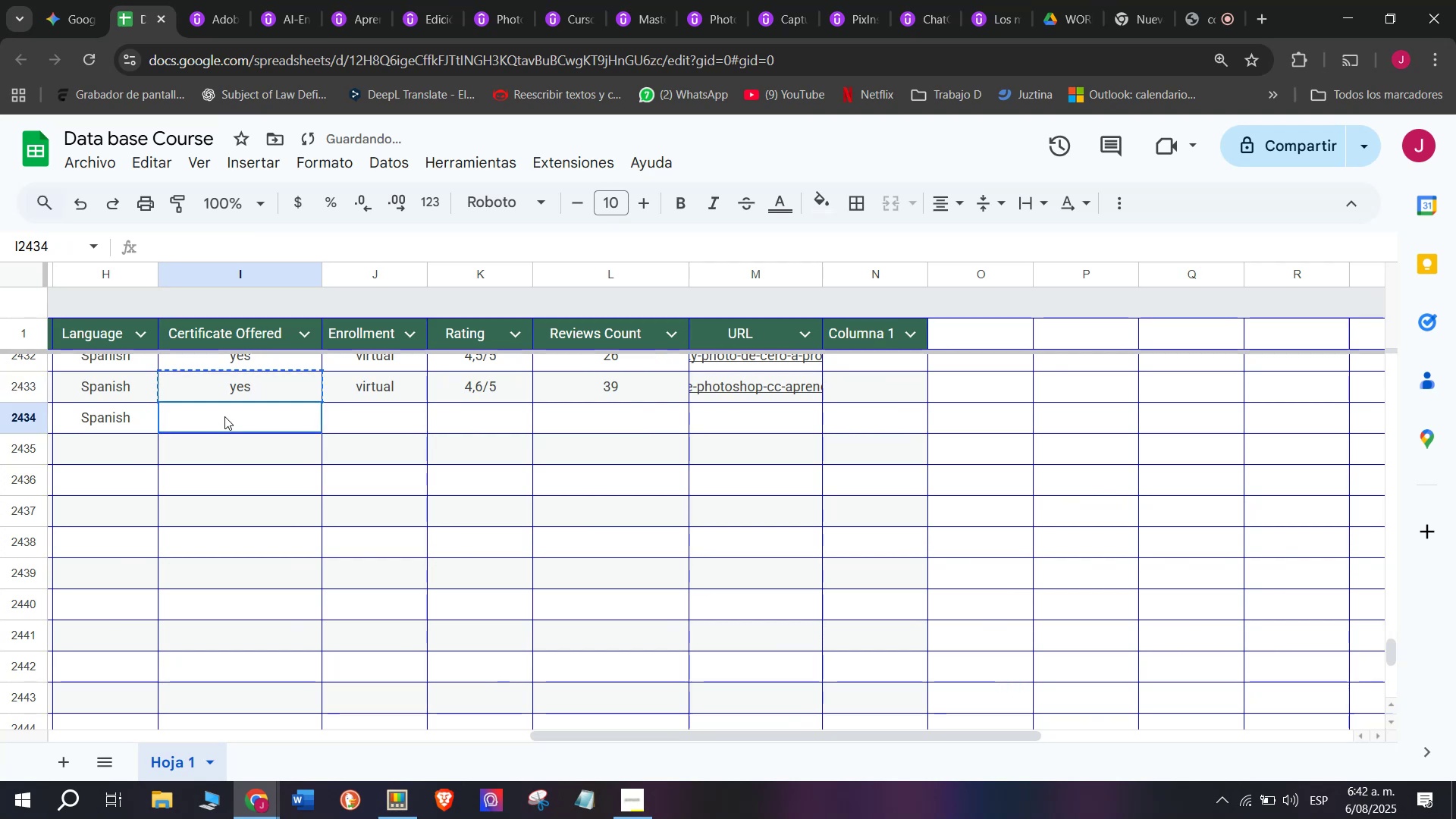 
double_click([224, 416])
 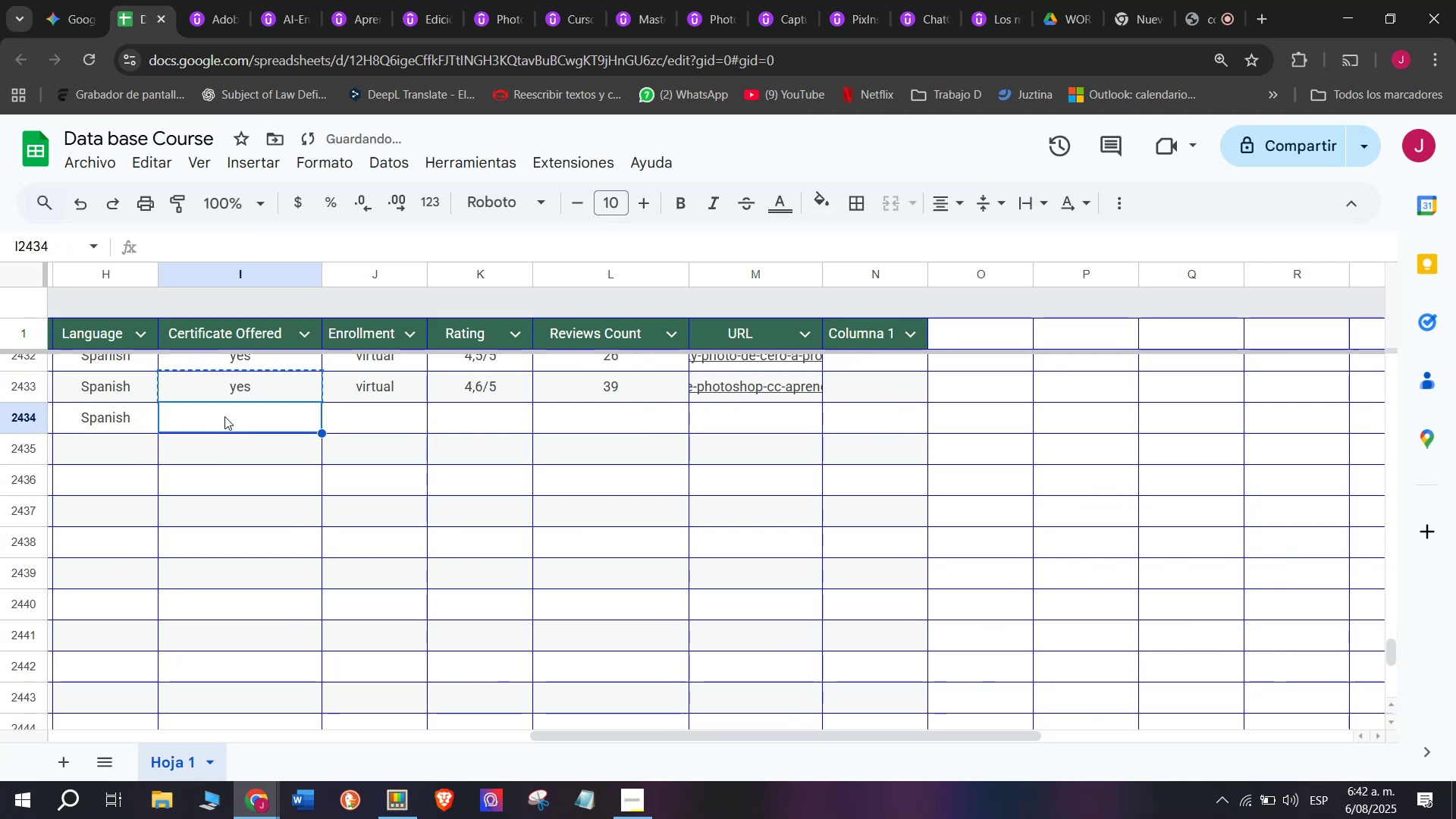 
key(Control+ControlLeft)
 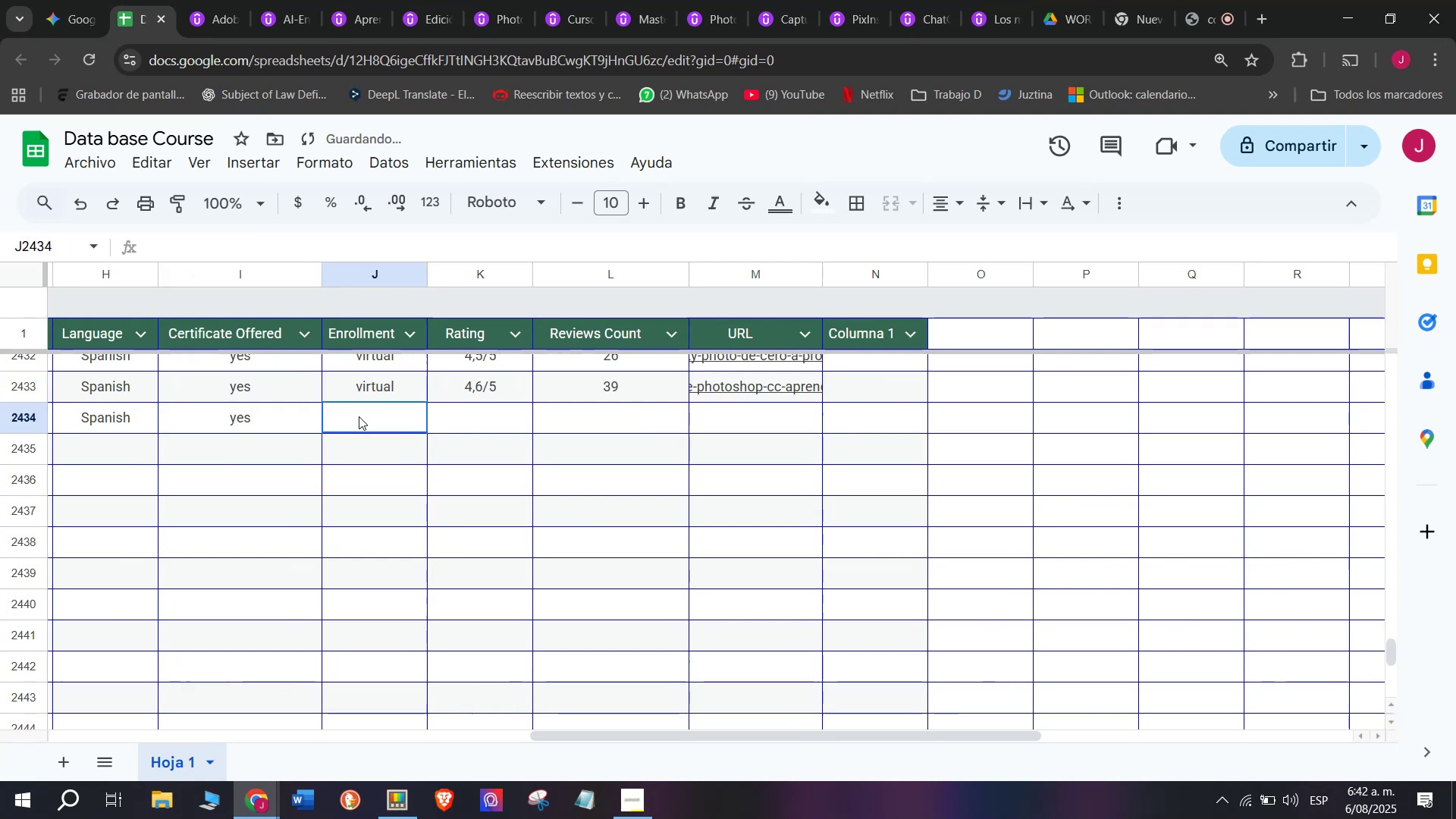 
key(Z)
 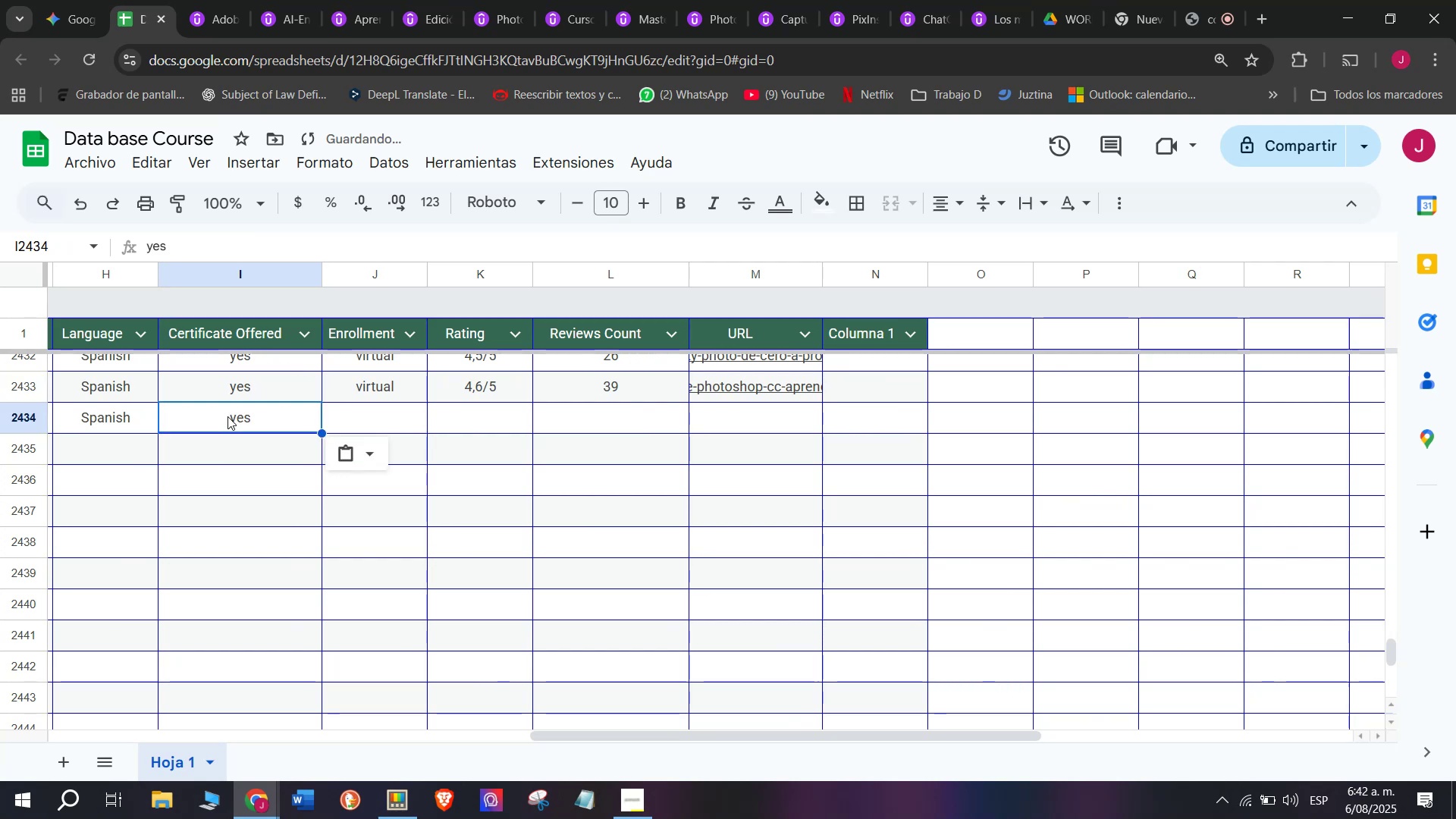 
key(Control+V)
 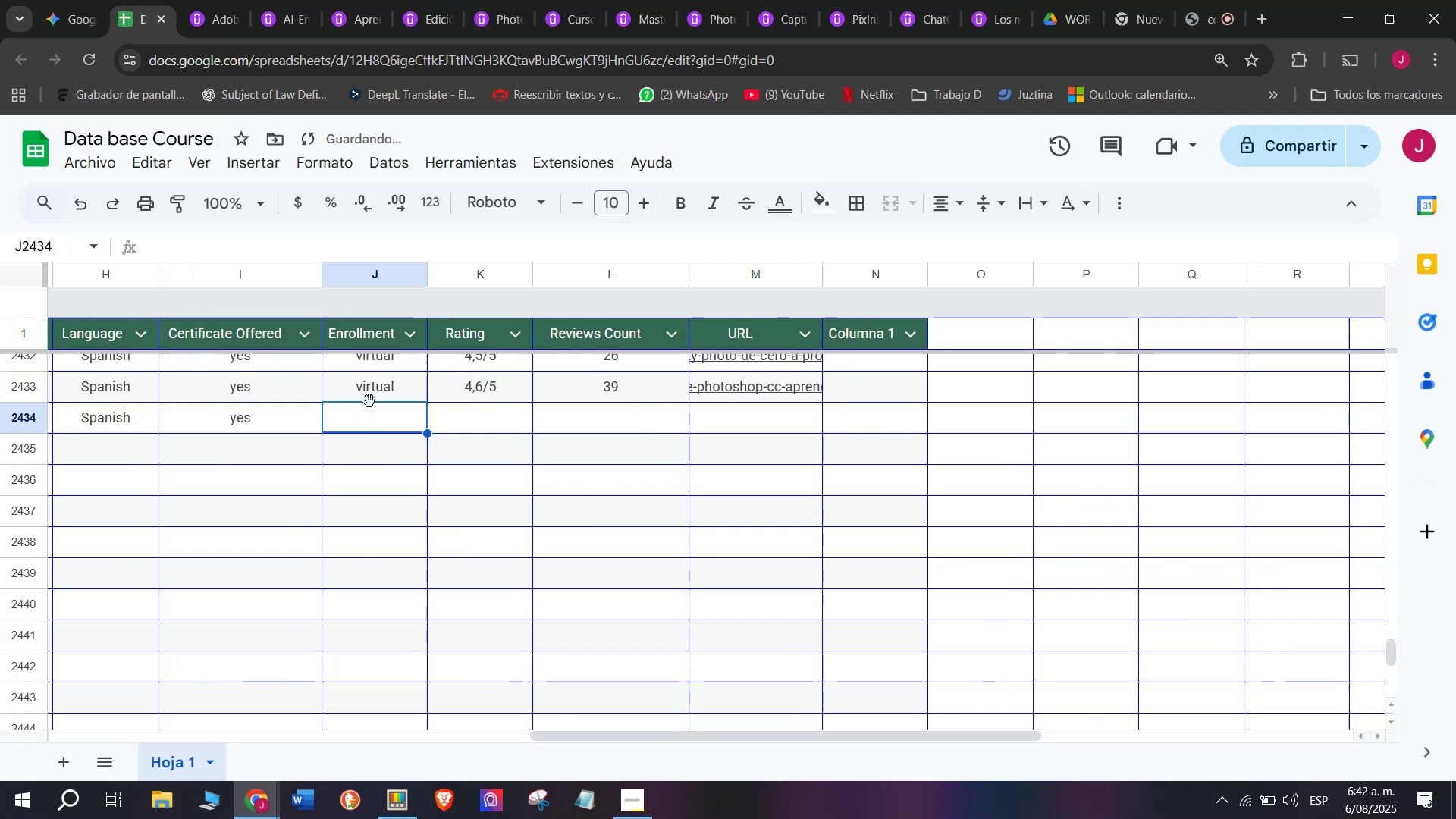 
triple_click([374, 391])
 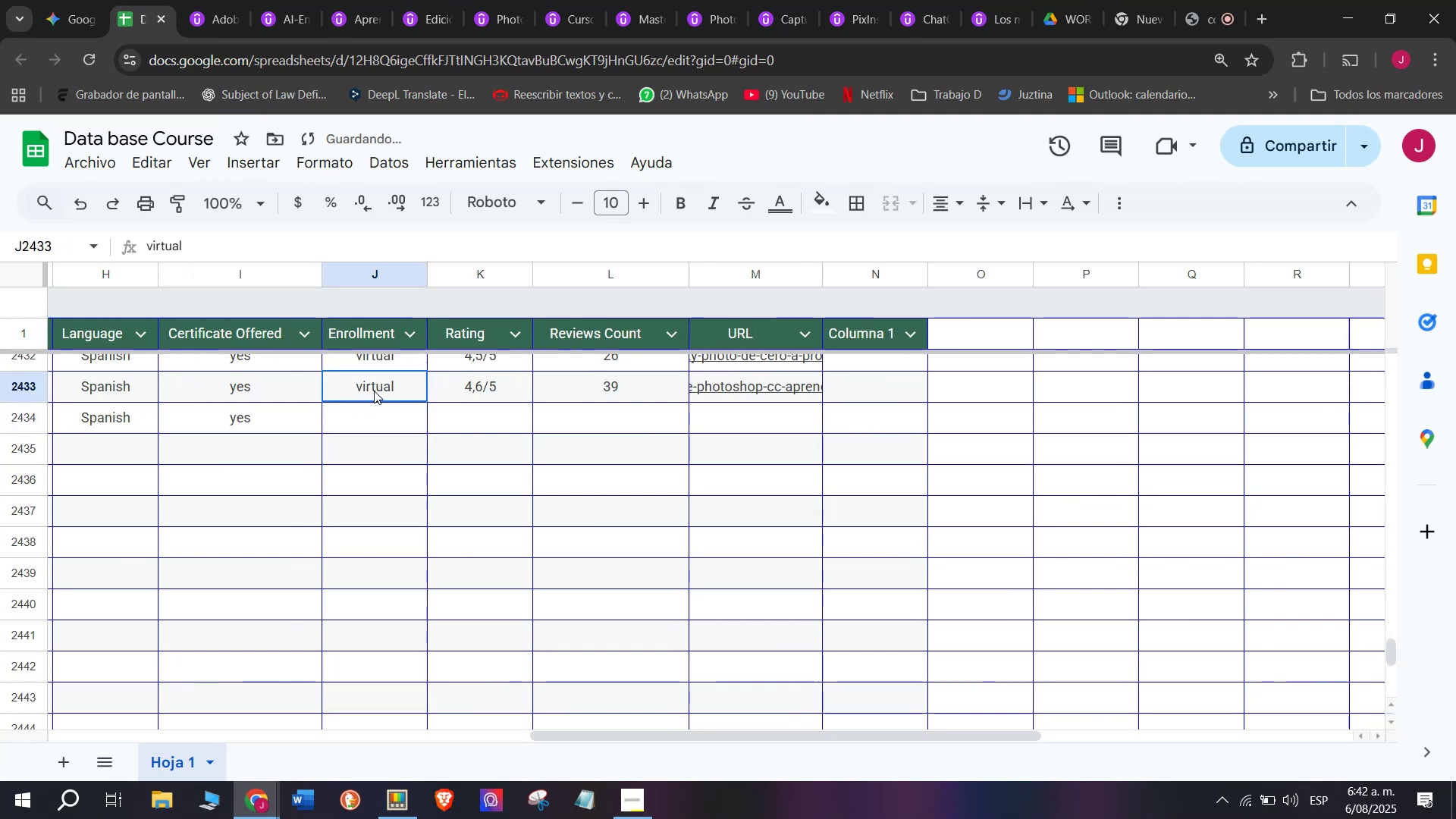 
key(Control+ControlLeft)
 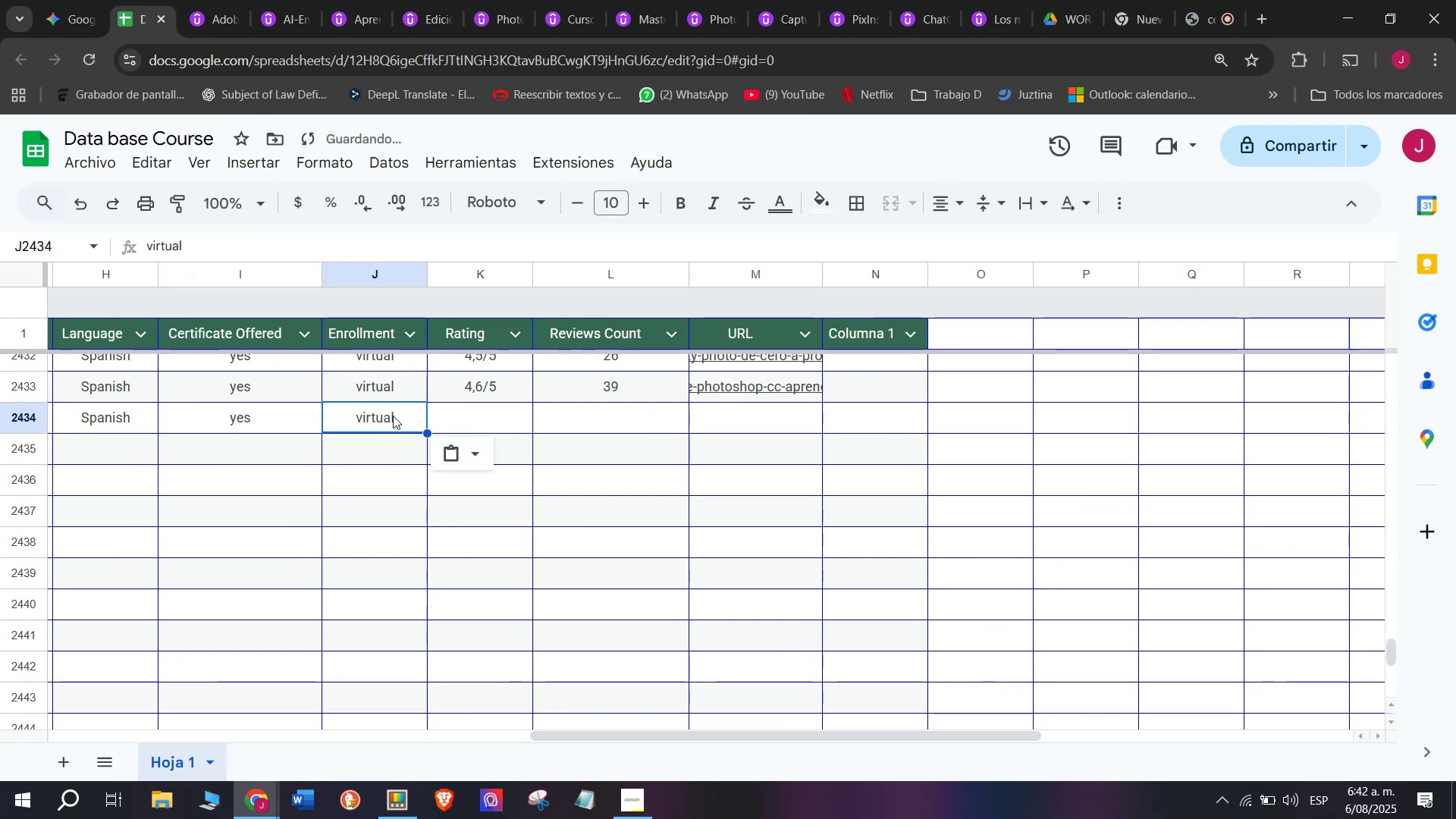 
key(Break)
 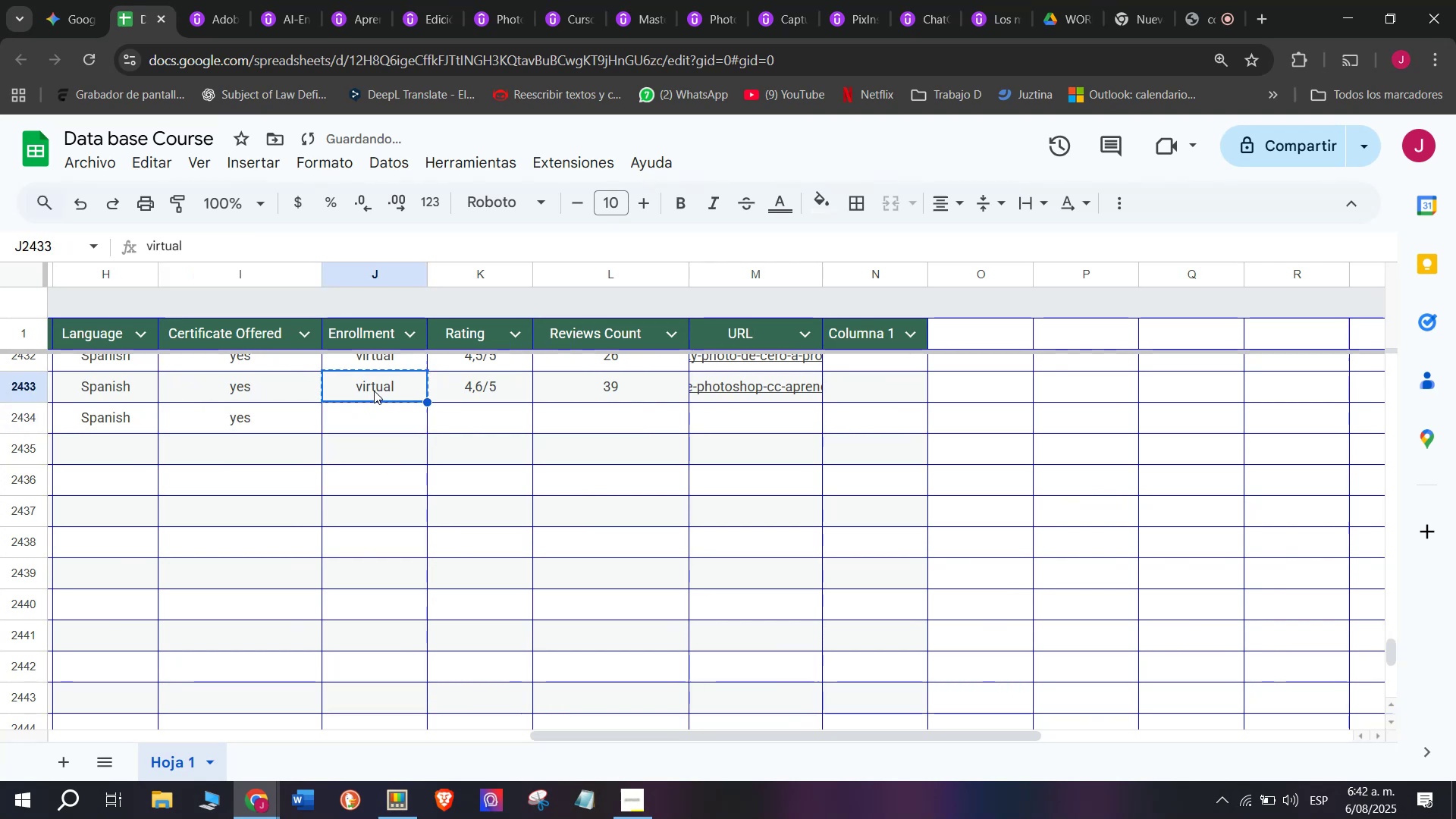 
key(Control+C)
 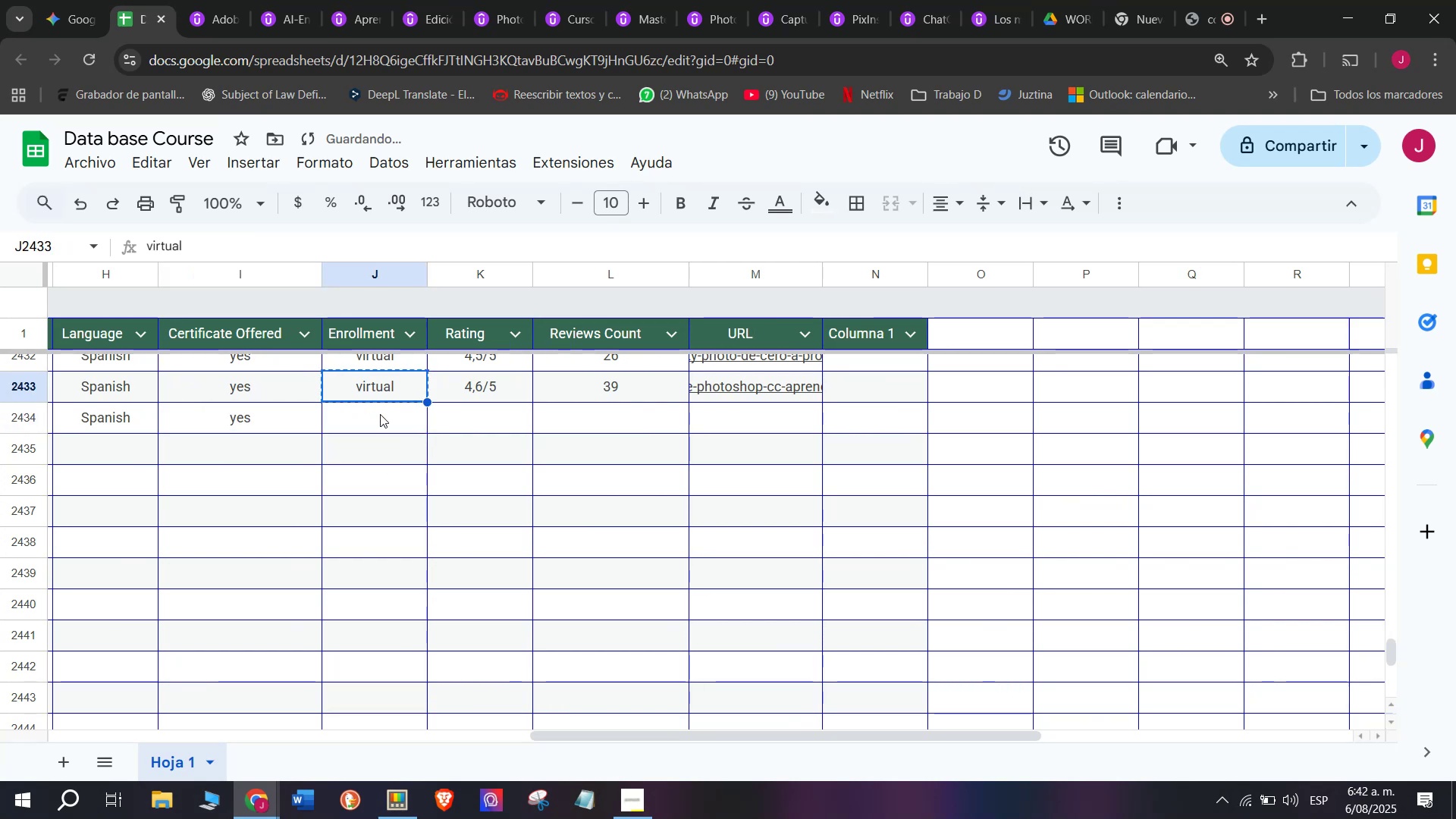 
key(Control+ControlLeft)
 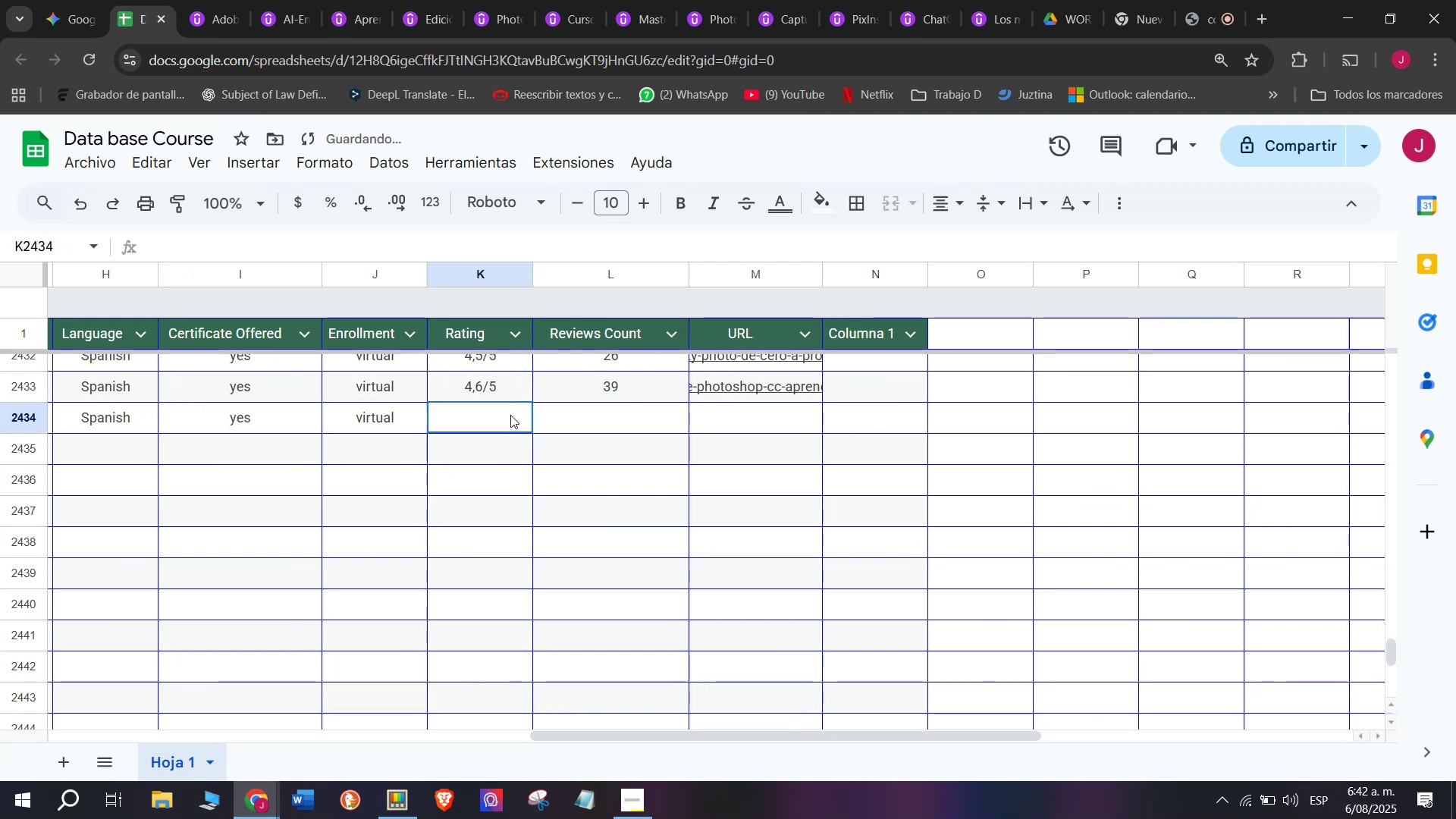 
key(Z)
 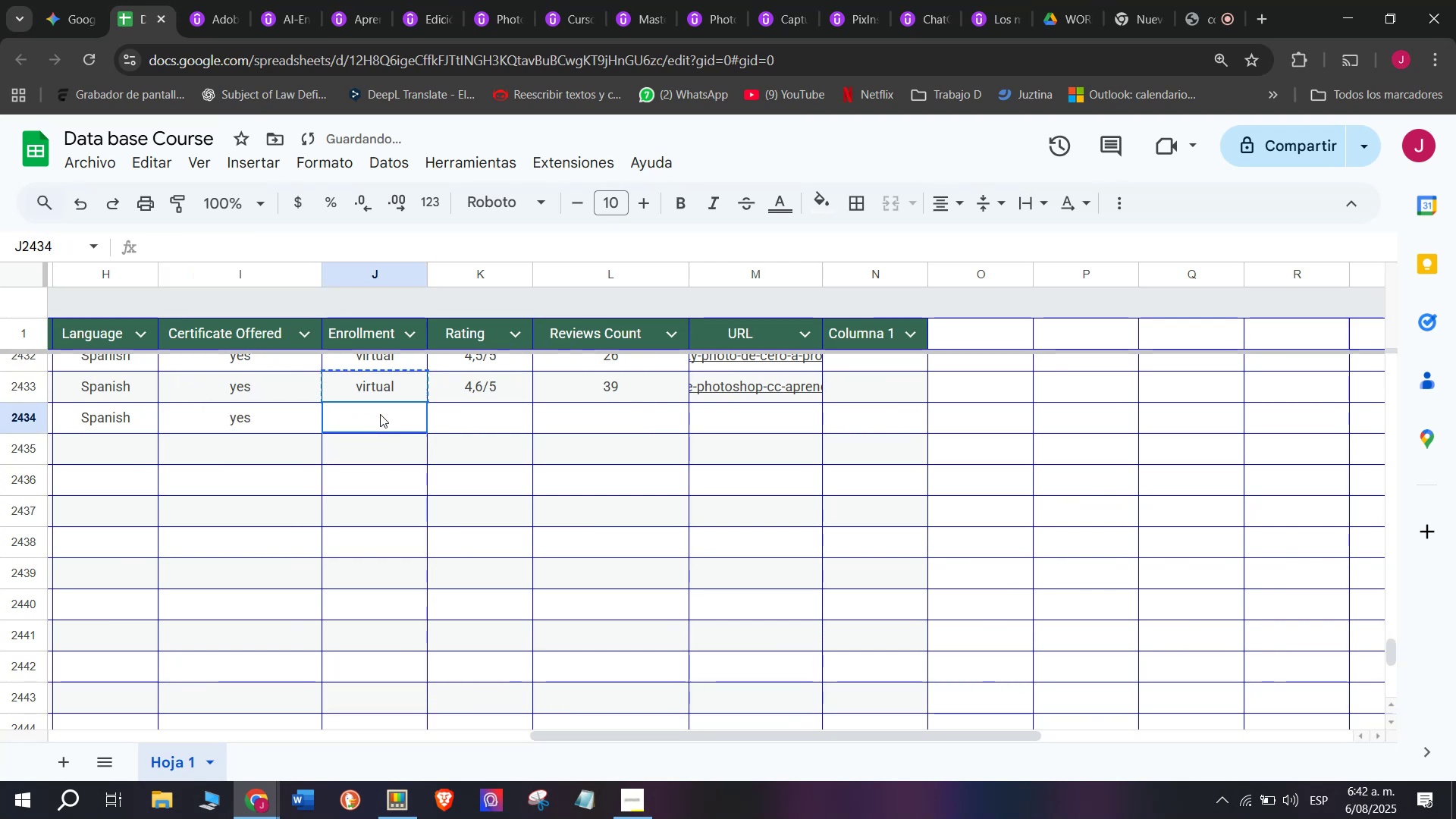 
key(Control+V)
 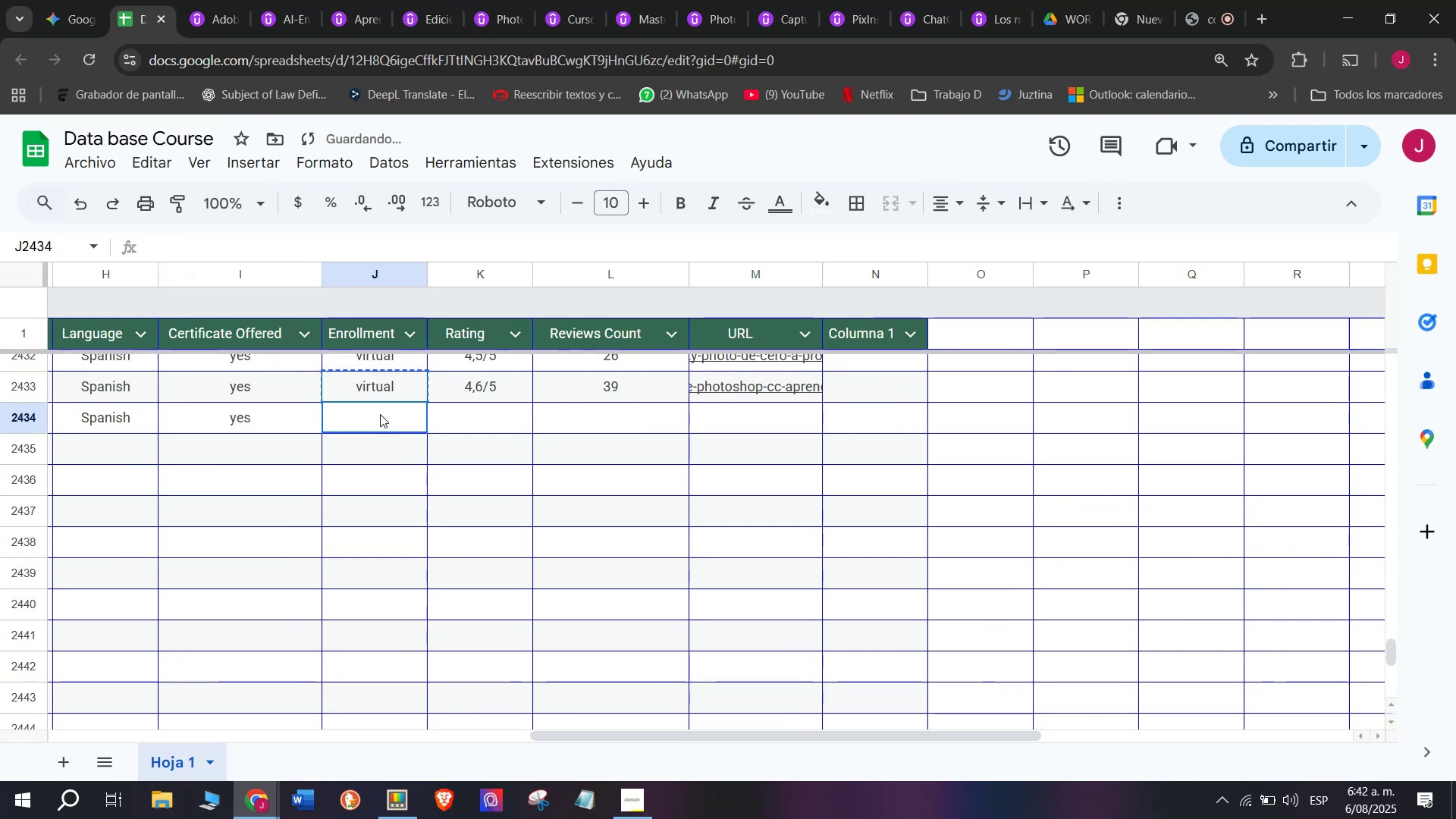 
triple_click([380, 414])
 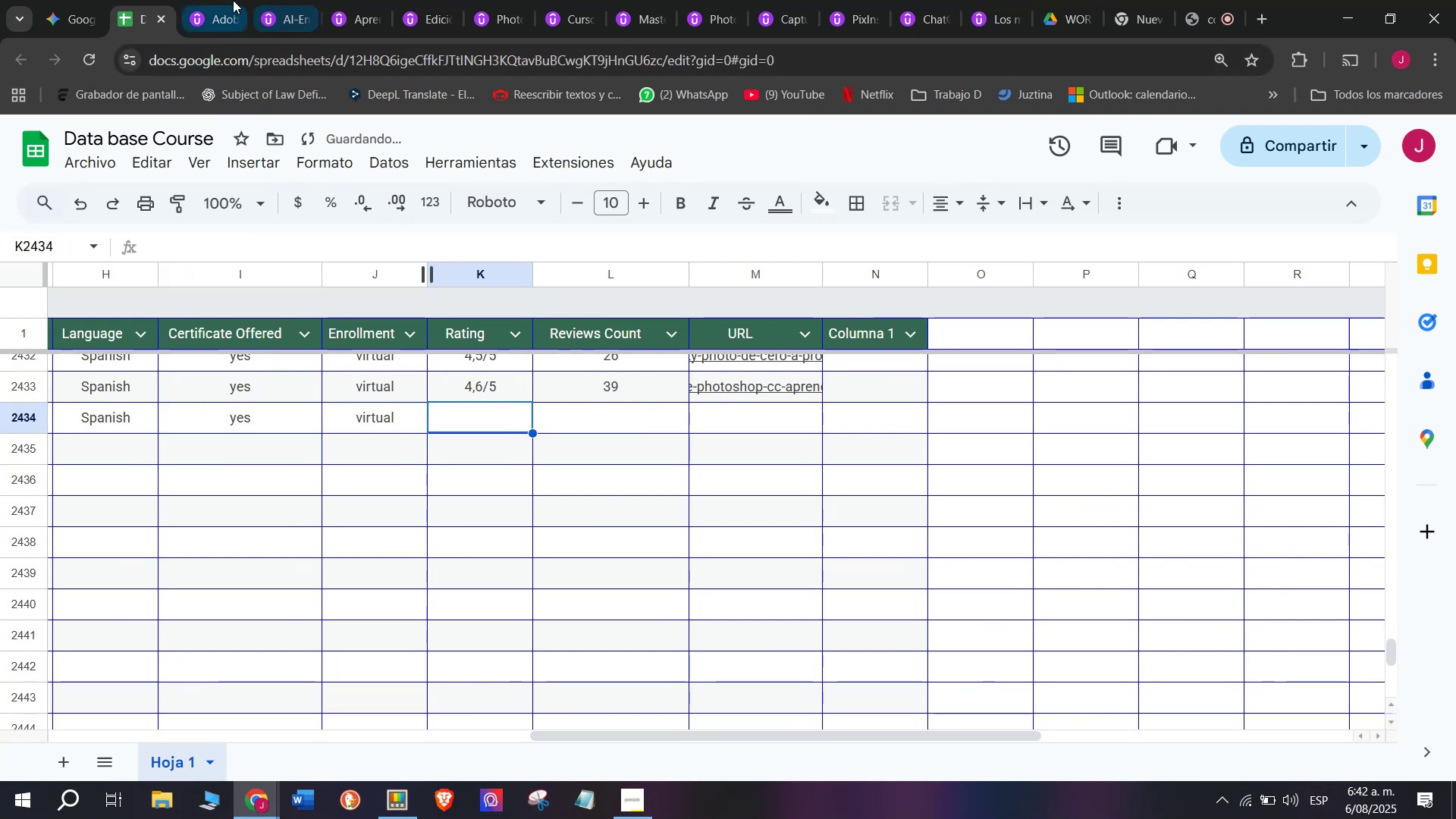 
left_click([215, 0])
 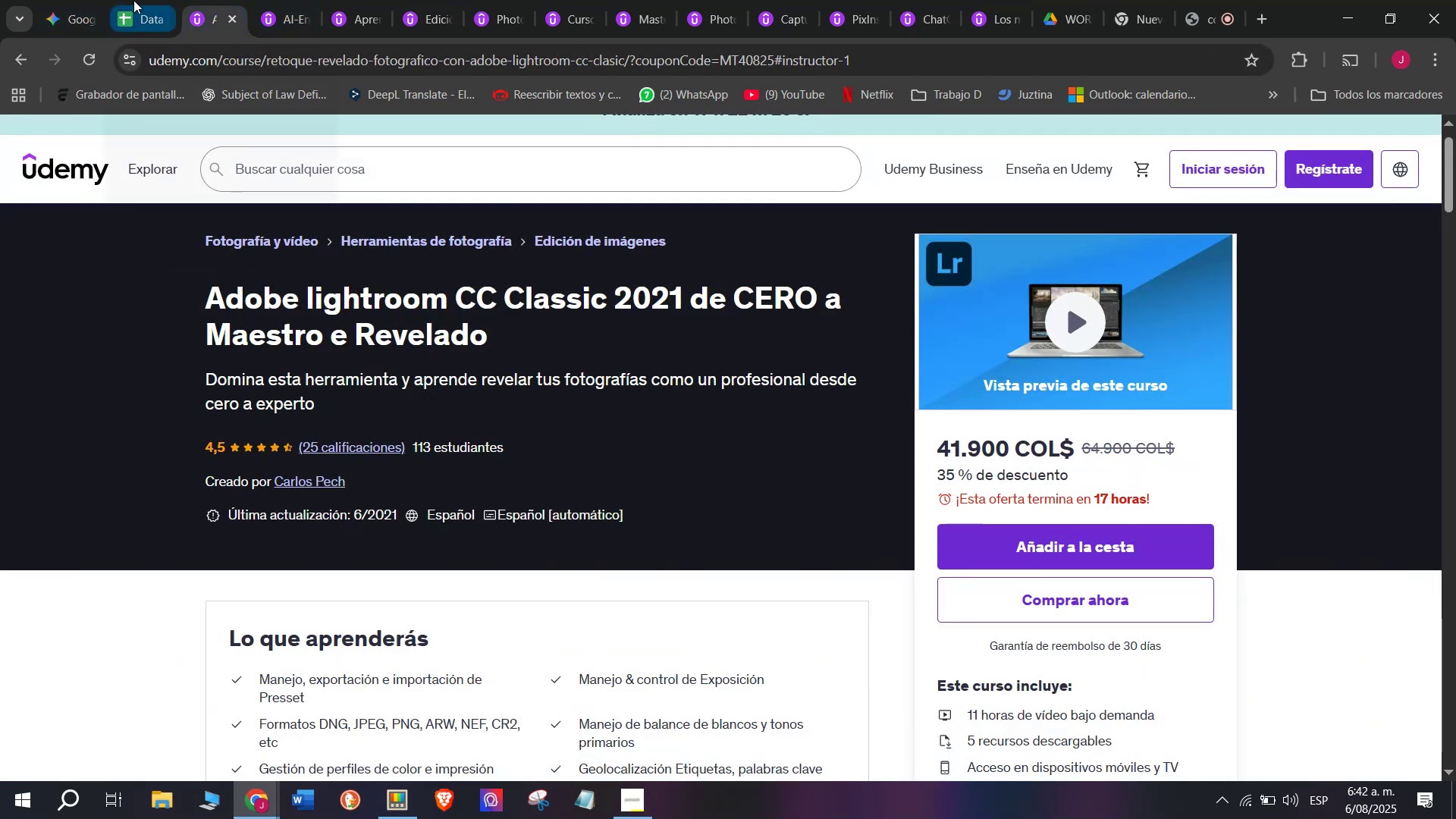 
left_click([133, 0])
 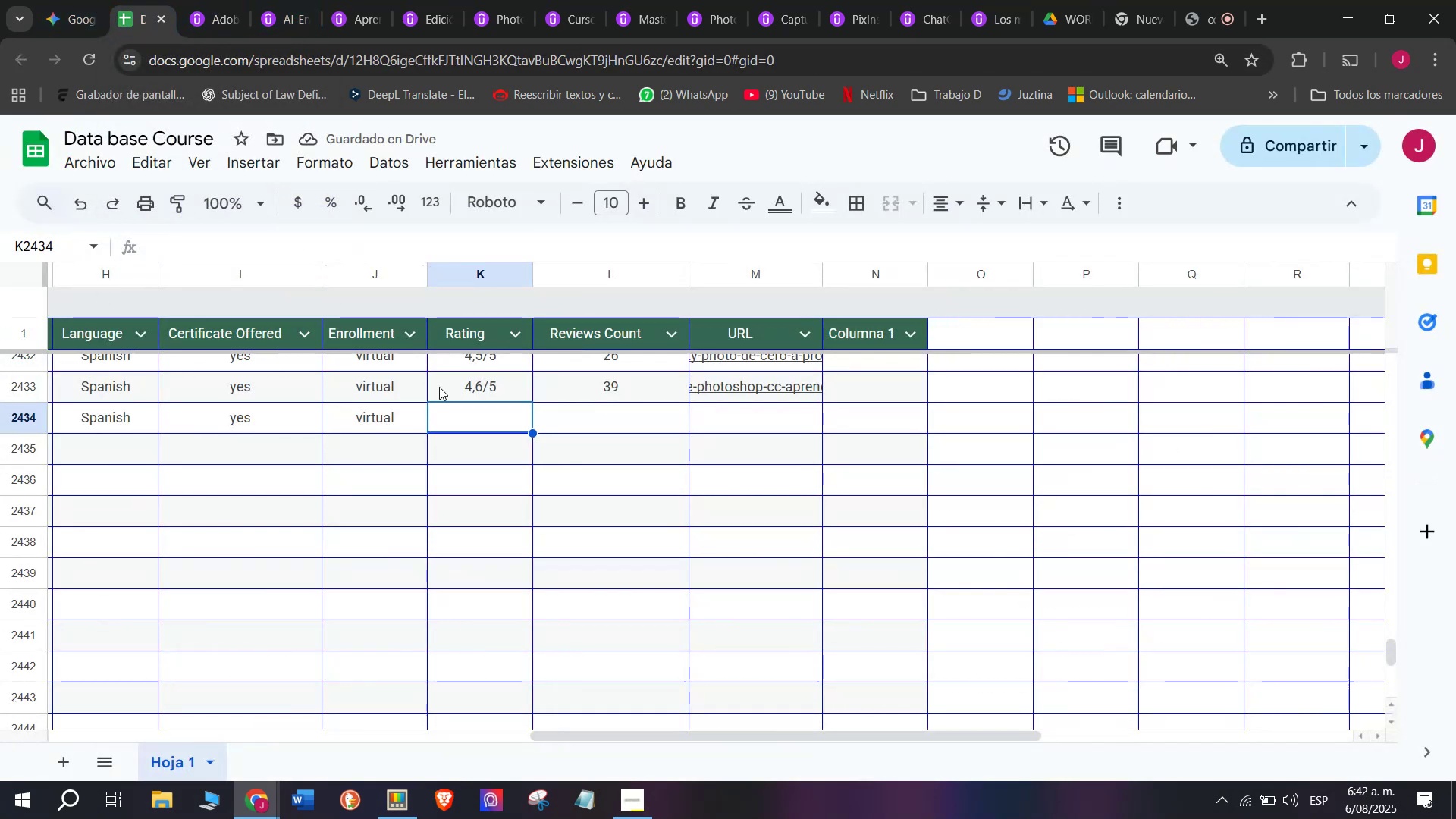 
left_click([449, 391])
 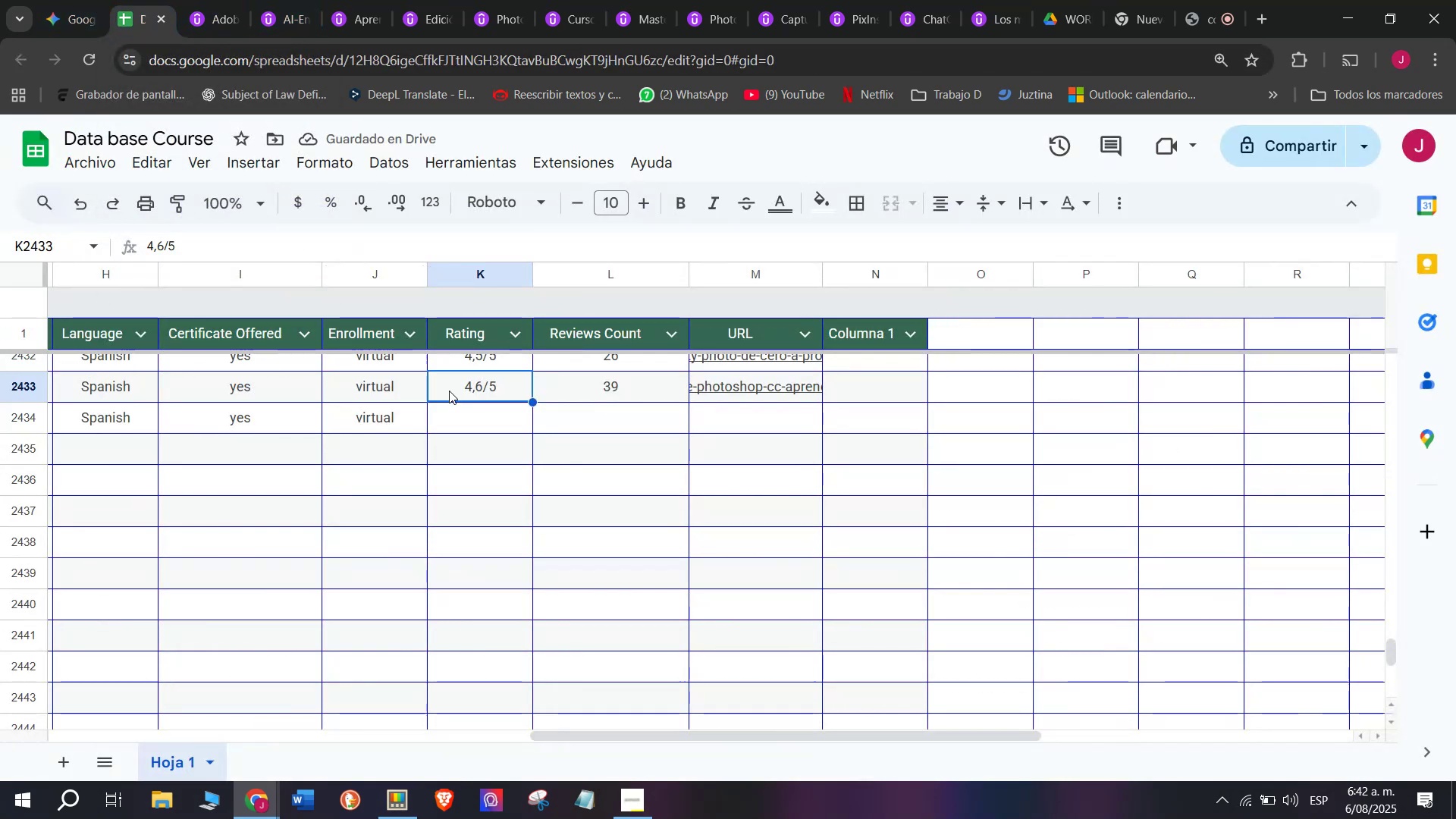 
key(Control+ControlLeft)
 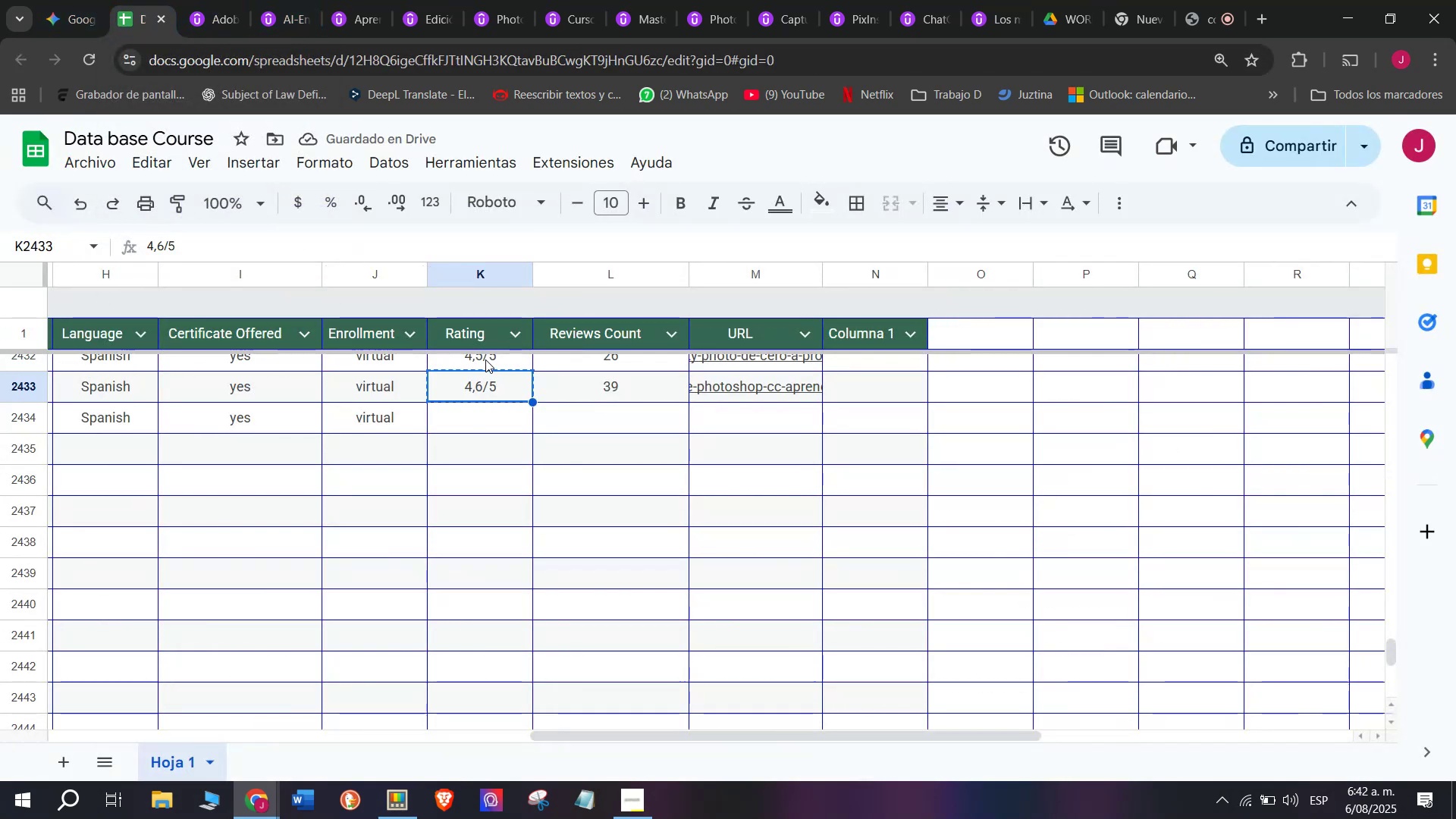 
key(Break)
 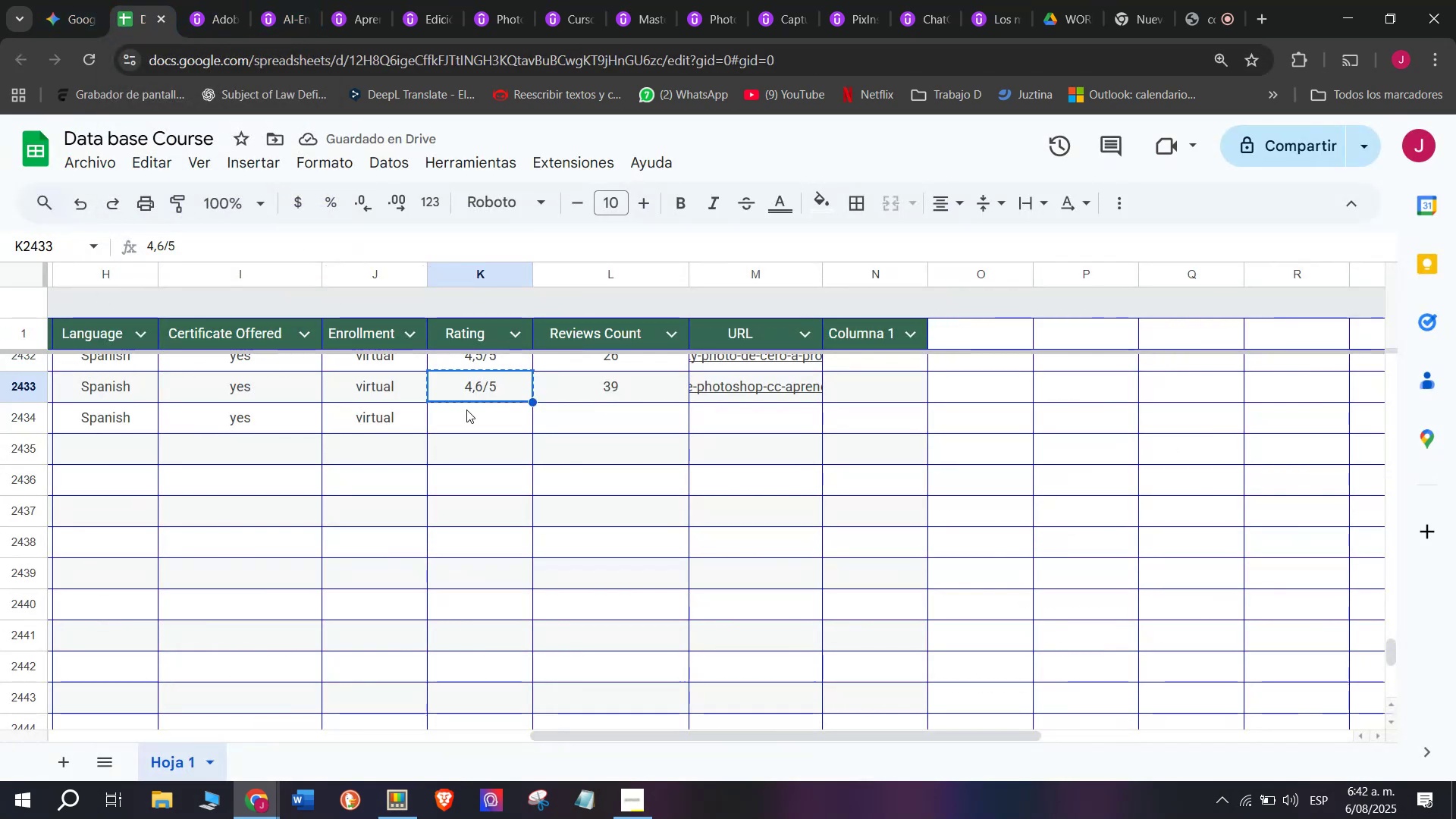 
key(Control+C)
 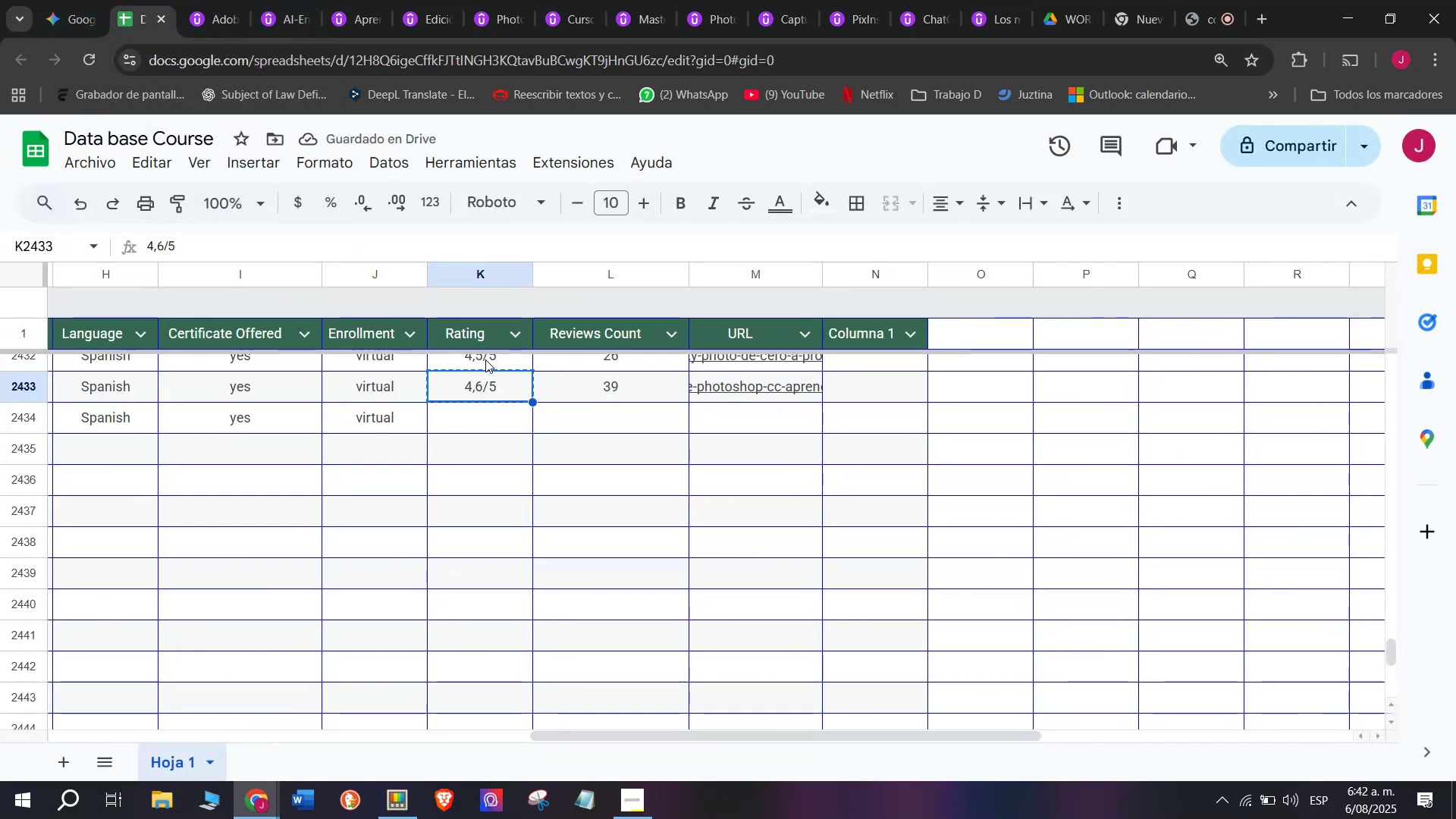 
key(Control+ControlLeft)
 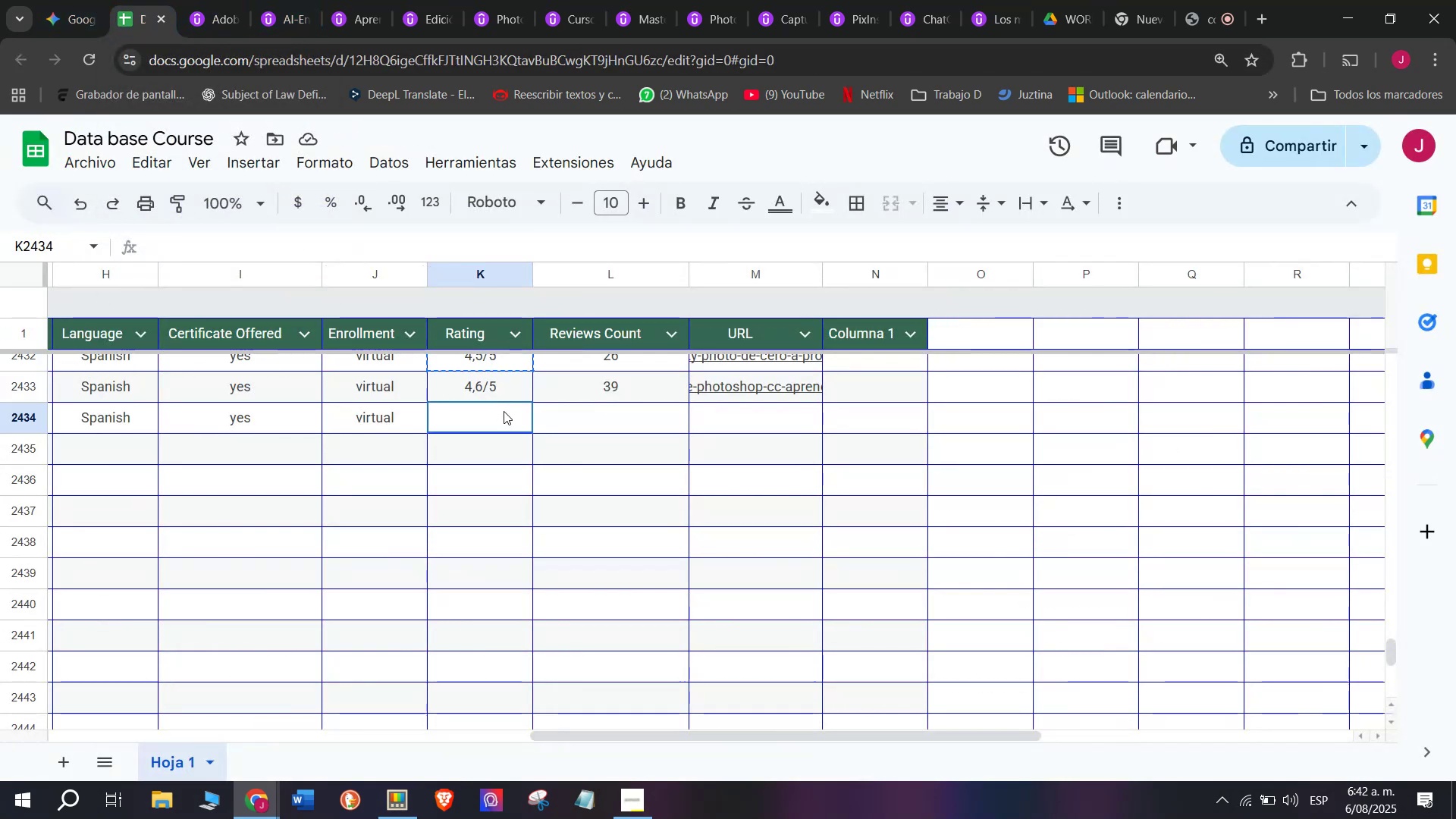 
key(Break)
 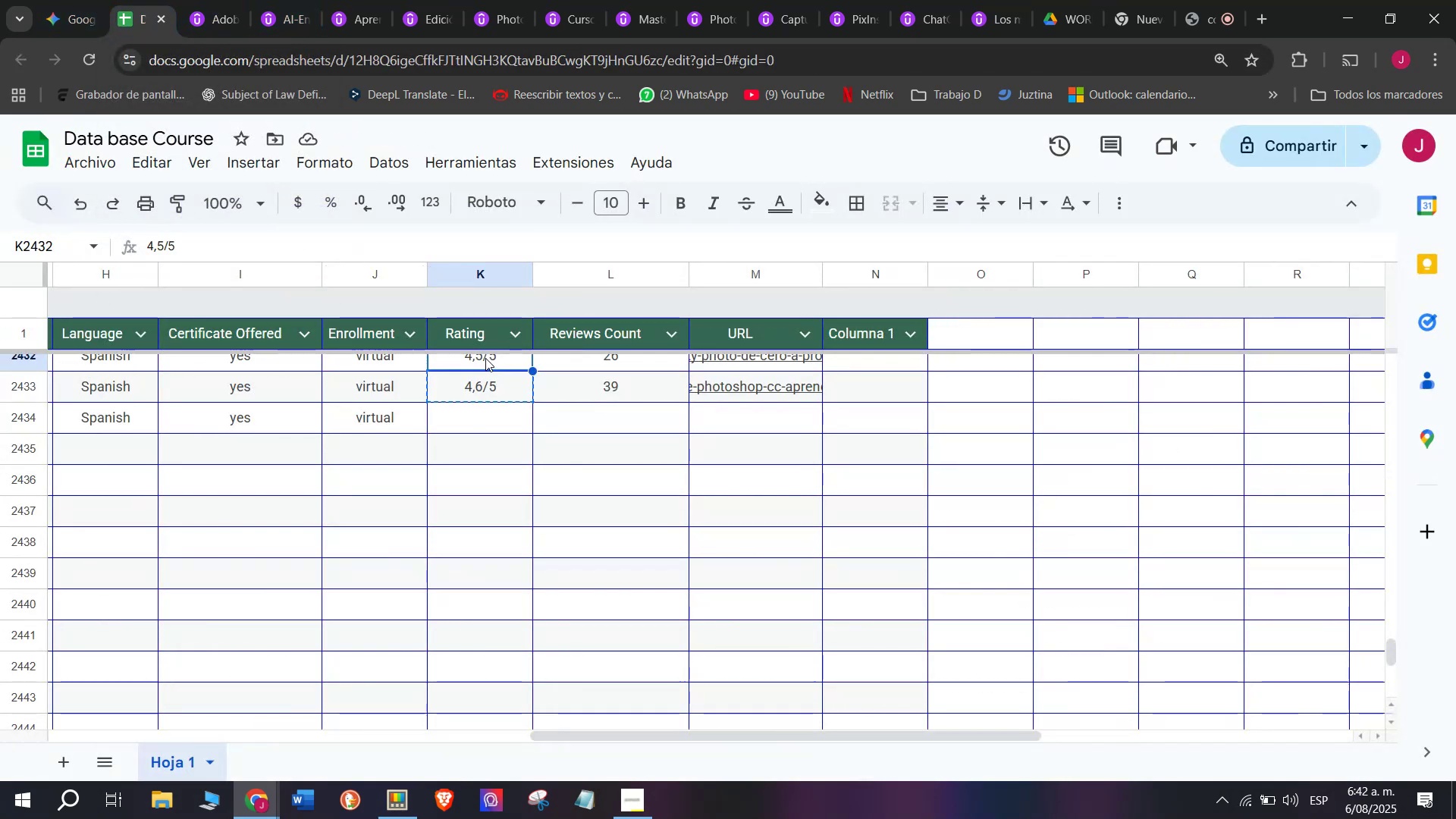 
key(Control+C)
 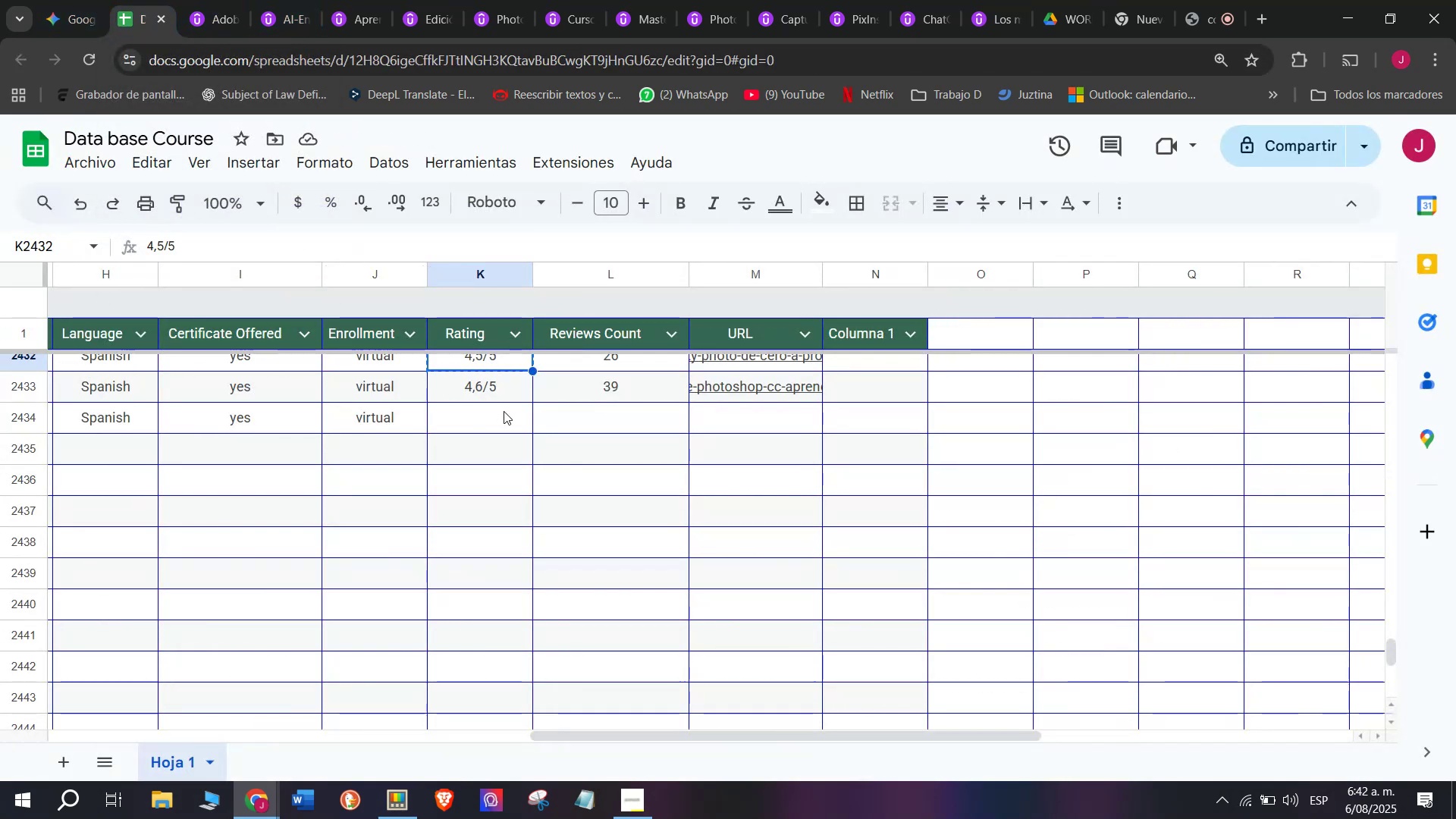 
left_click([504, 411])
 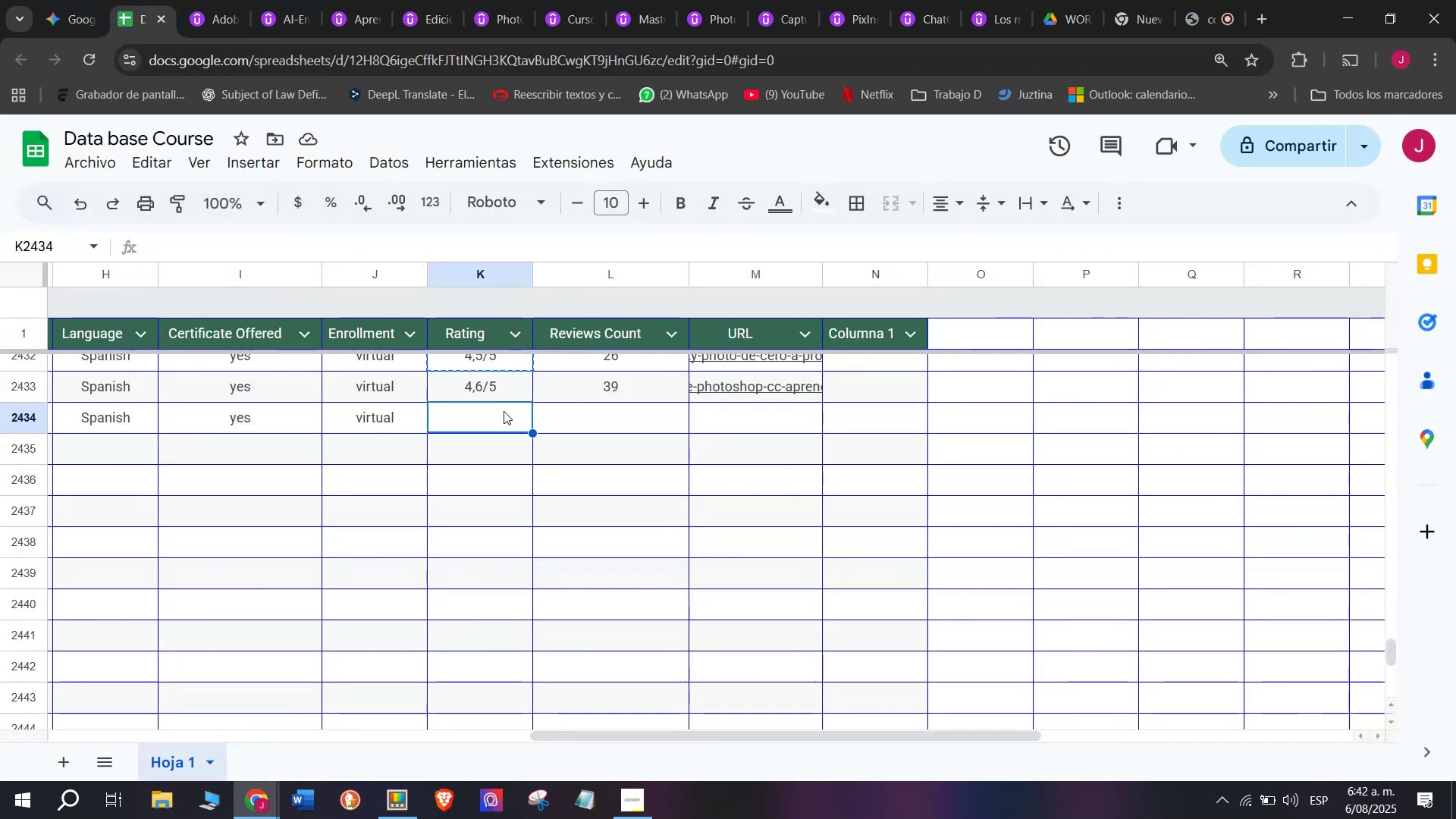 
key(Z)
 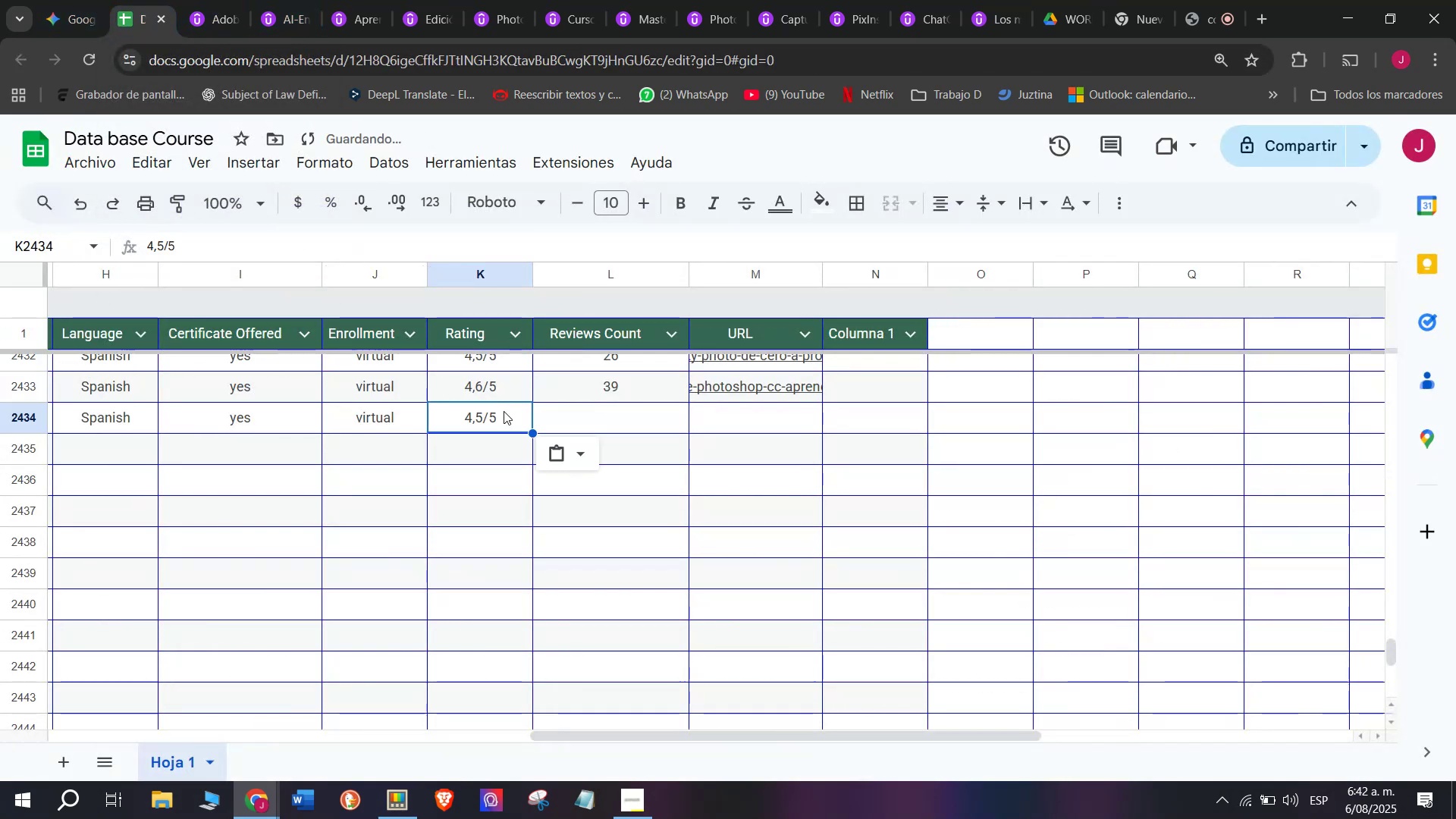 
key(Control+ControlLeft)
 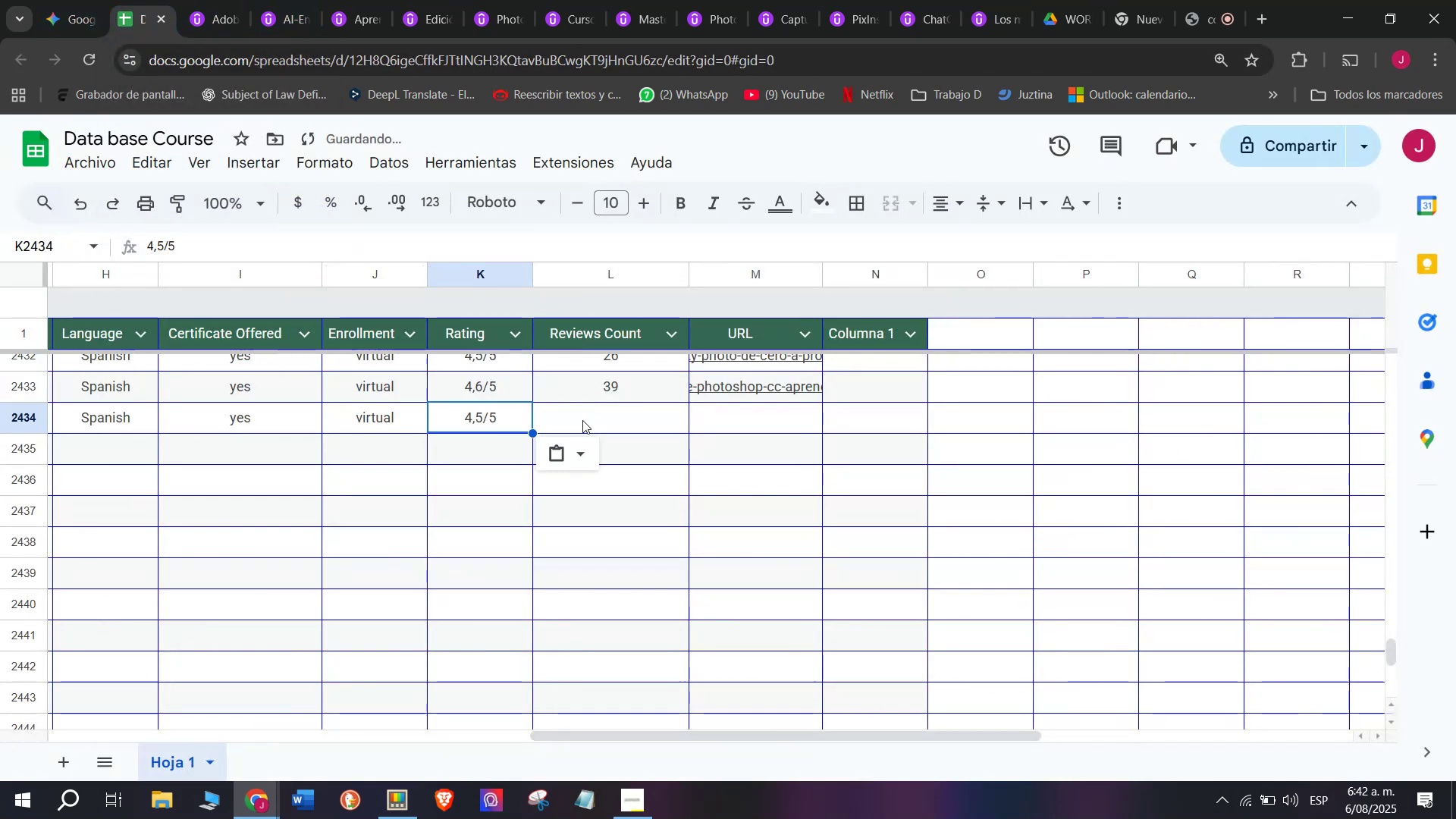 
key(Control+V)
 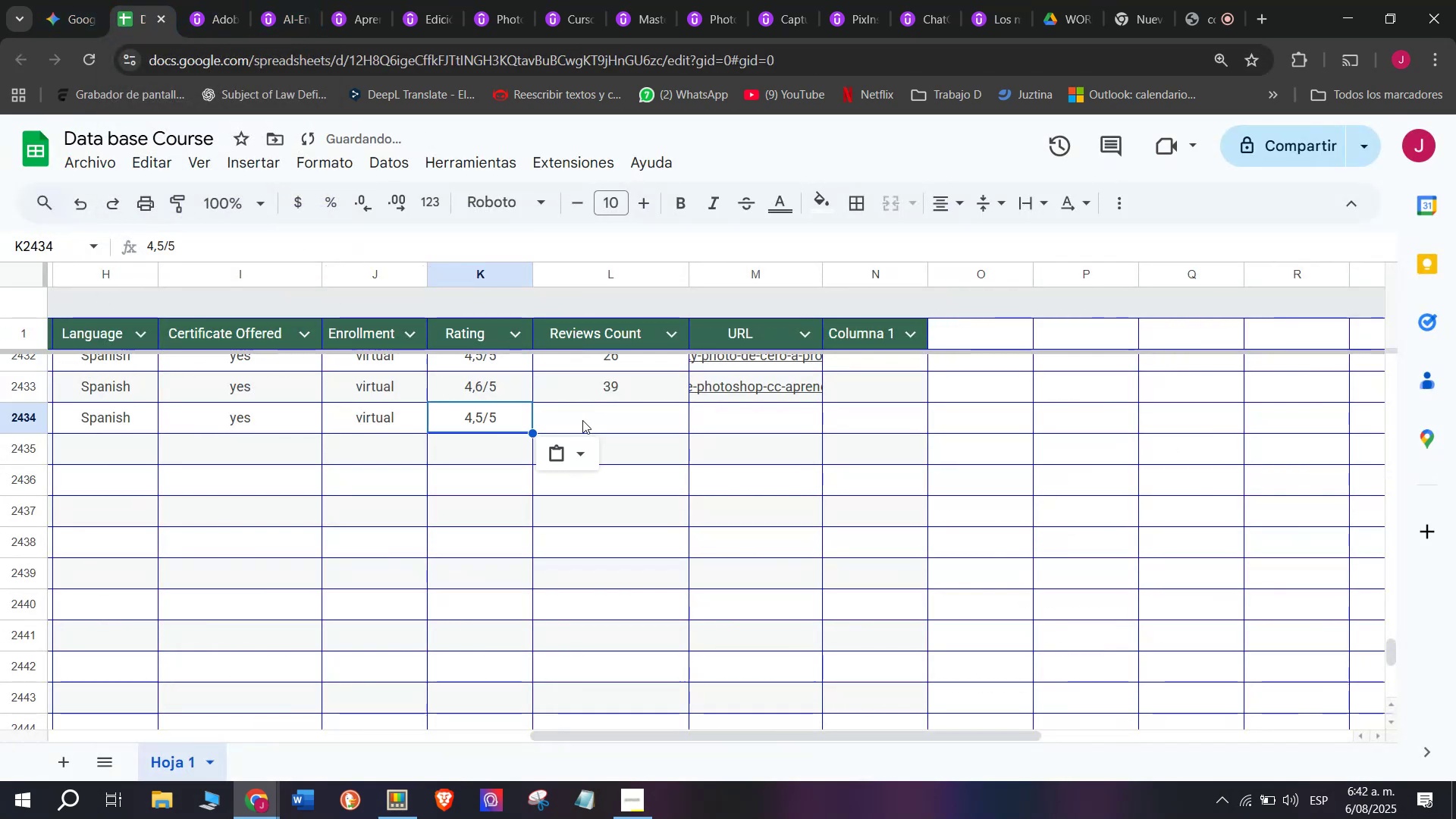 
left_click([582, 420])
 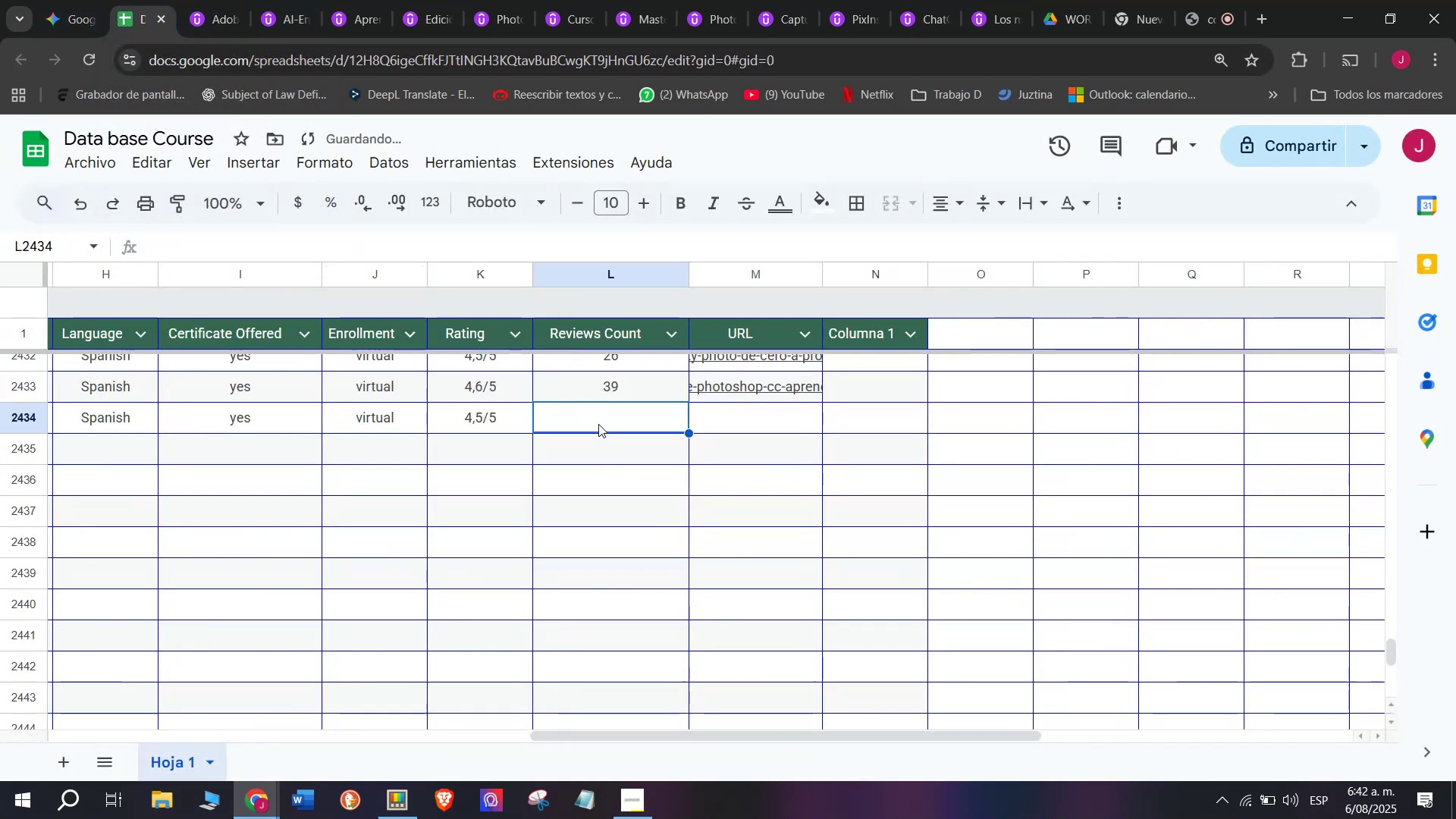 
type(25)
 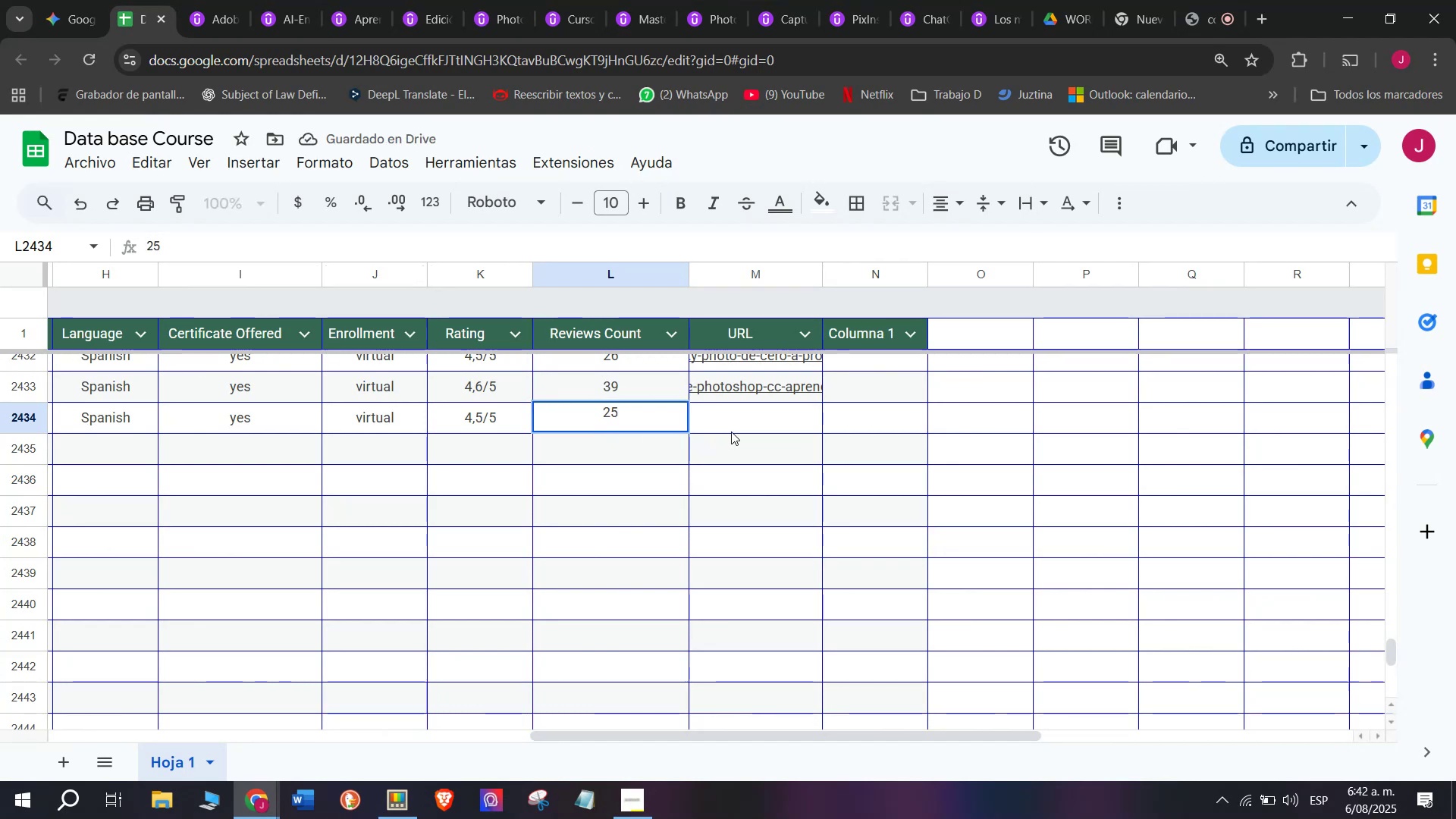 
left_click([748, 415])
 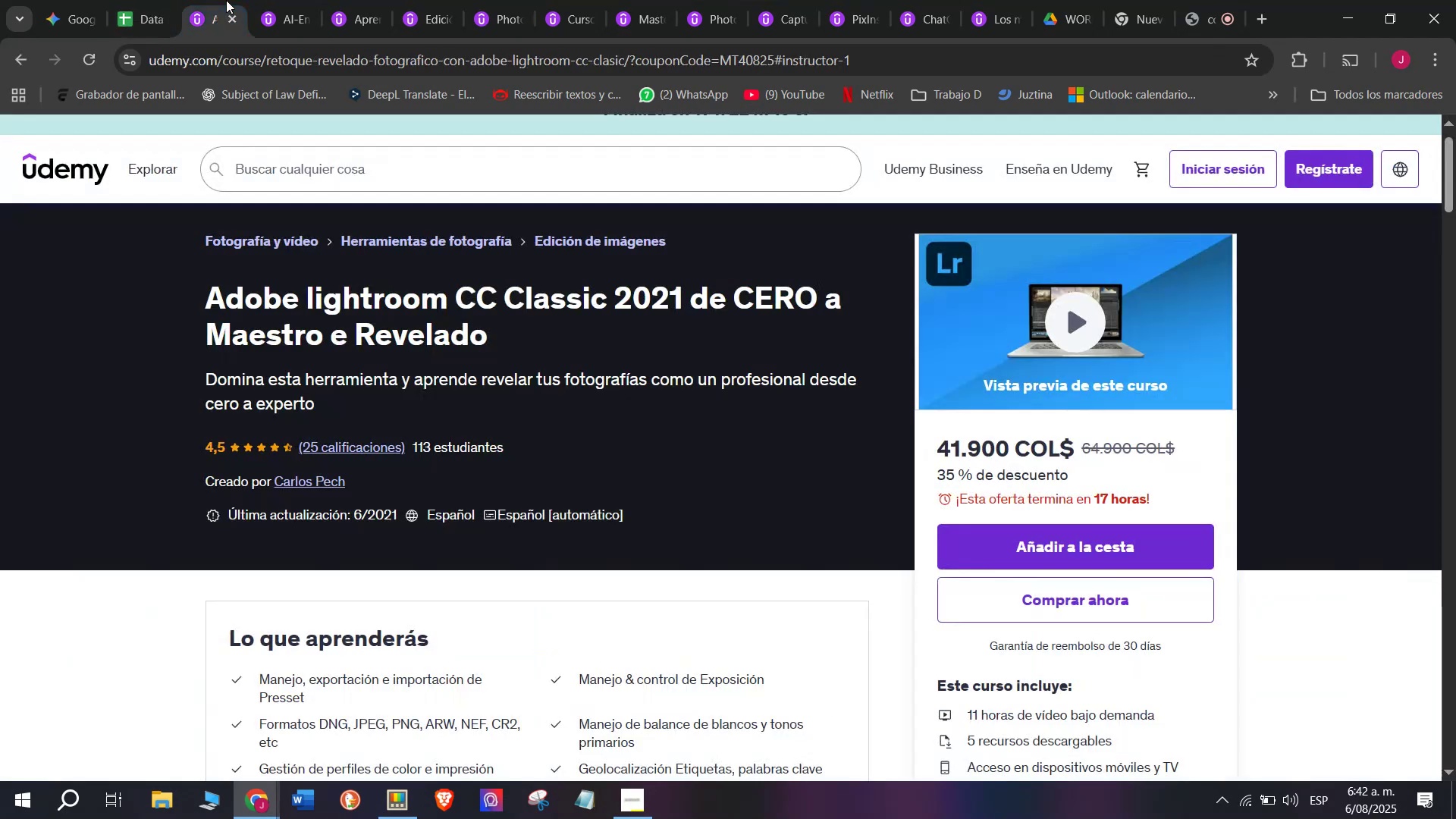 
double_click([258, 50])
 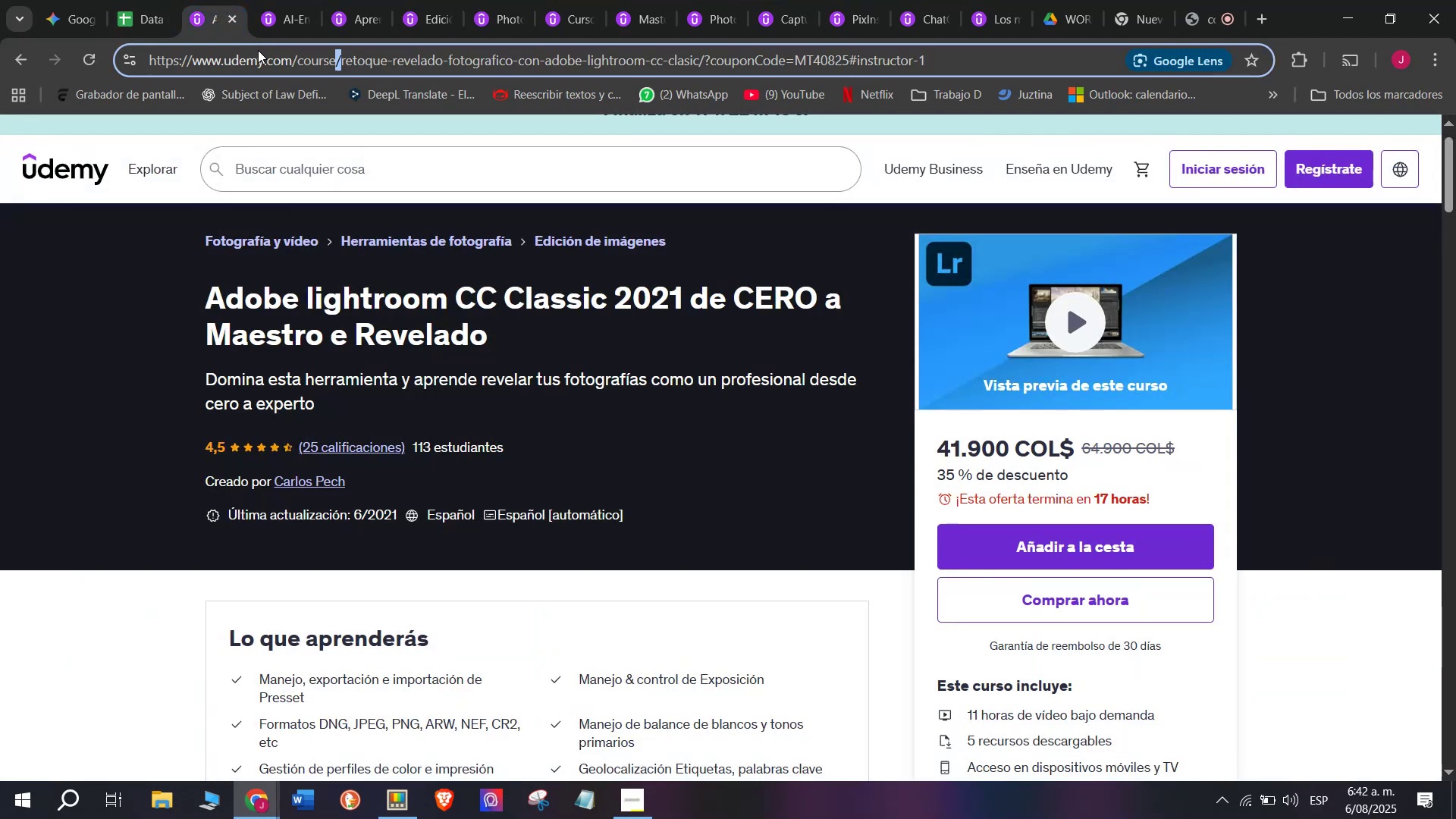 
triple_click([258, 50])
 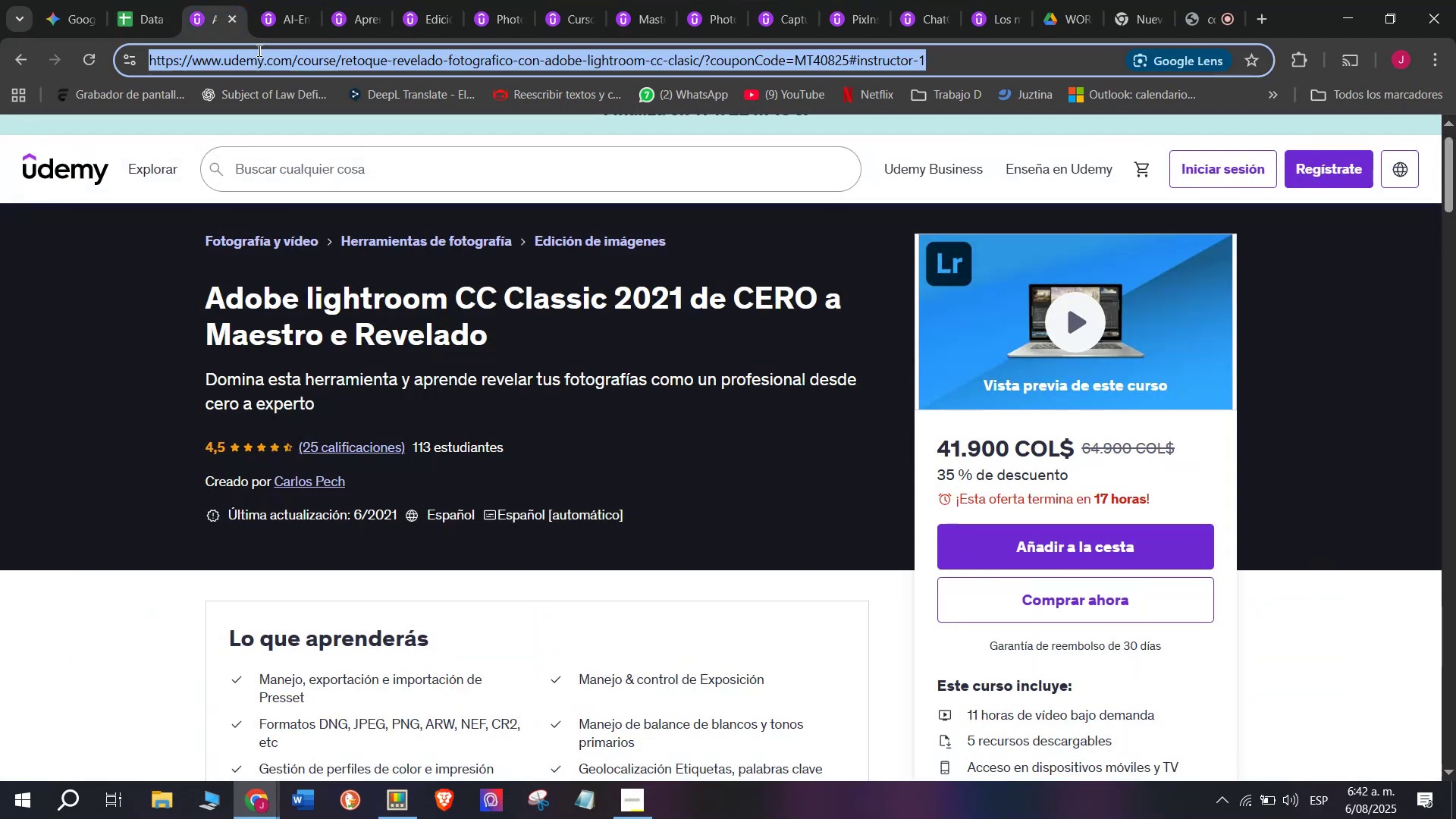 
triple_click([258, 50])
 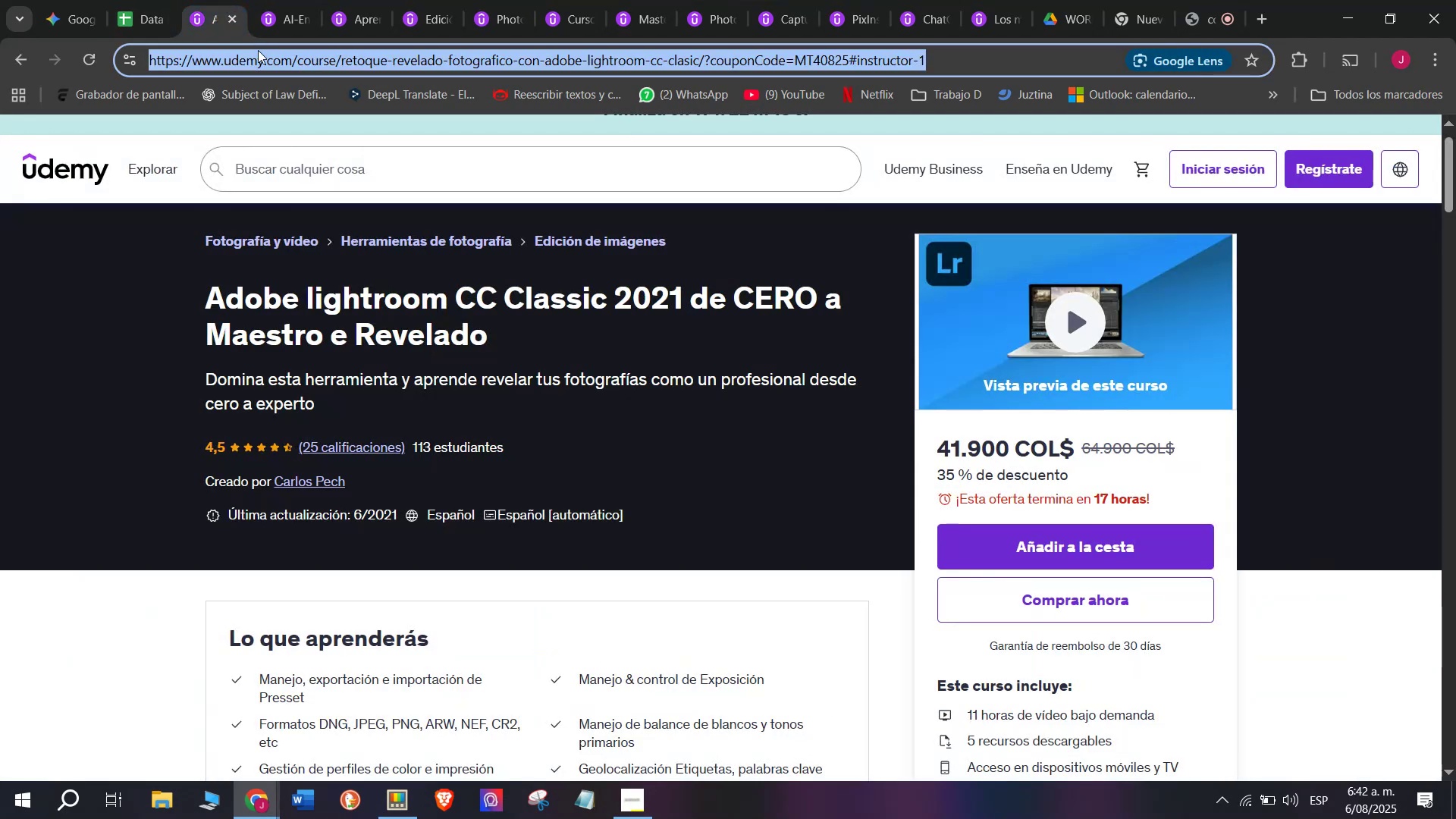 
key(Break)
 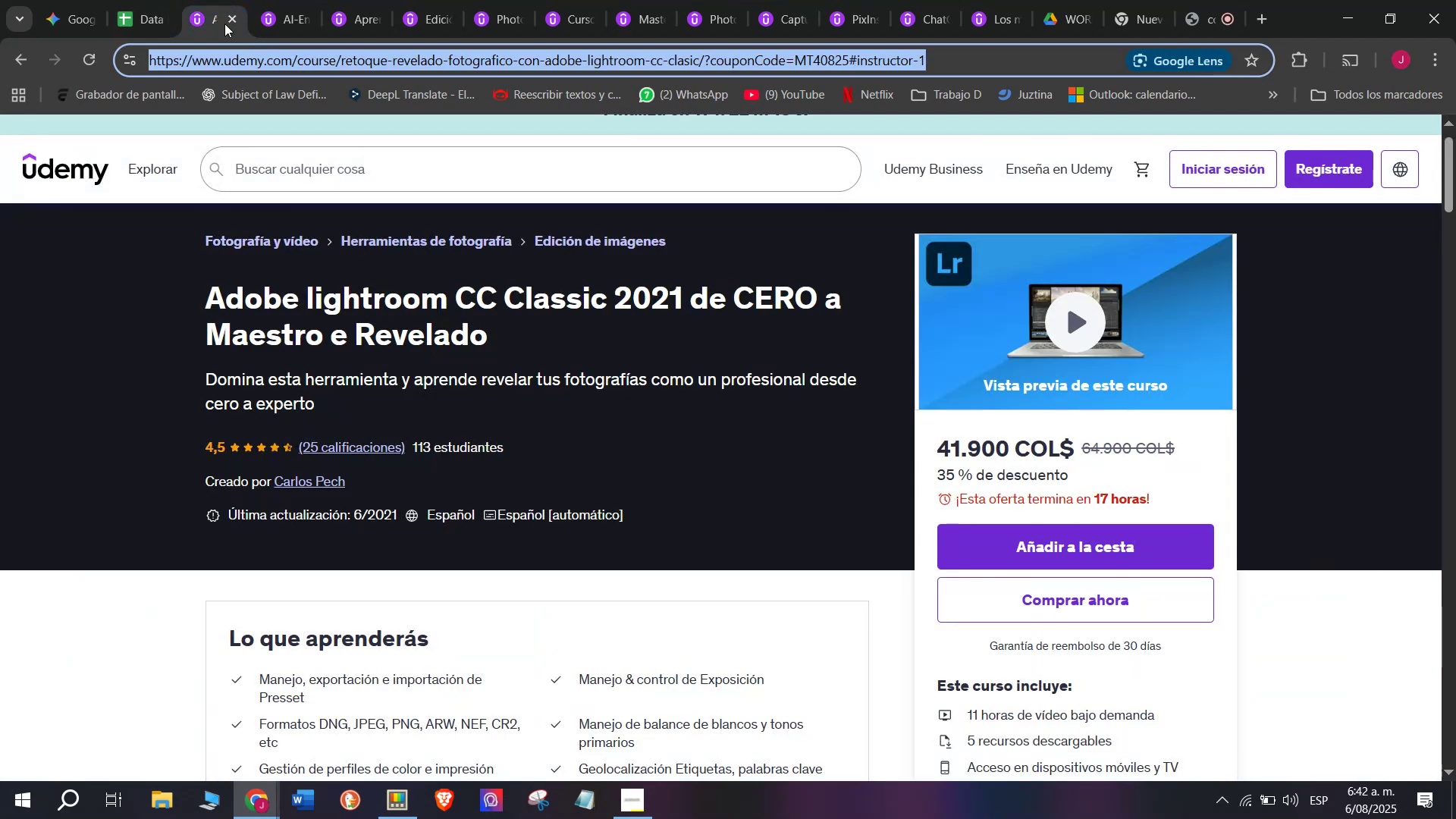 
key(Control+ControlLeft)
 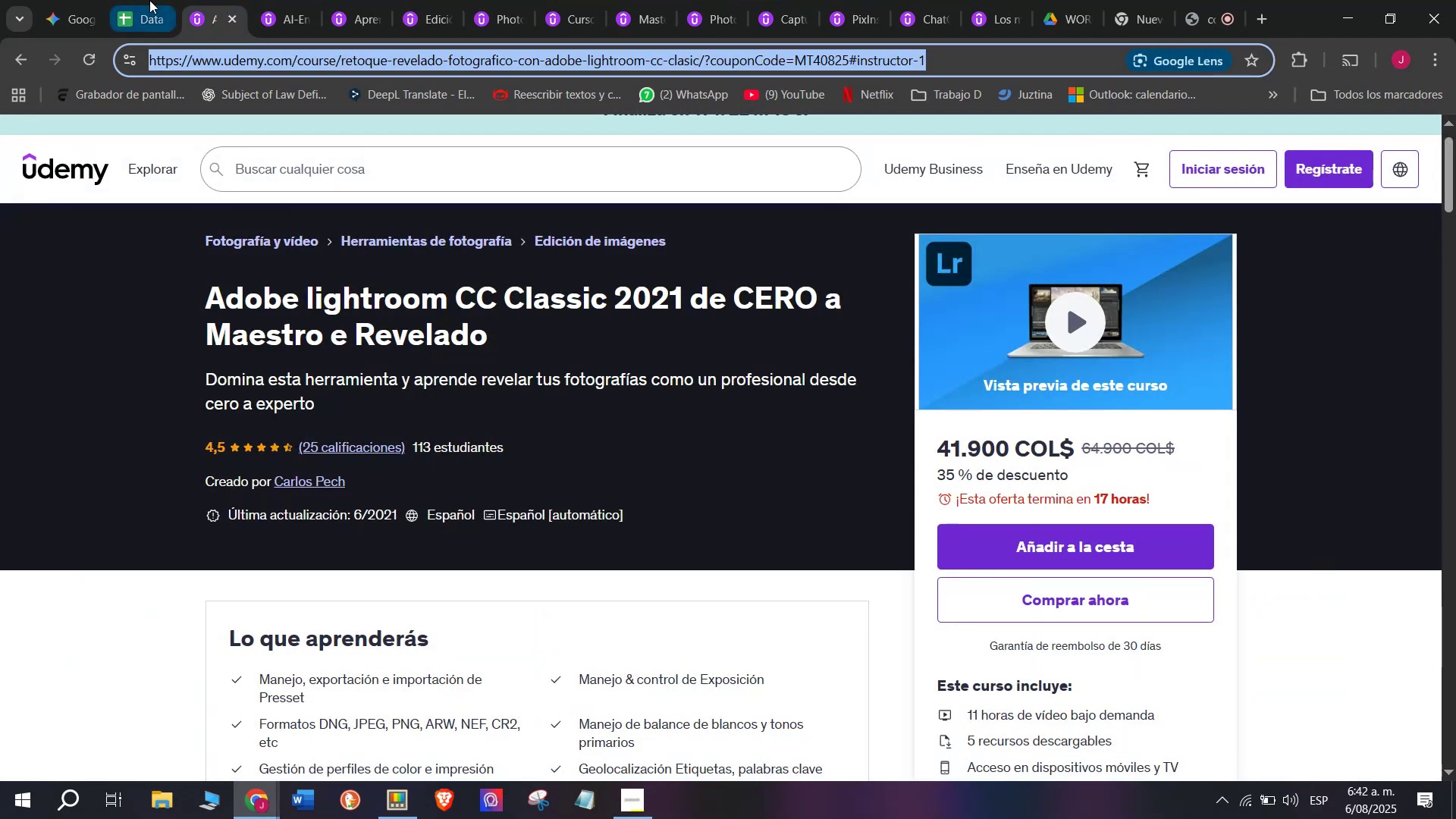 
key(Control+C)
 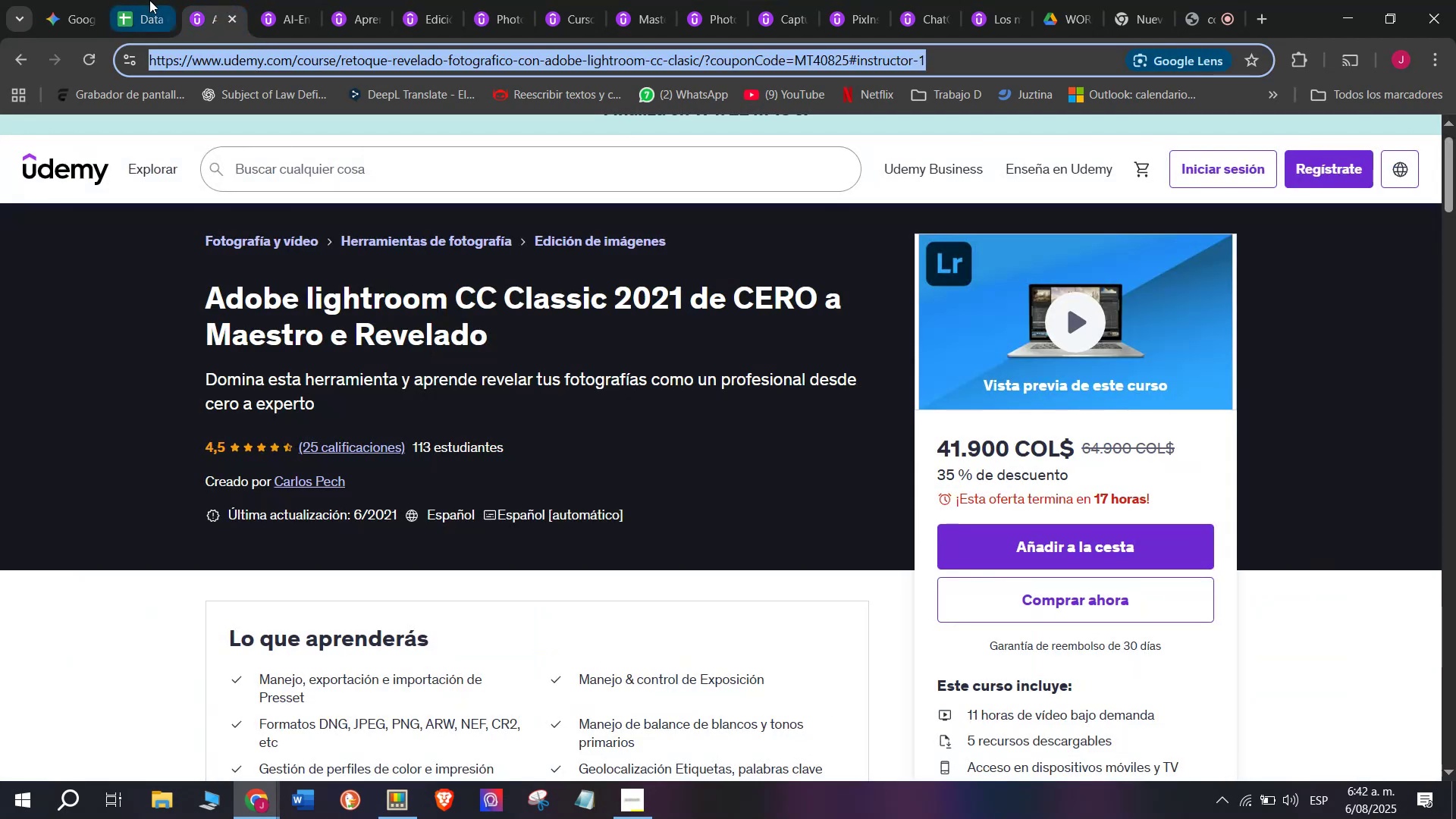 
left_click([149, 0])
 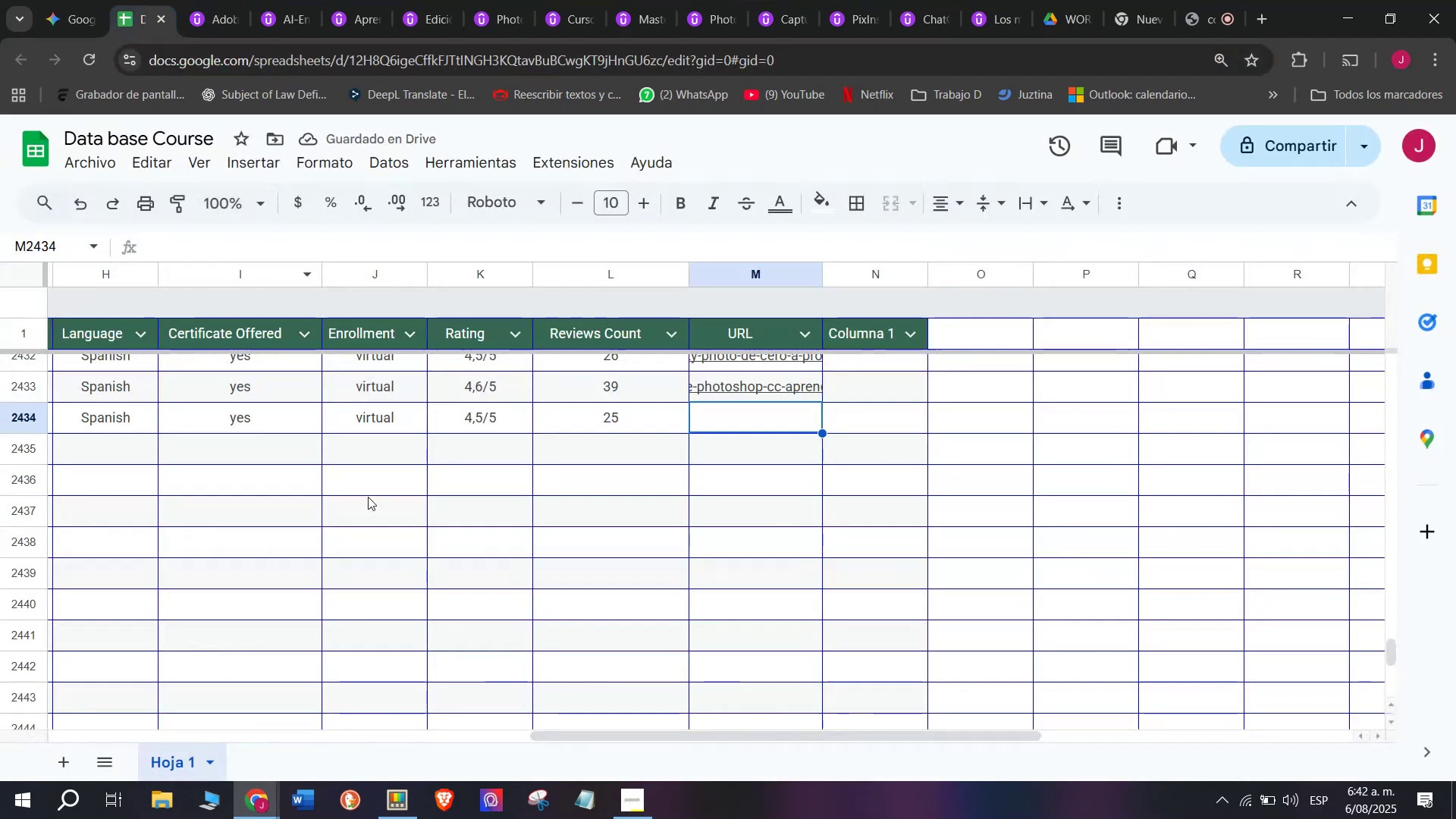 
key(Control+ControlLeft)
 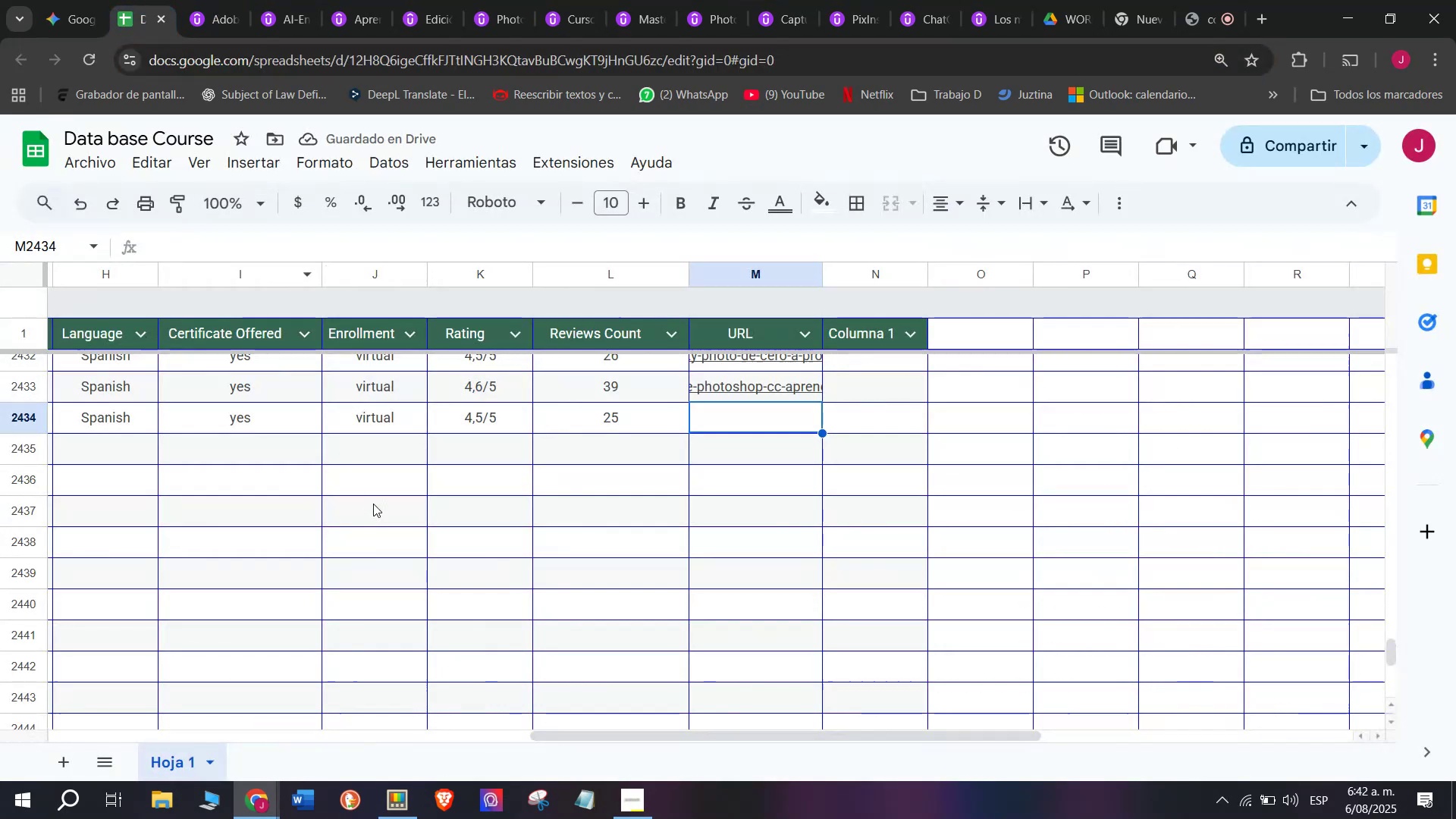 
key(Z)
 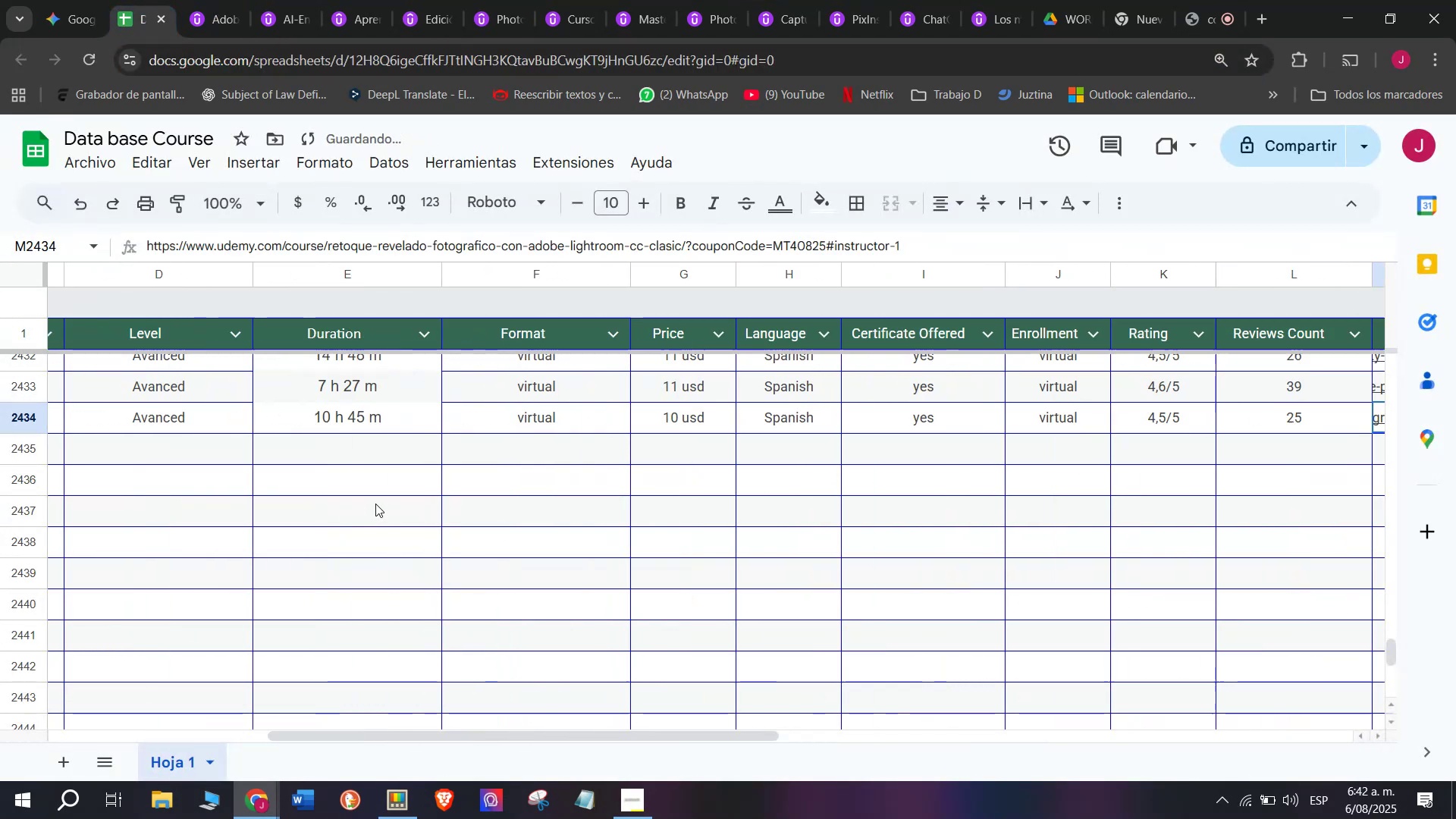 
key(Control+V)
 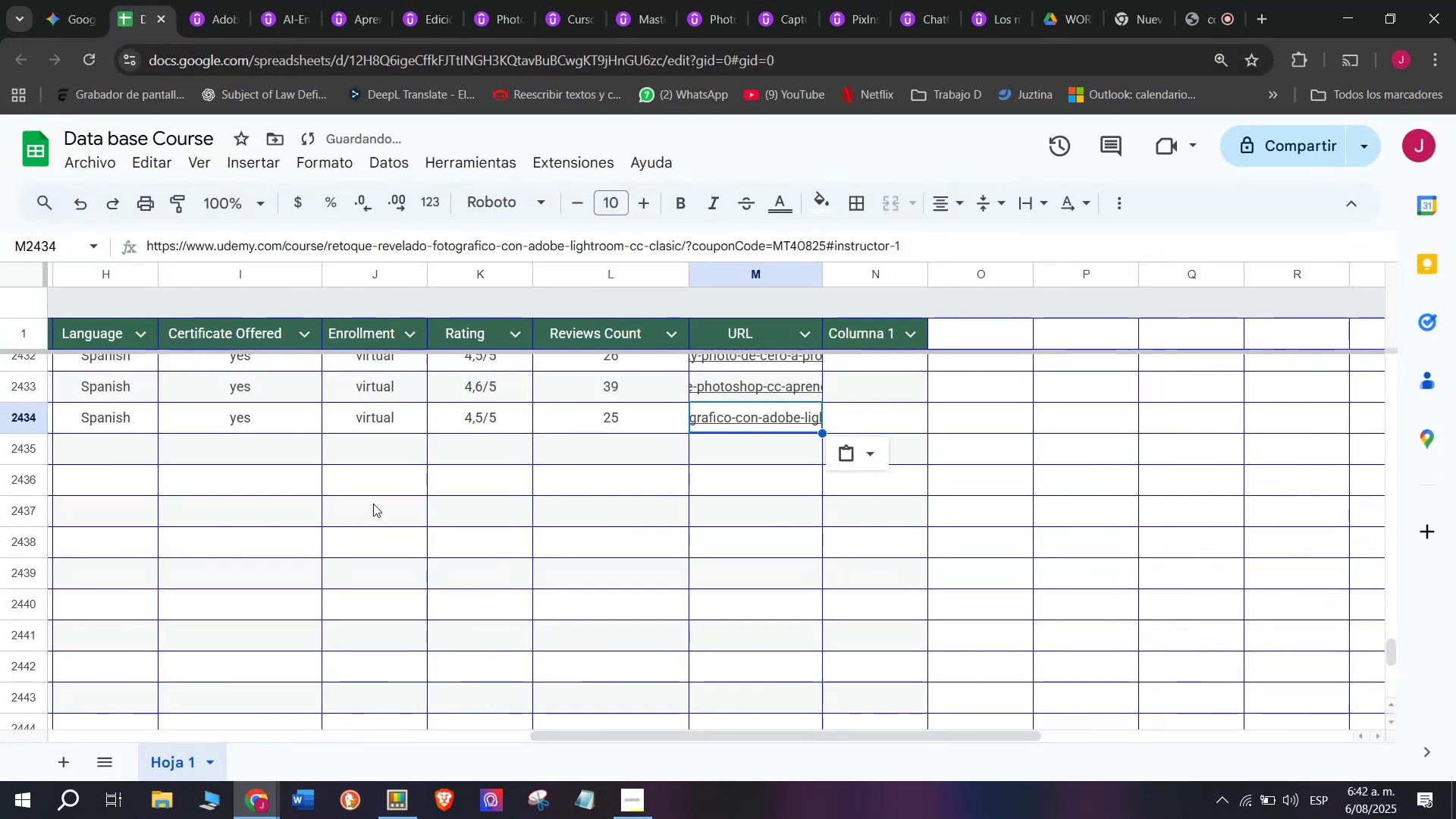 
scroll: coordinate [376, 504], scroll_direction: up, amount: 31.0
 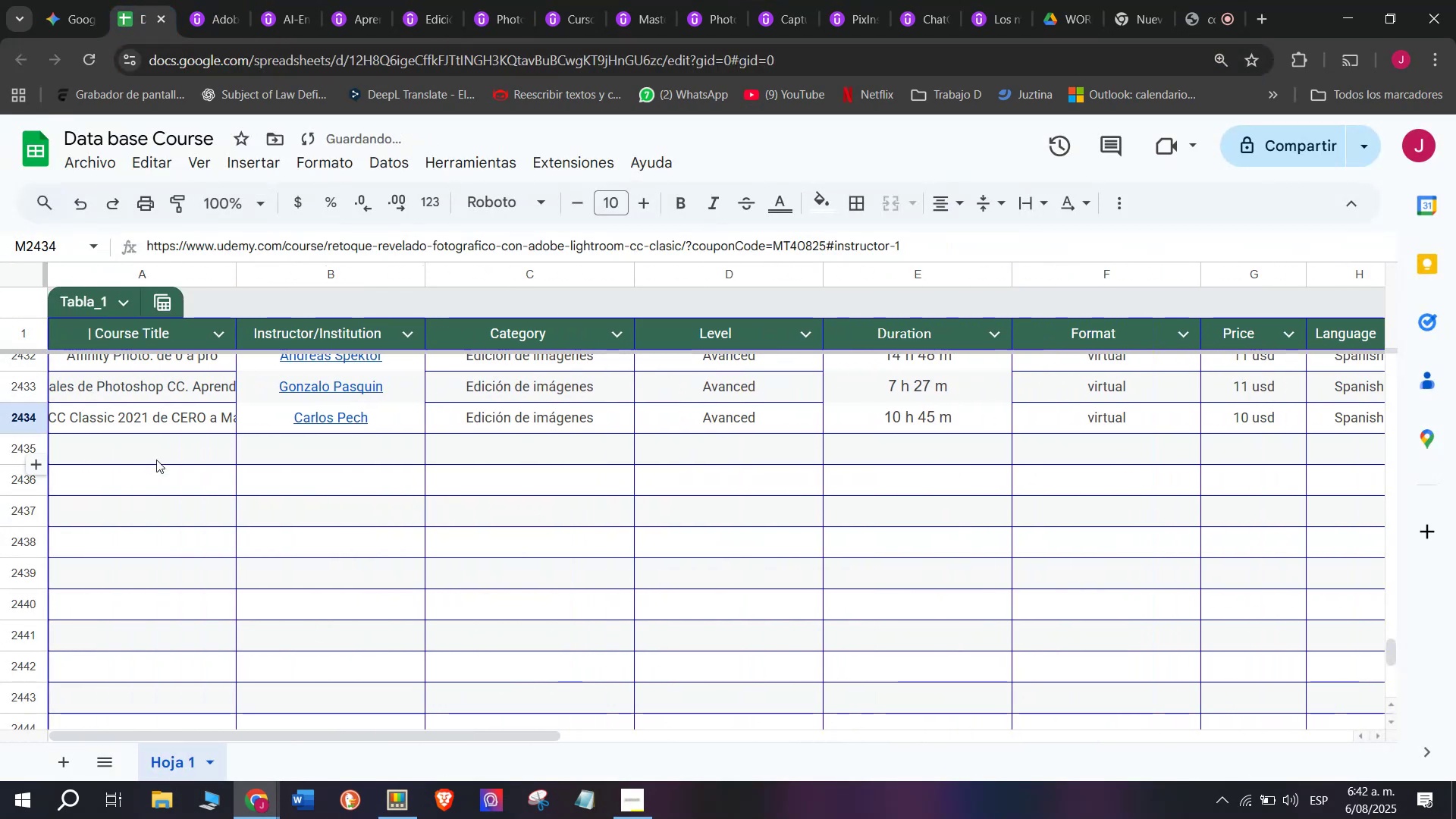 
left_click([157, 460])
 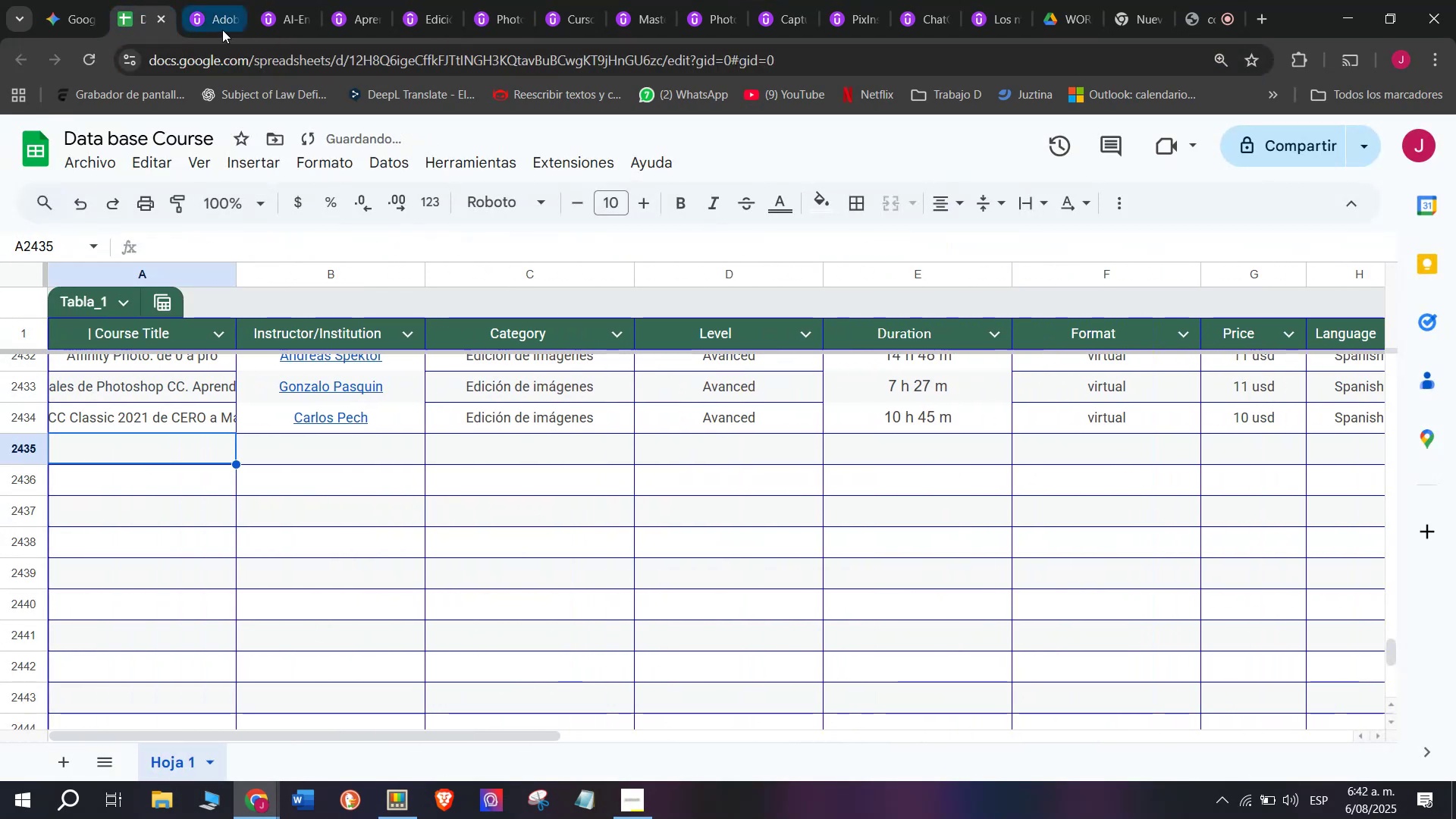 
left_click([214, 0])
 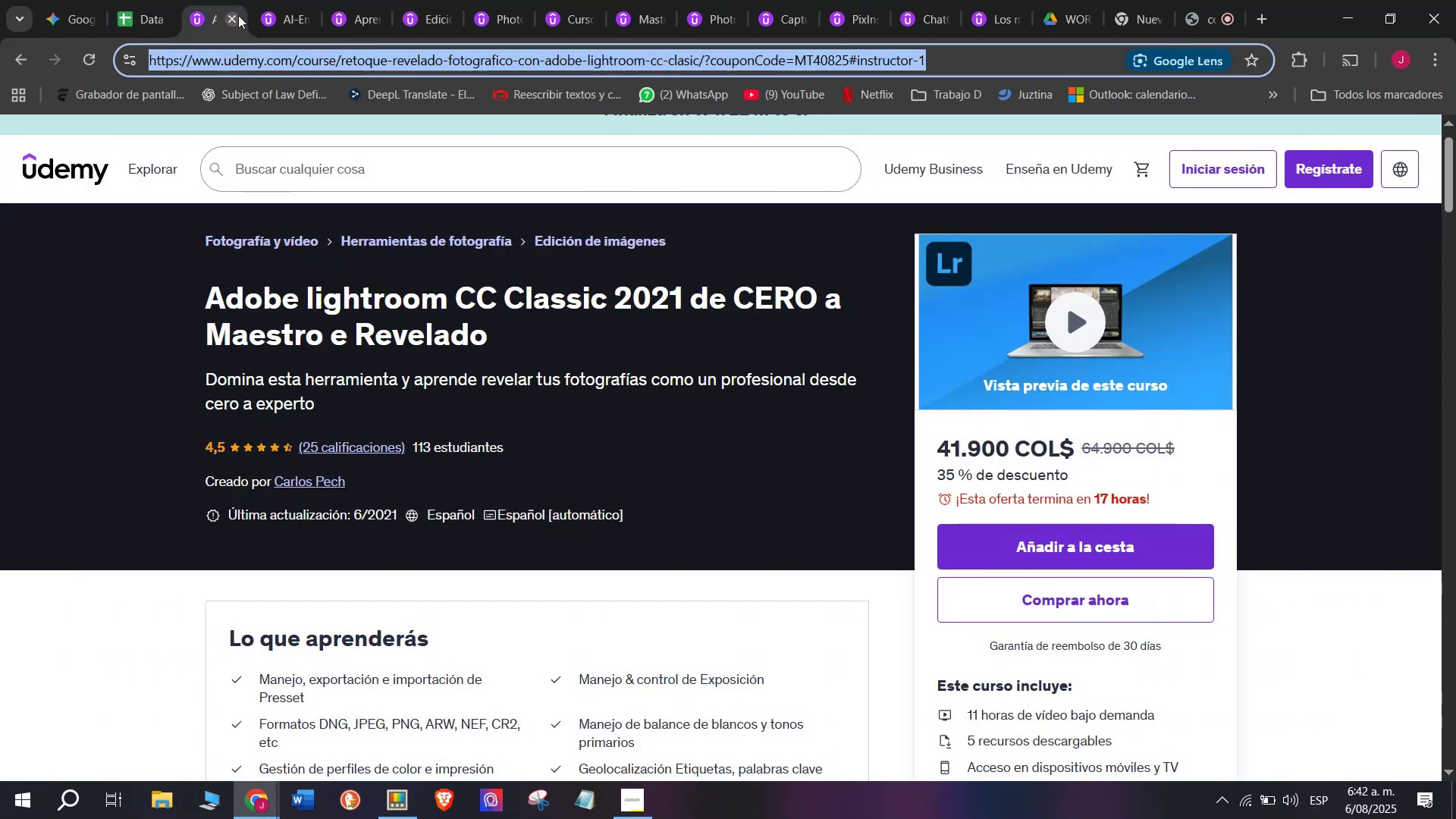 
left_click([238, 15])
 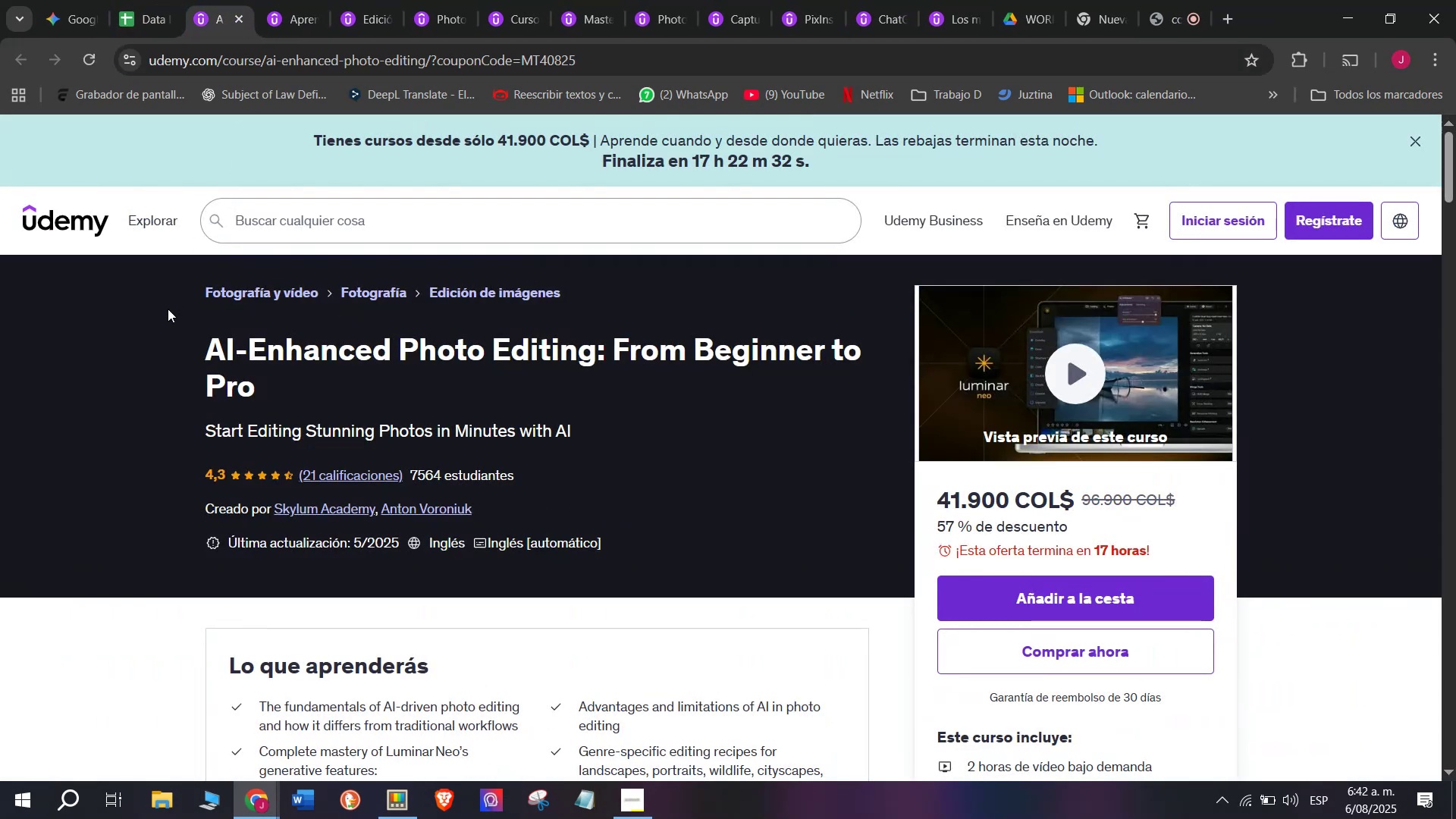 
left_click_drag(start_coordinate=[168, 350], to_coordinate=[340, 403])
 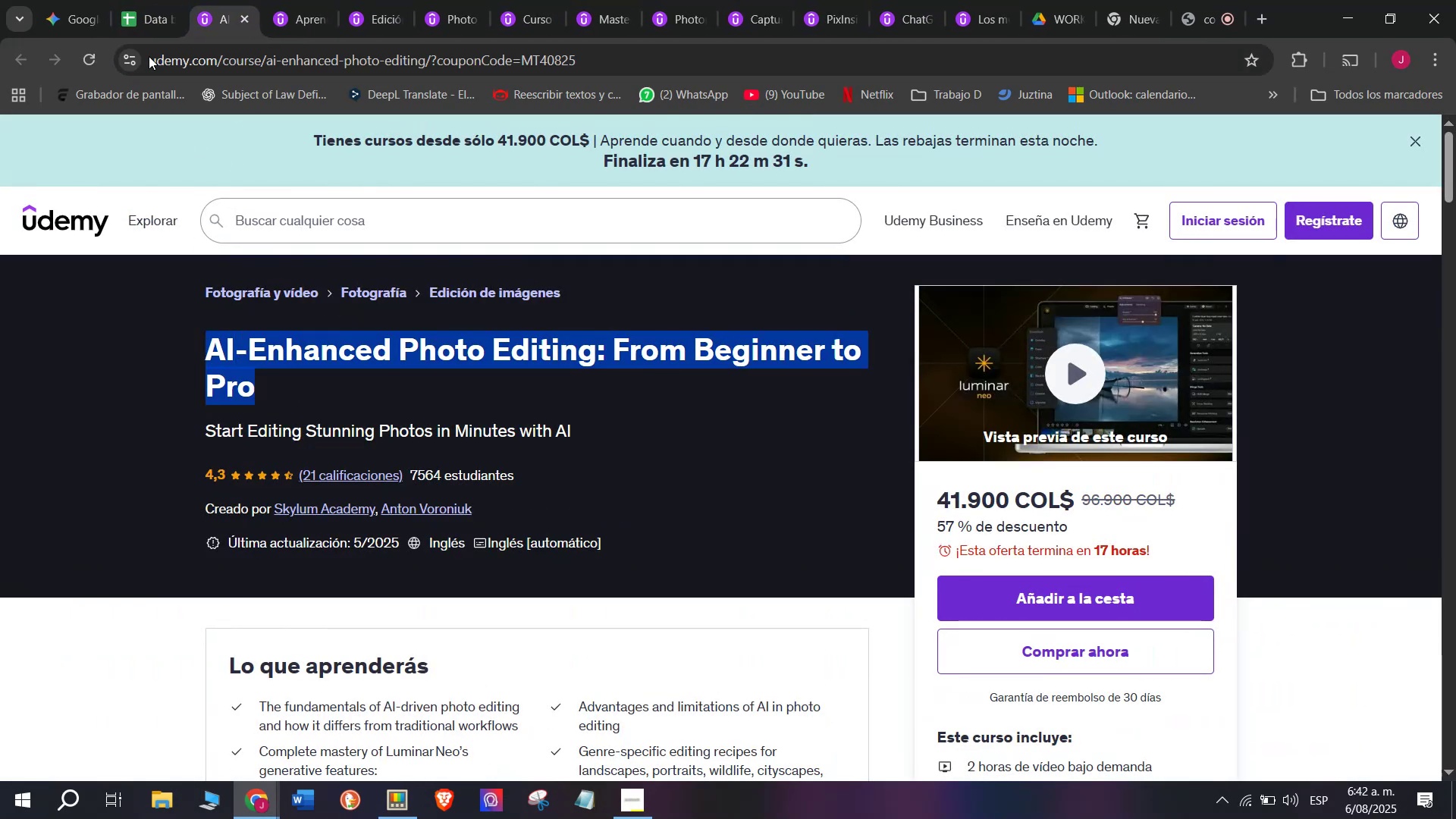 
key(Control+ControlLeft)
 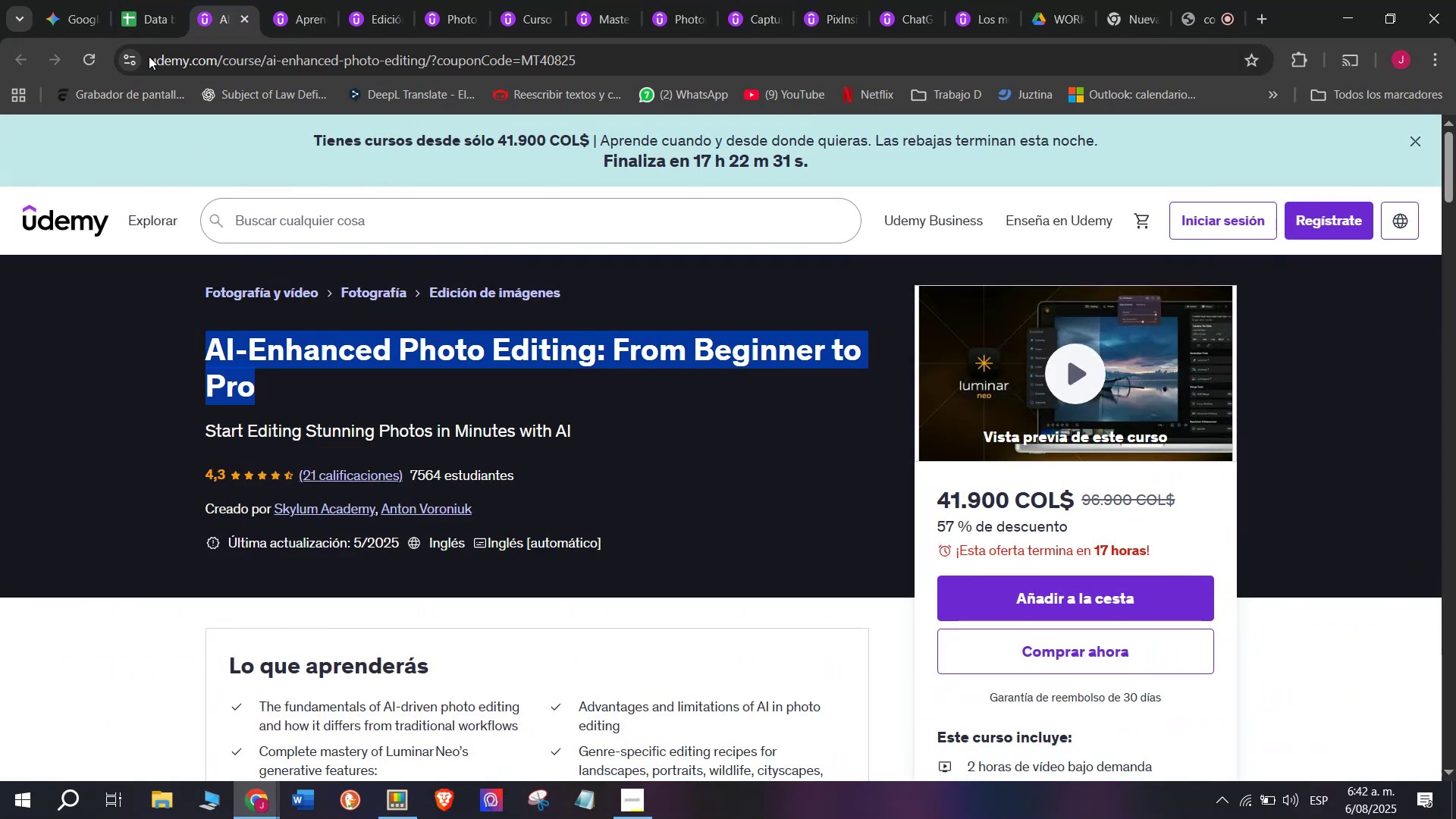 
key(Break)
 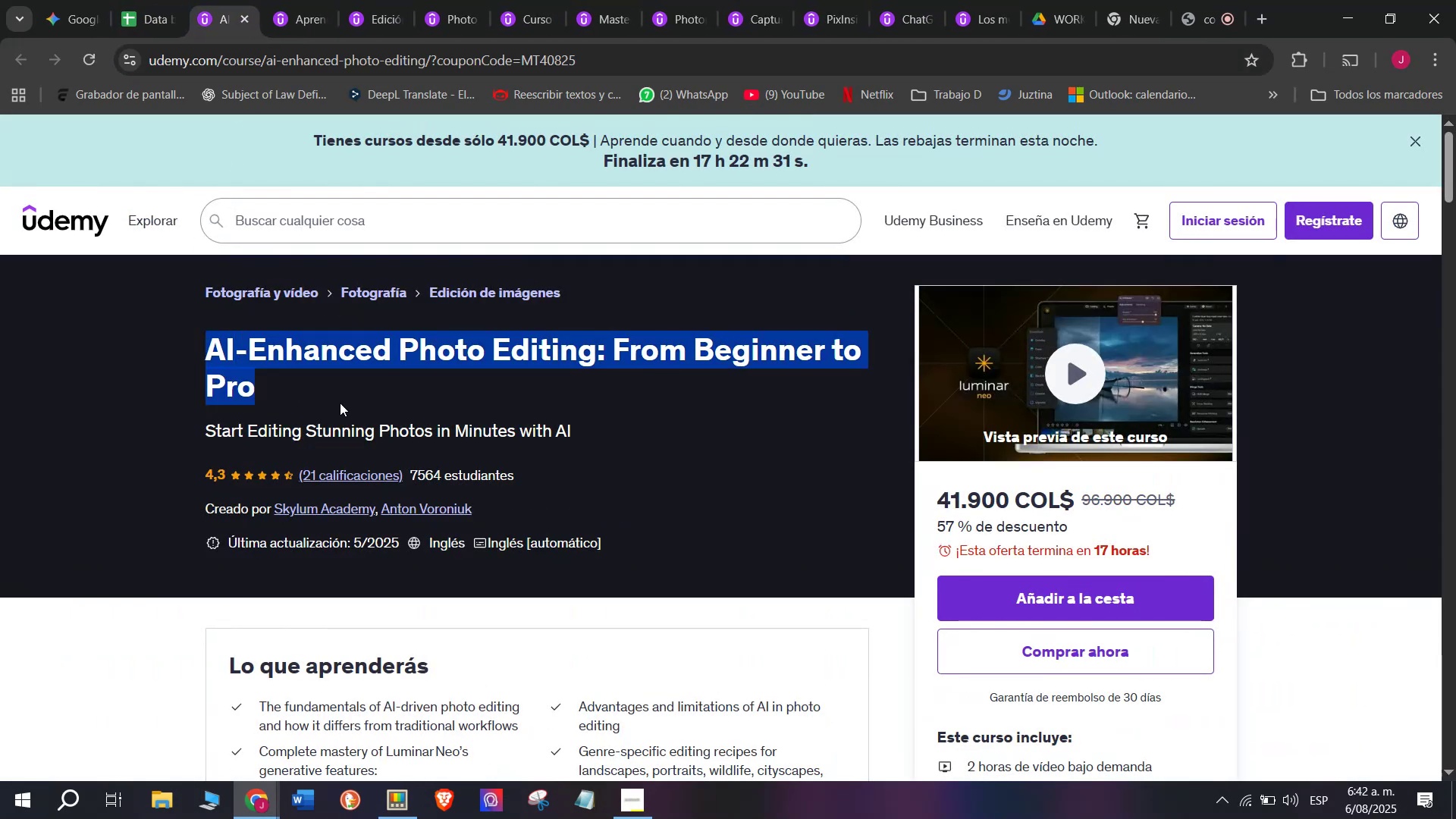 
key(Control+C)
 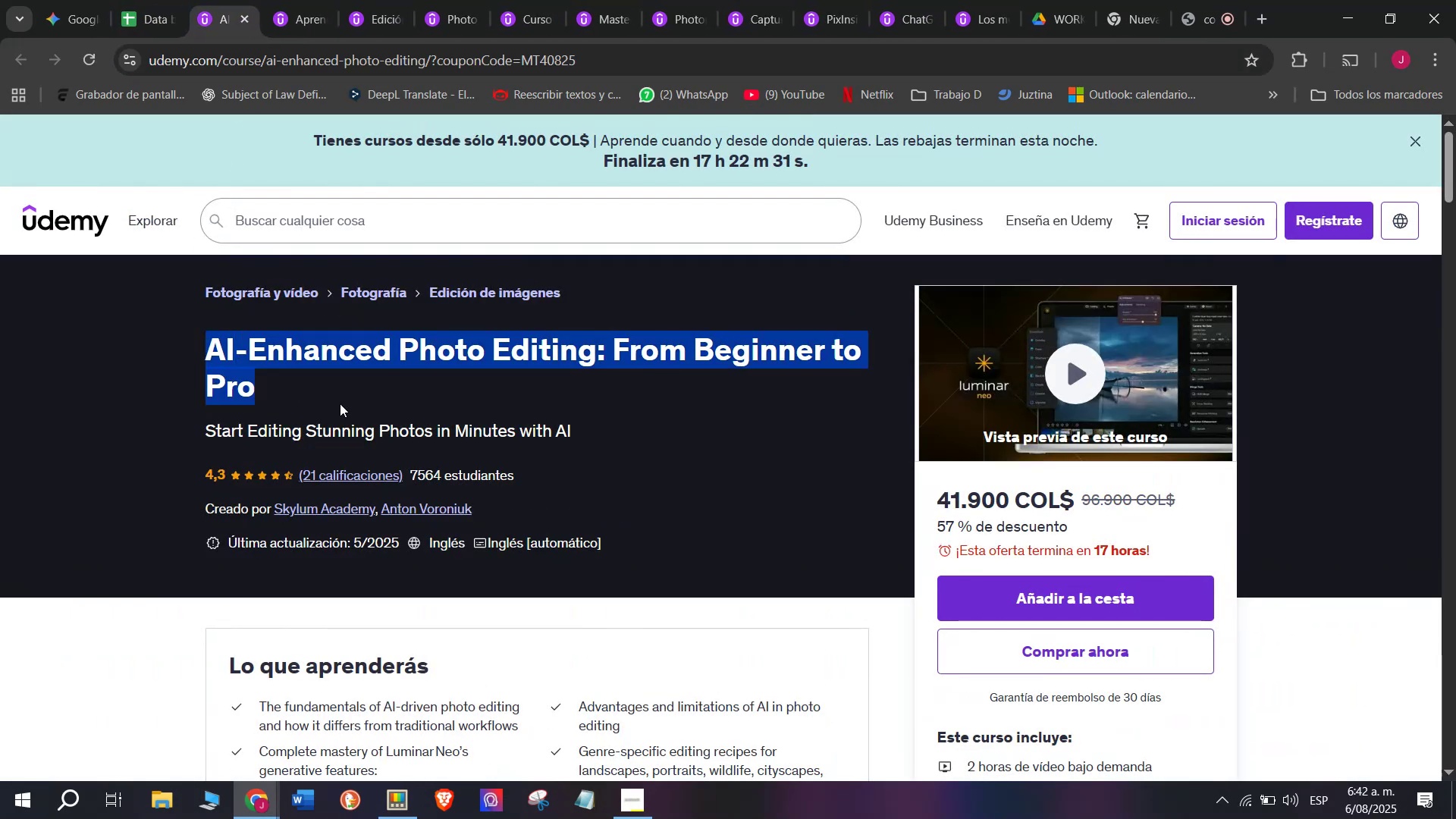 
key(Control+ControlLeft)
 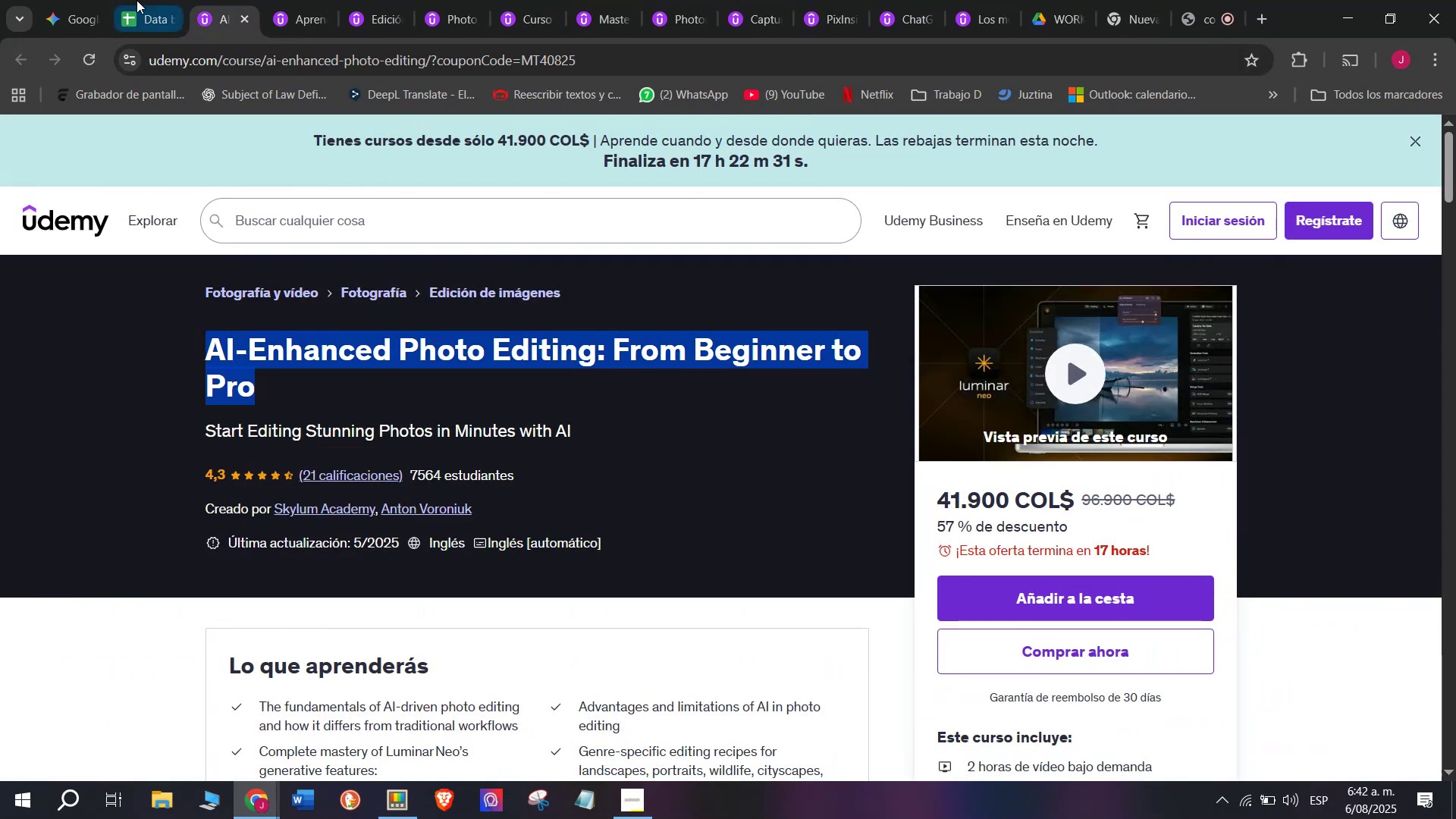 
key(Break)
 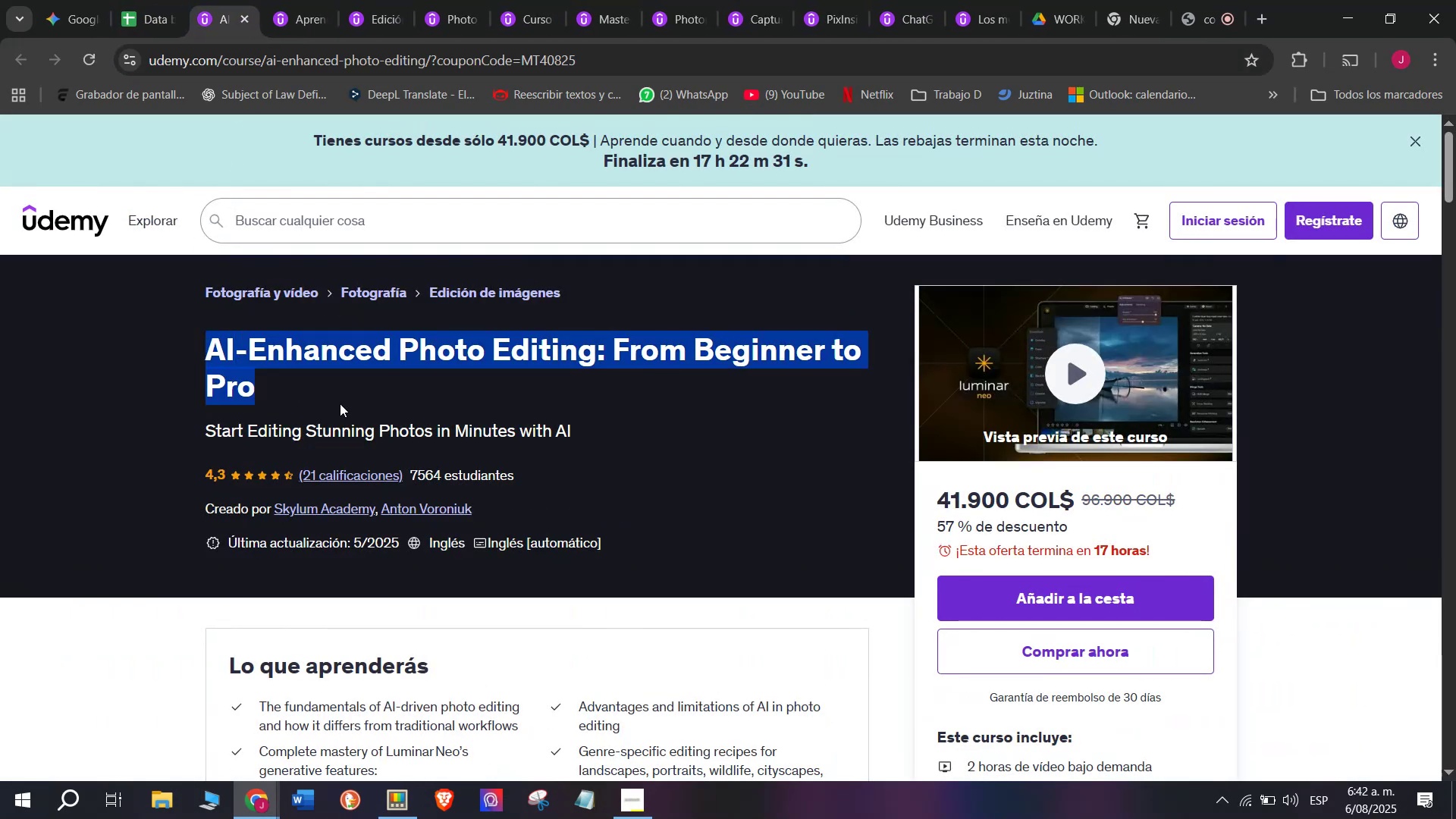 
key(Control+C)
 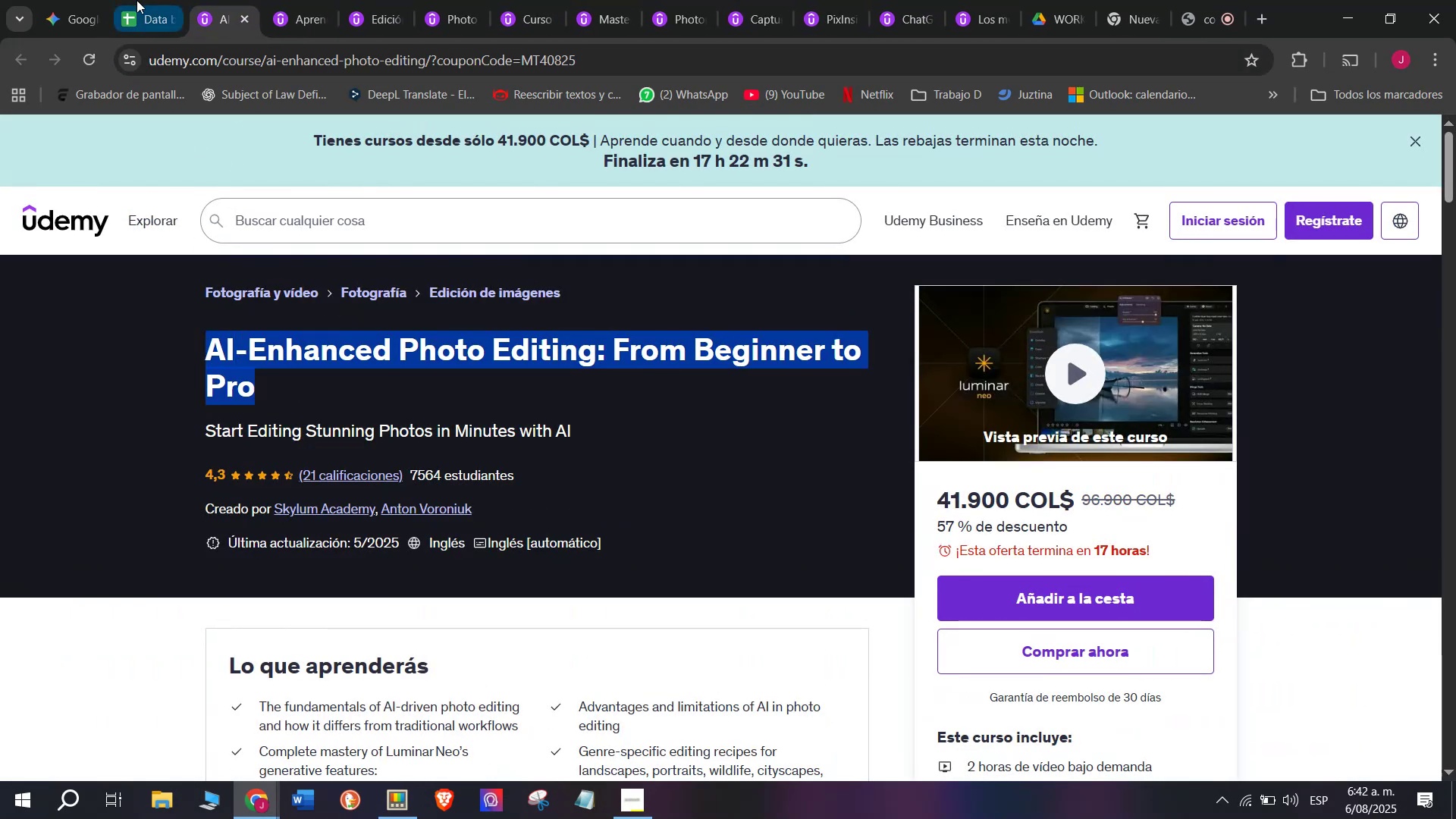 
left_click([136, 0])
 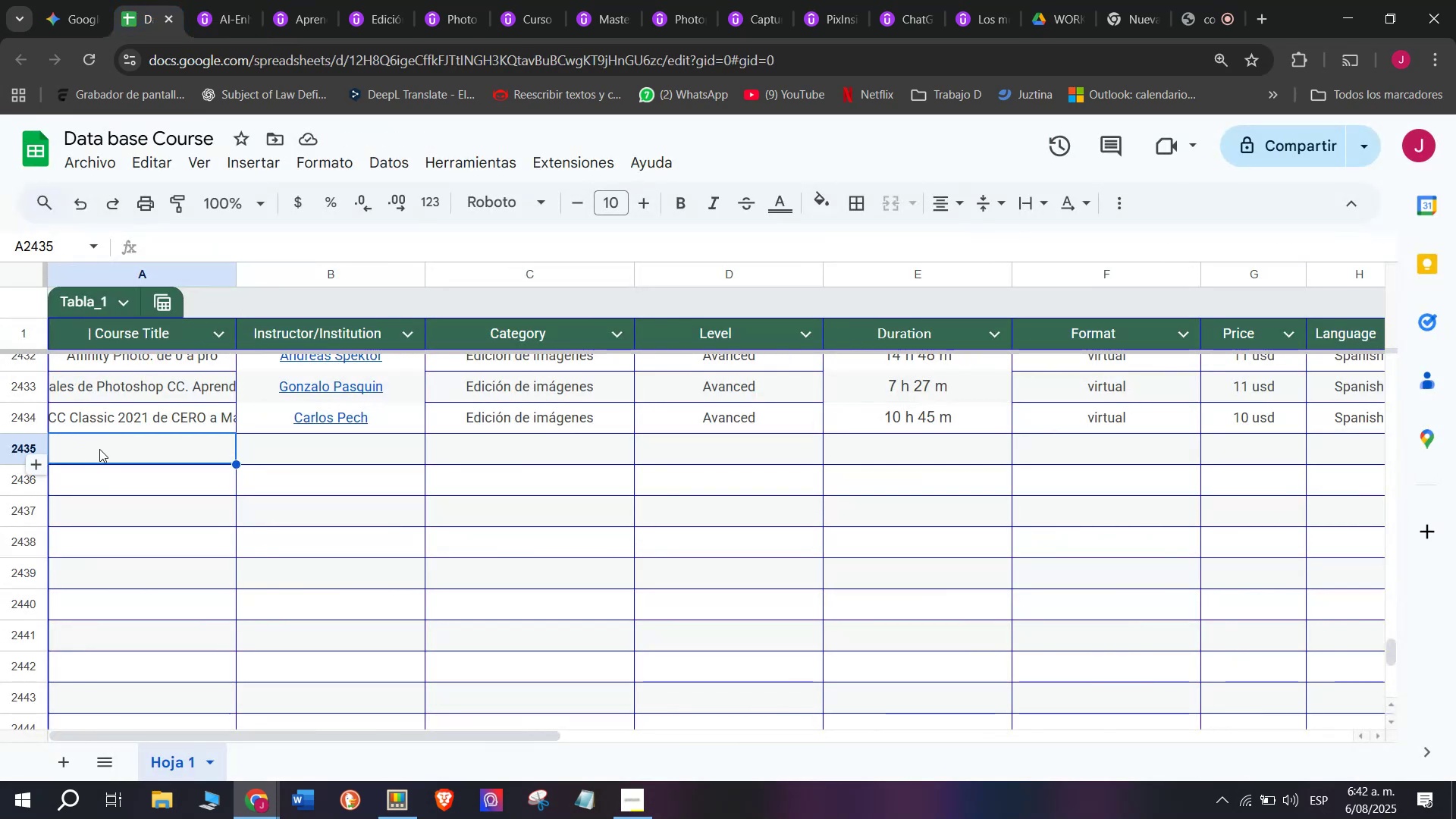 
left_click([105, 449])
 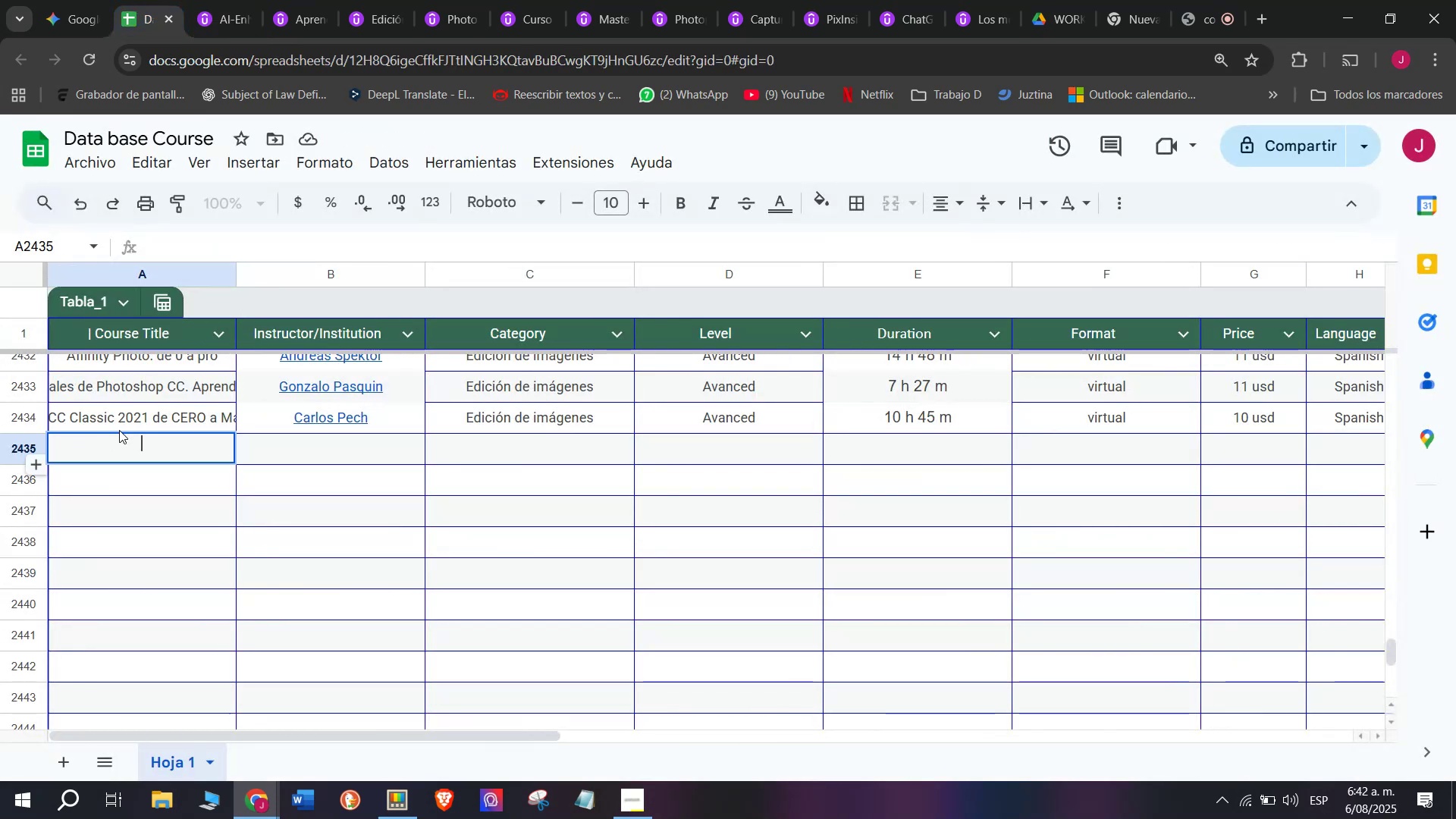 
key(Z)
 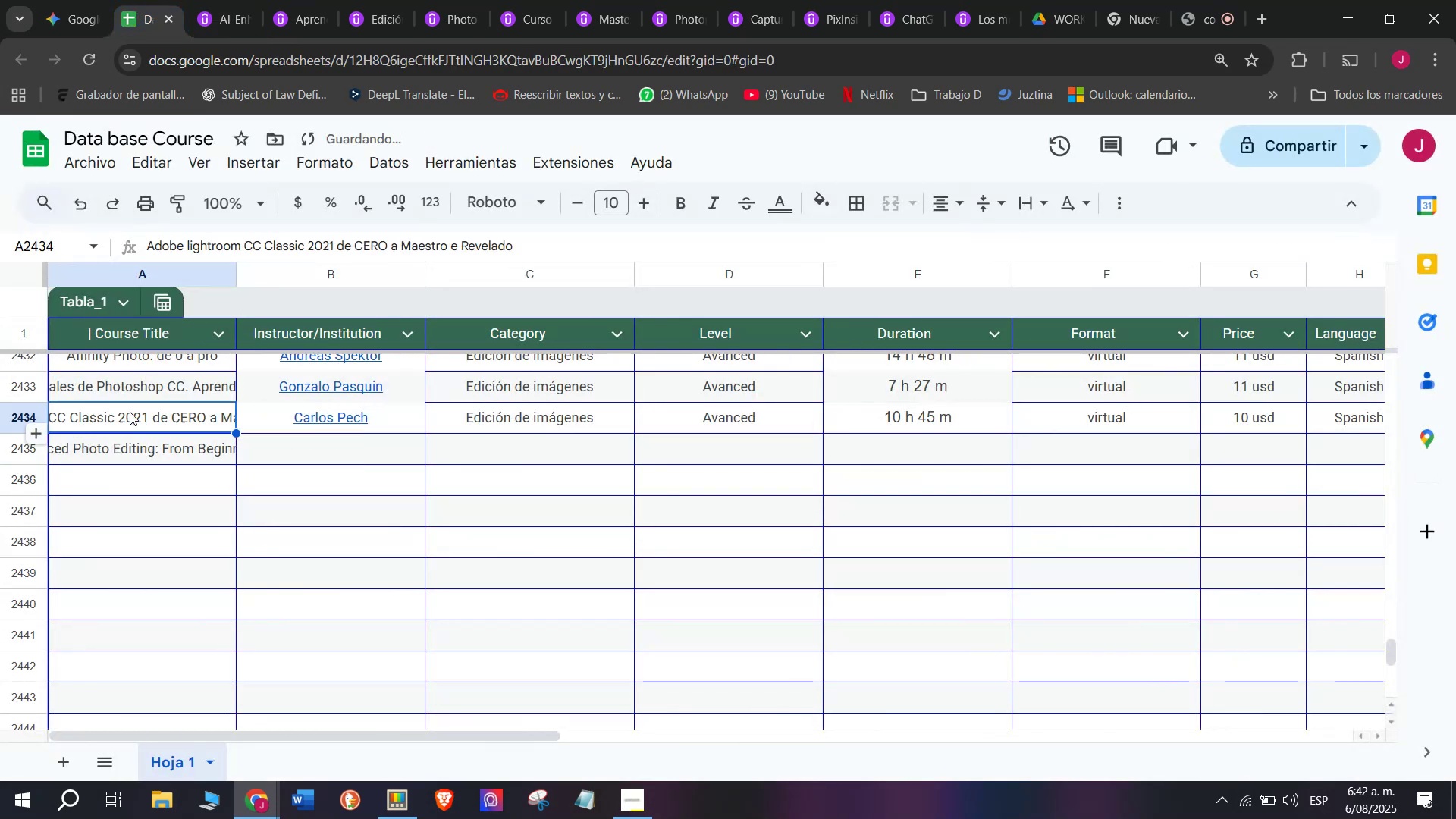 
key(Control+ControlLeft)
 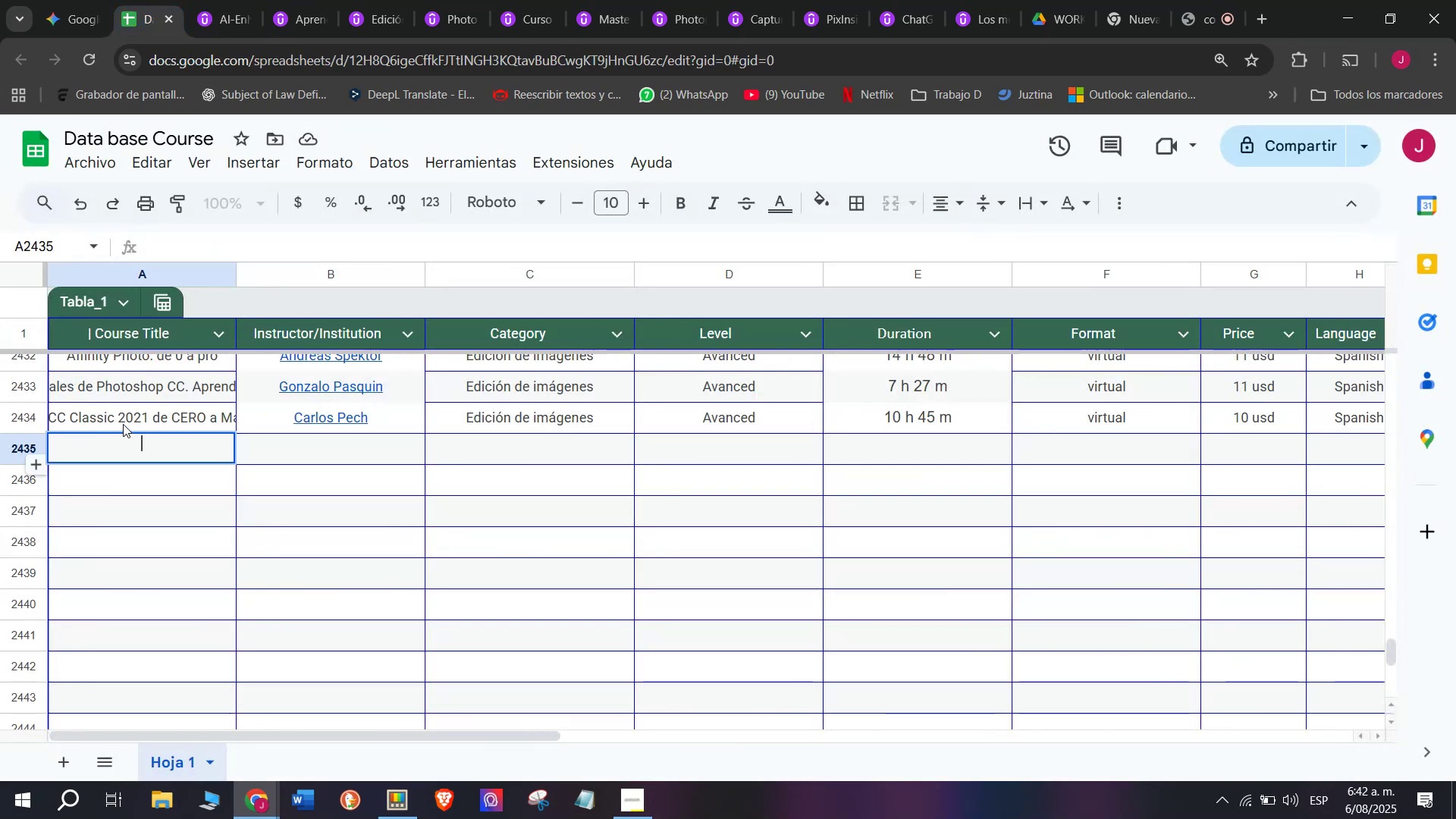 
key(Control+V)
 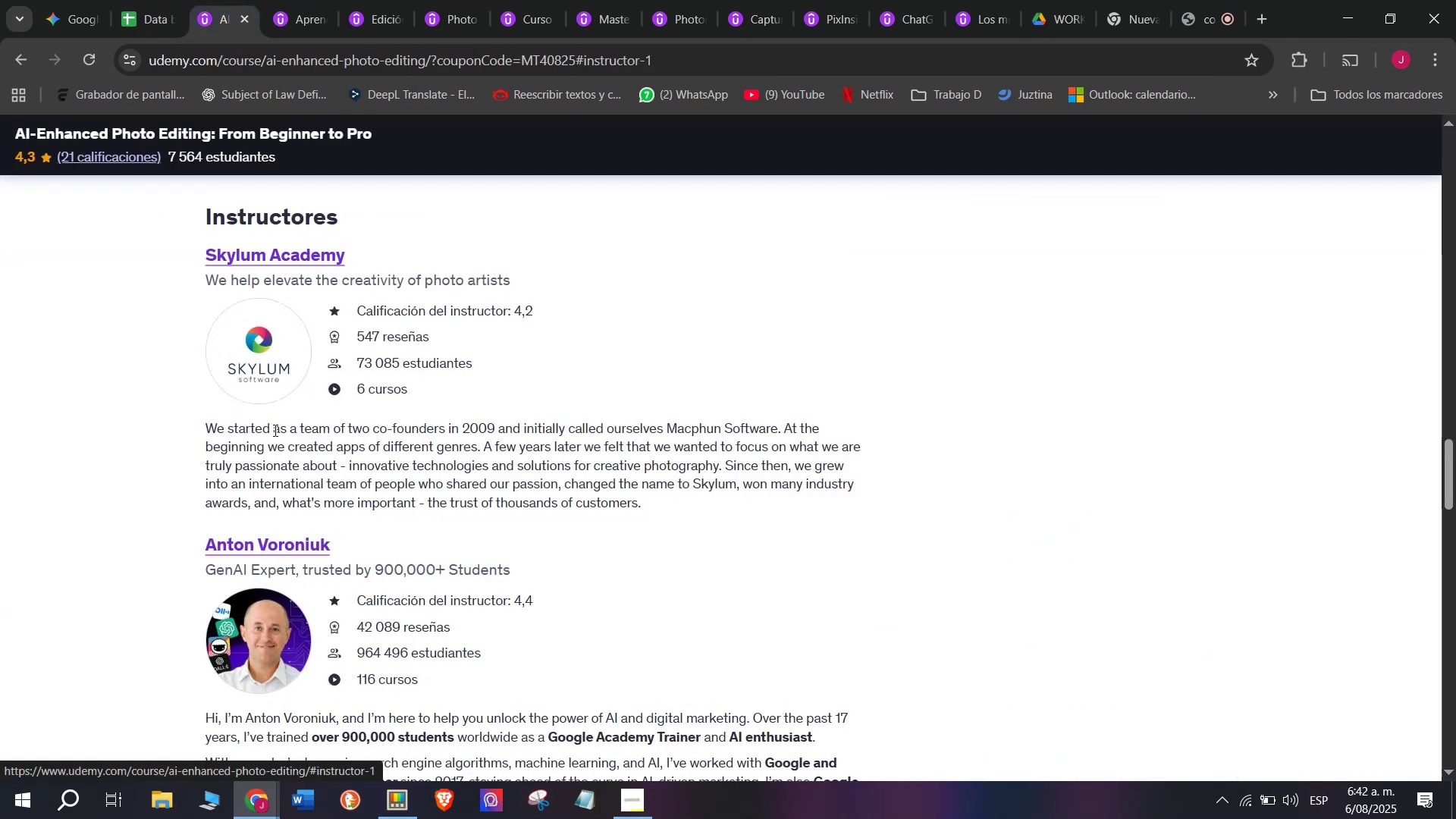 
left_click_drag(start_coordinate=[181, 244], to_coordinate=[369, 246])
 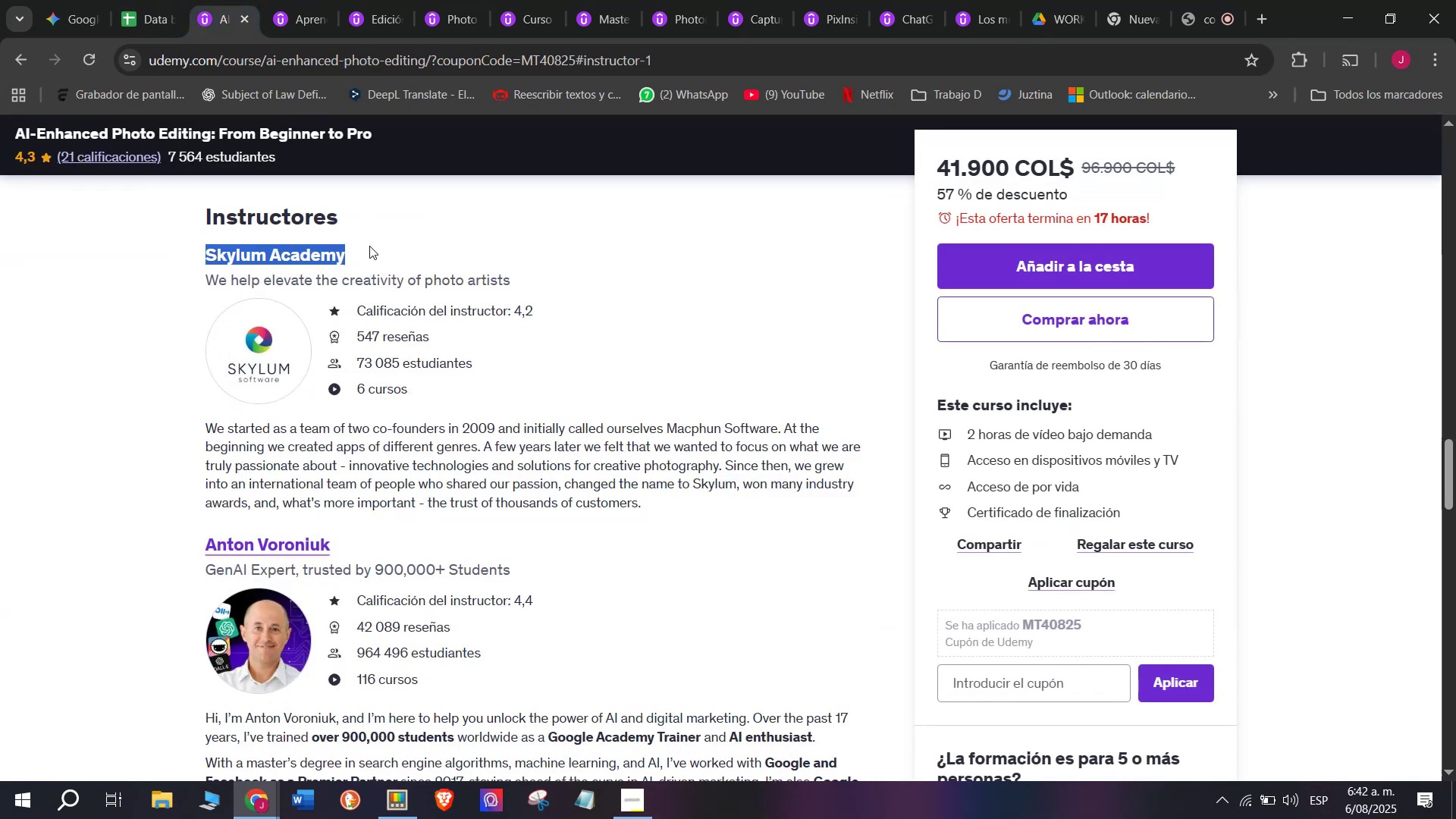 
key(Control+ControlLeft)
 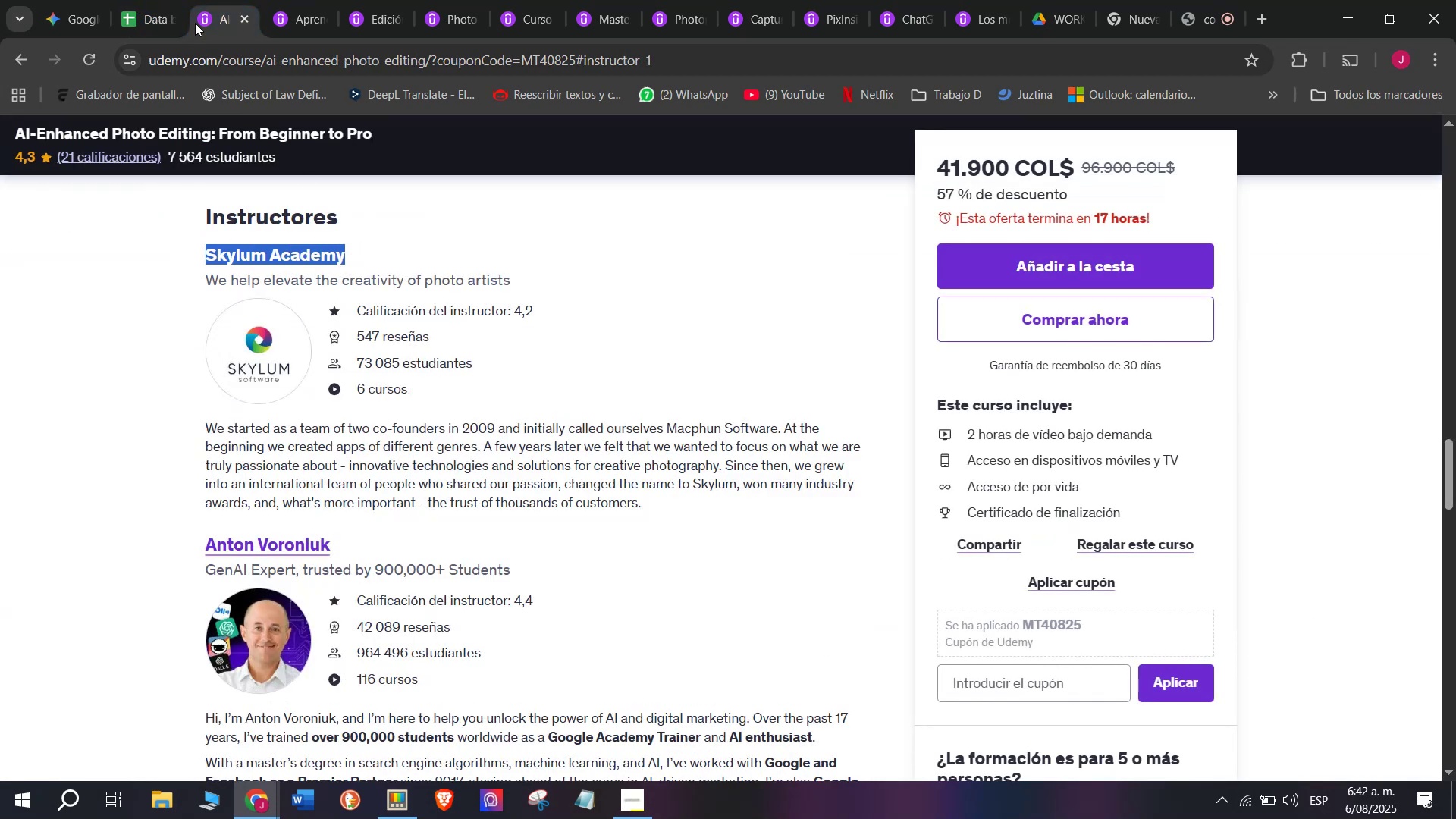 
key(Break)
 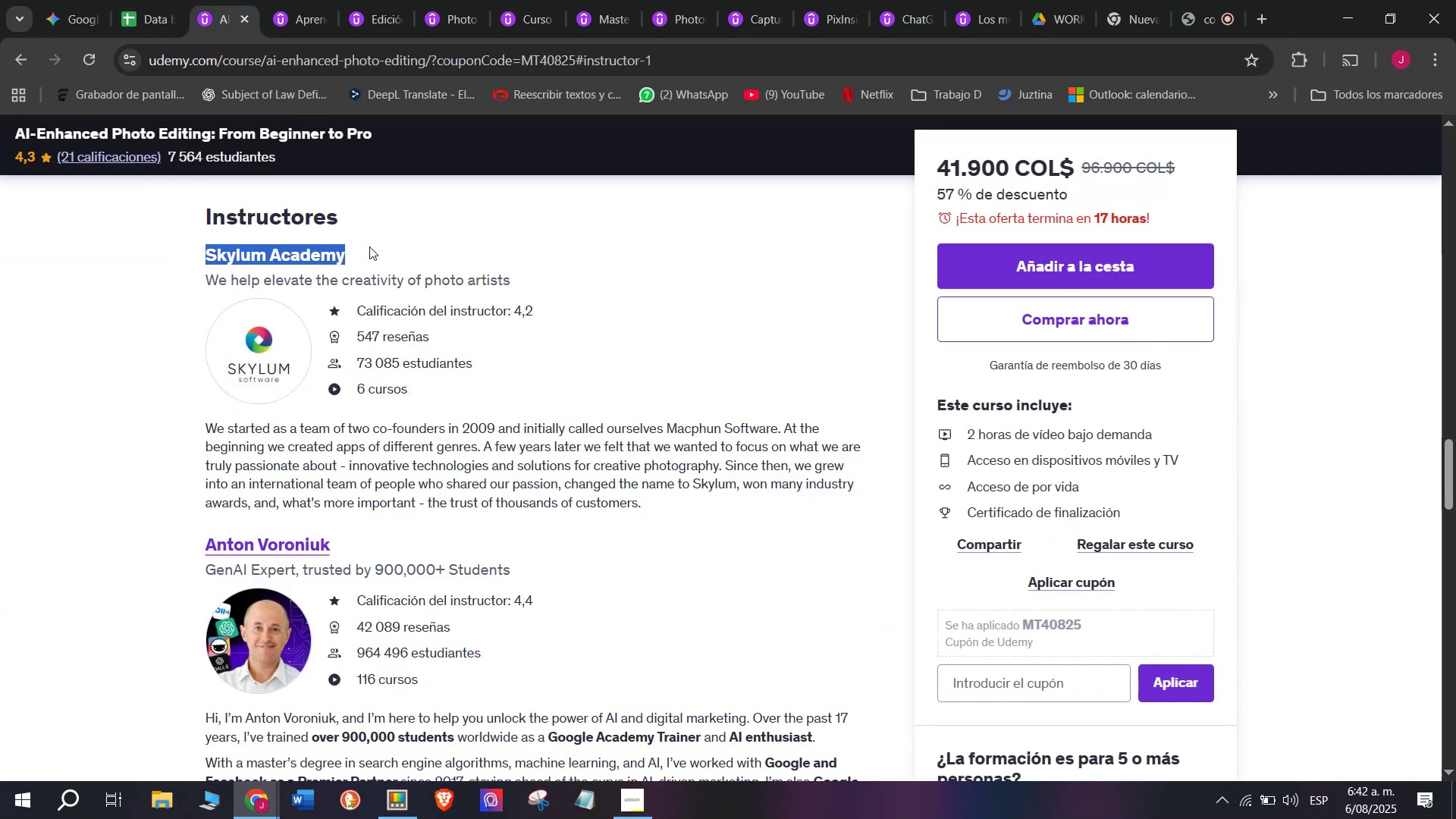 
key(Control+C)
 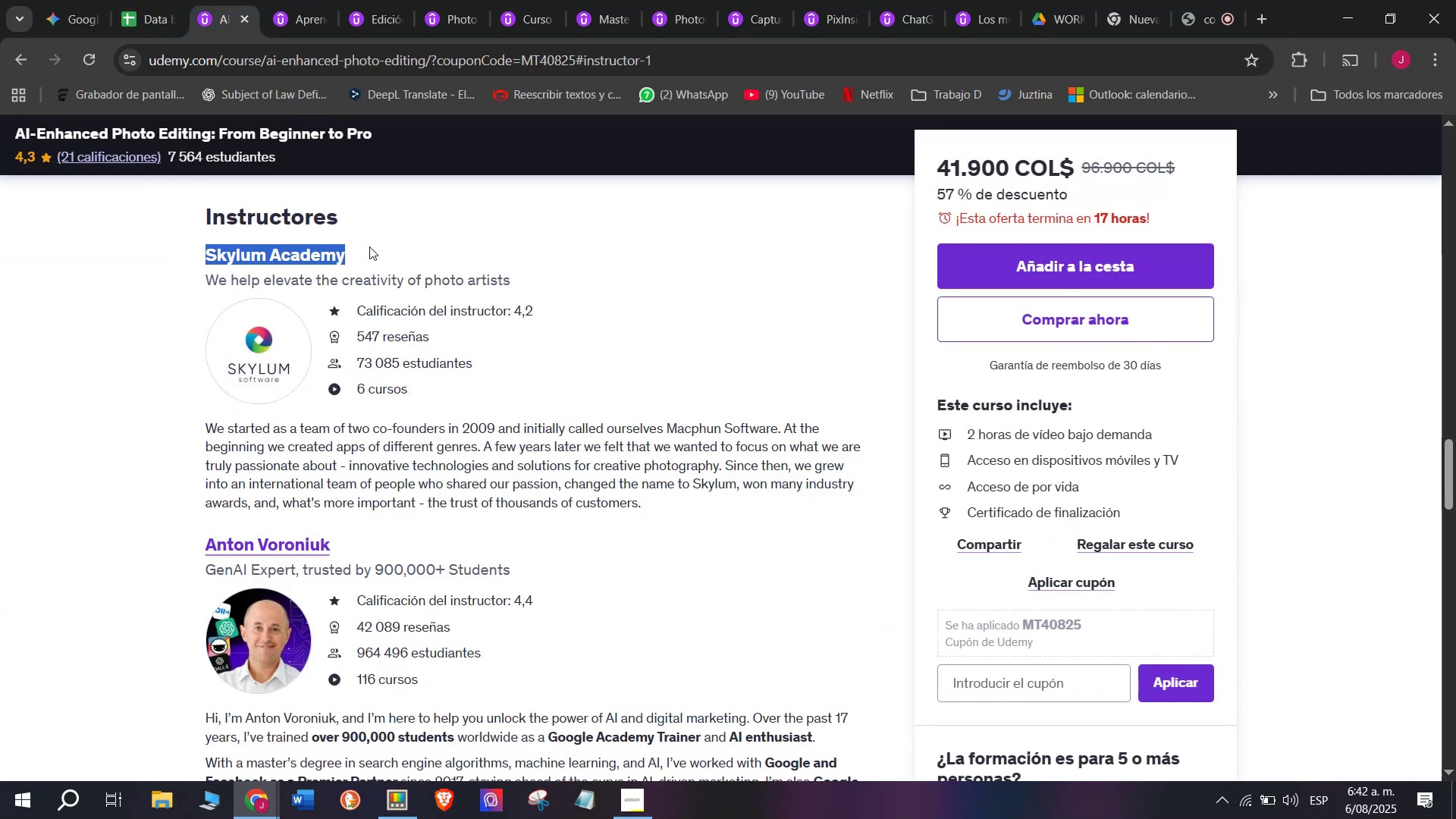 
hold_key(key=Break, duration=0.36)
 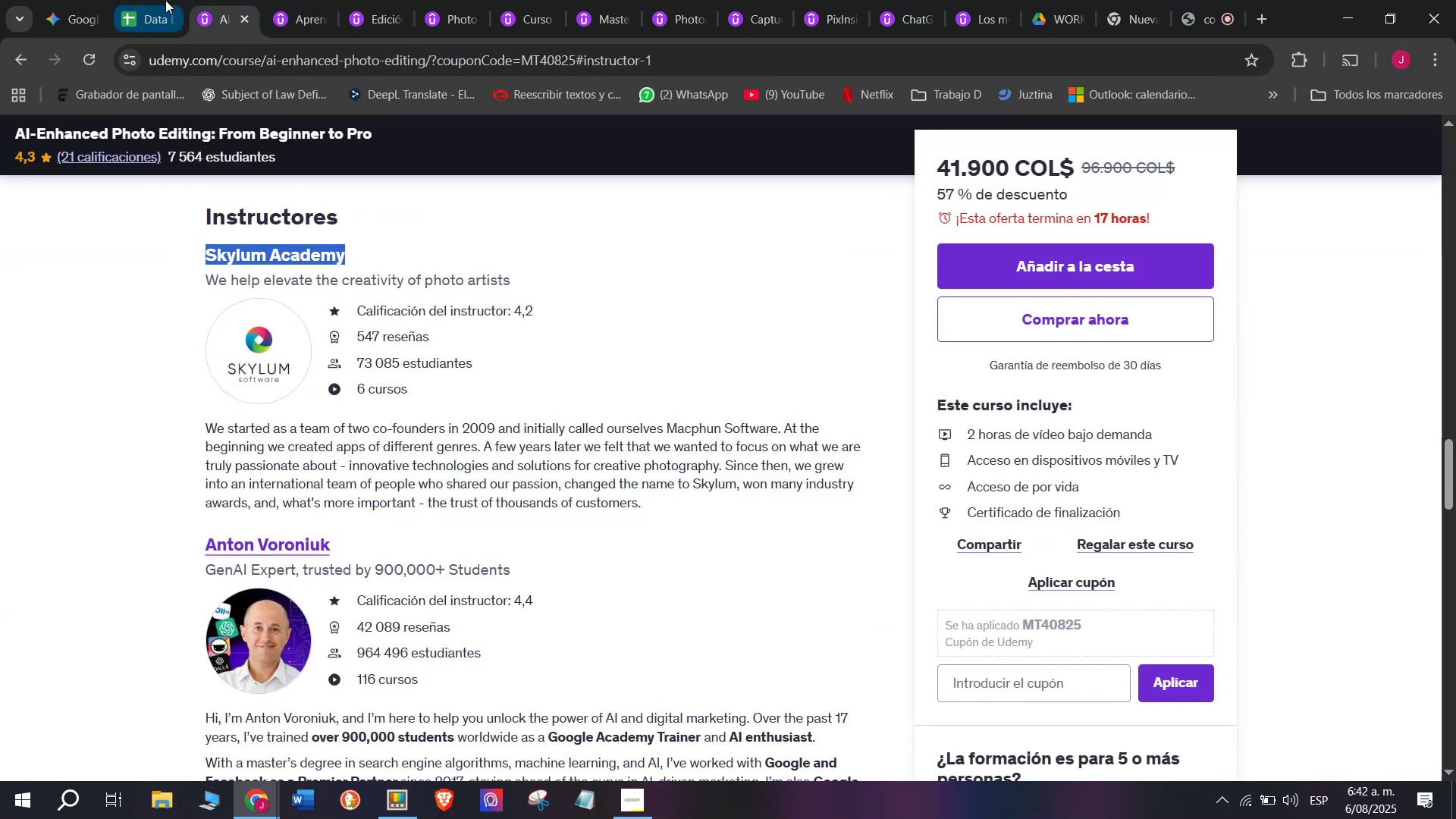 
hold_key(key=ControlLeft, duration=0.36)
 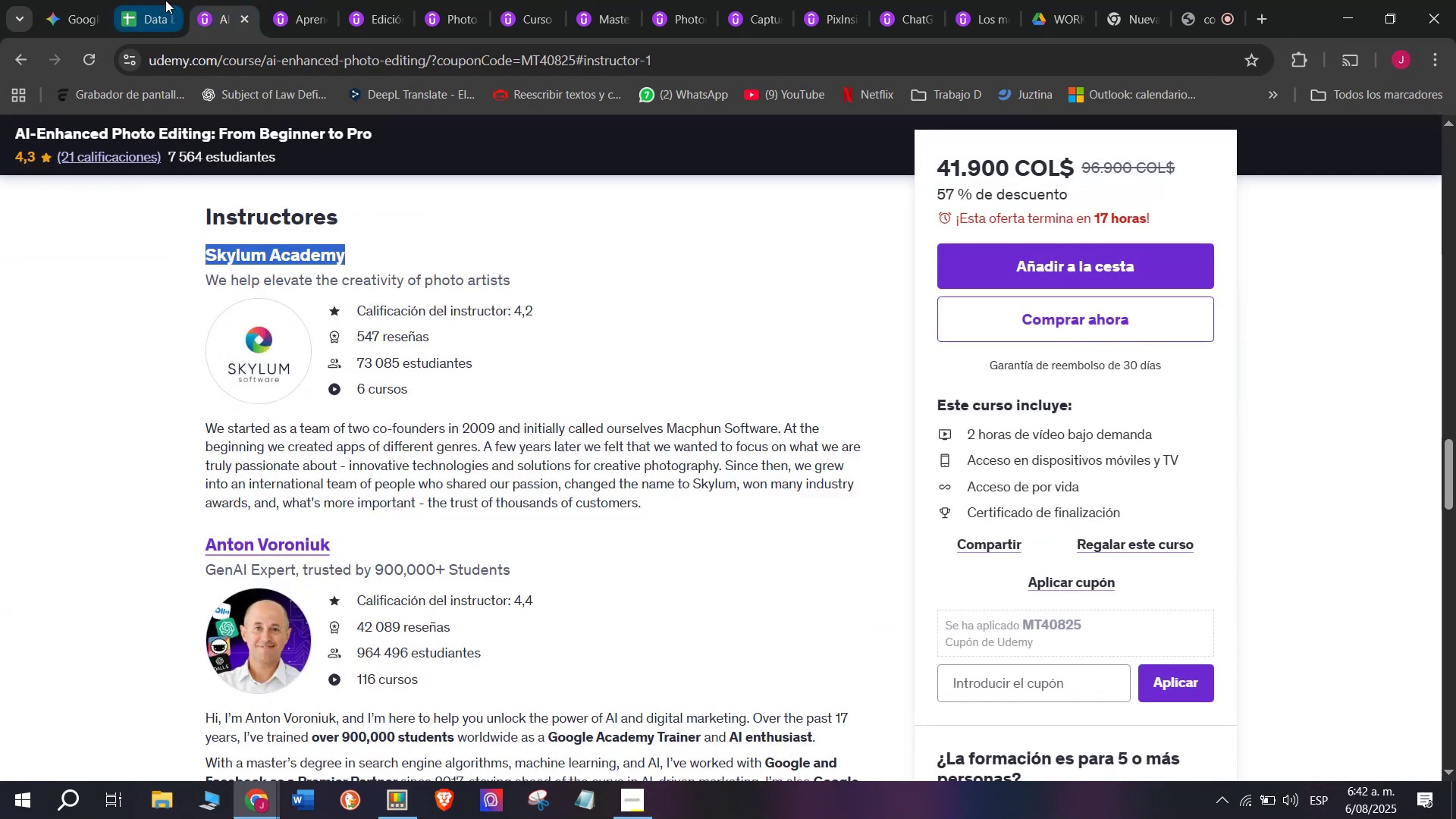 
hold_key(key=C, duration=0.36)
 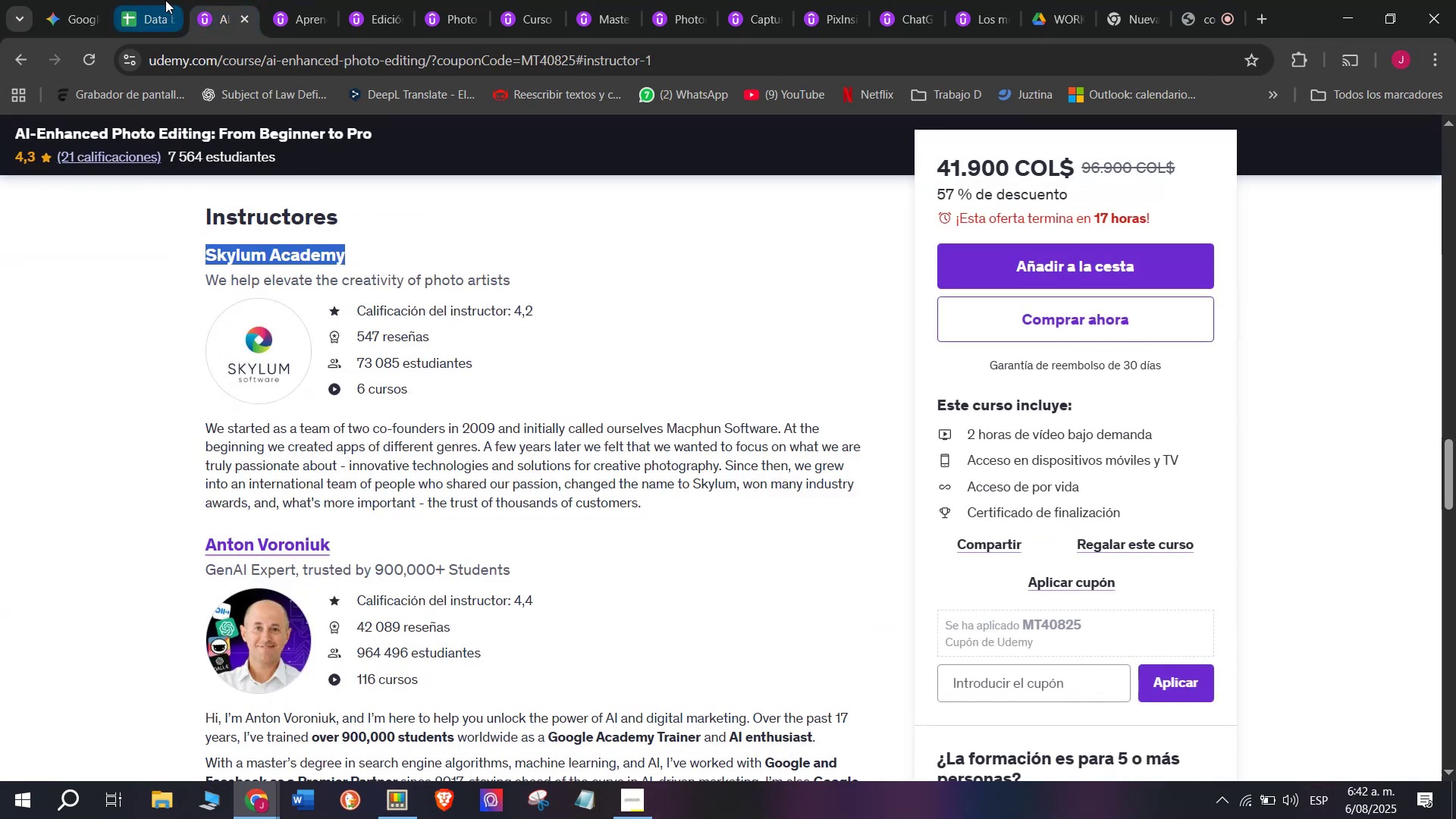 
left_click([165, 0])
 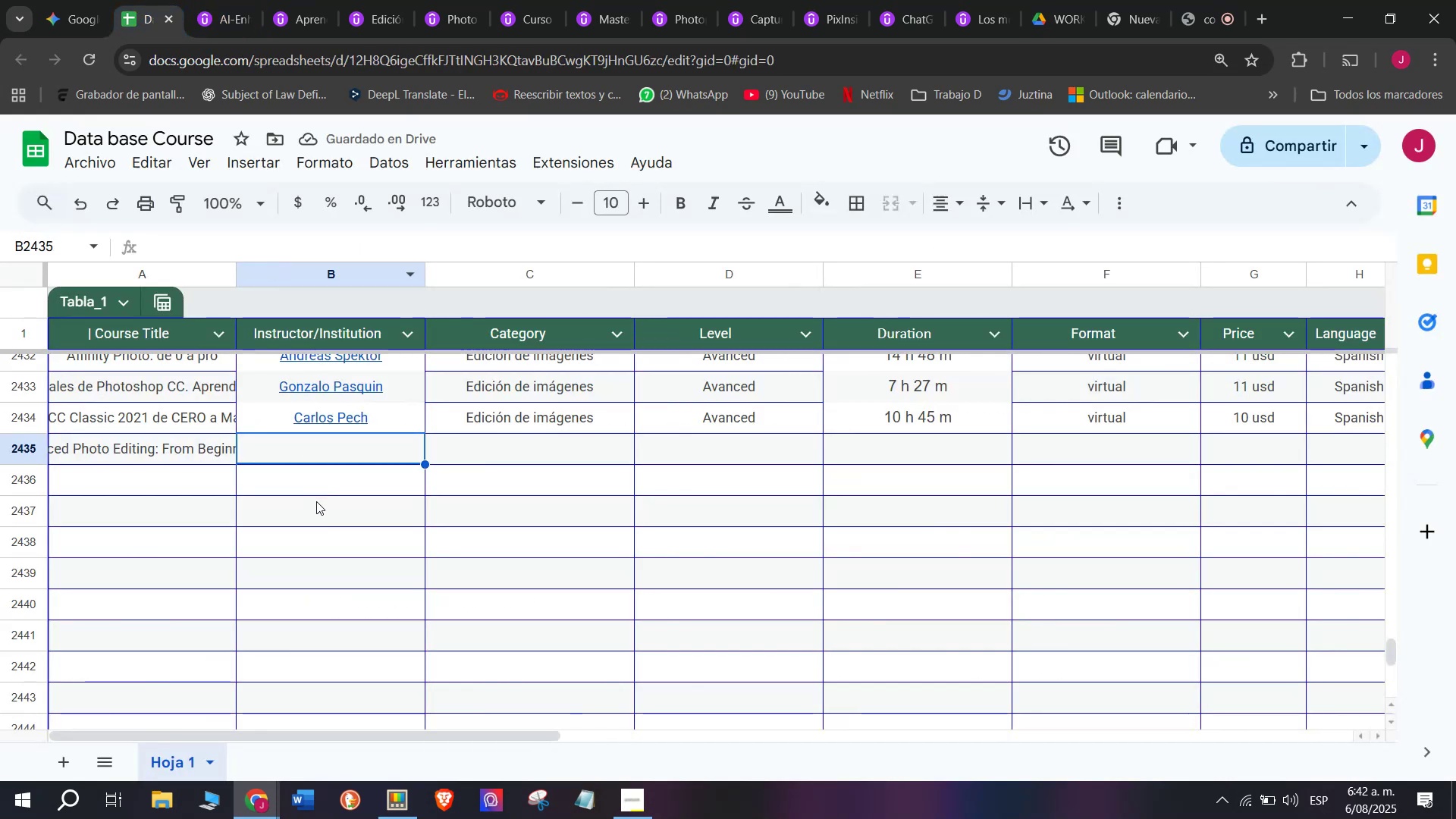 
key(Control+ControlLeft)
 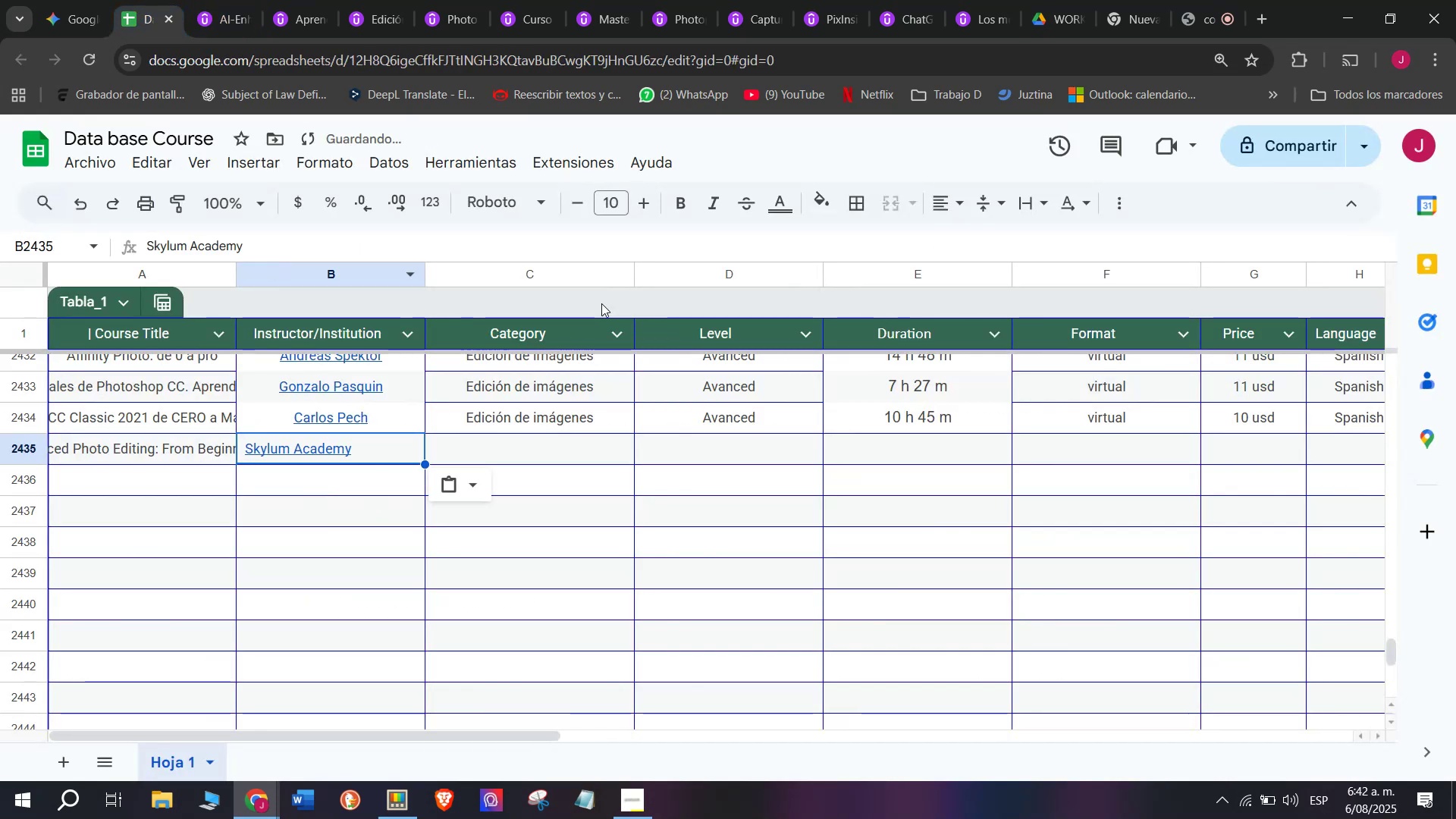 
key(Z)
 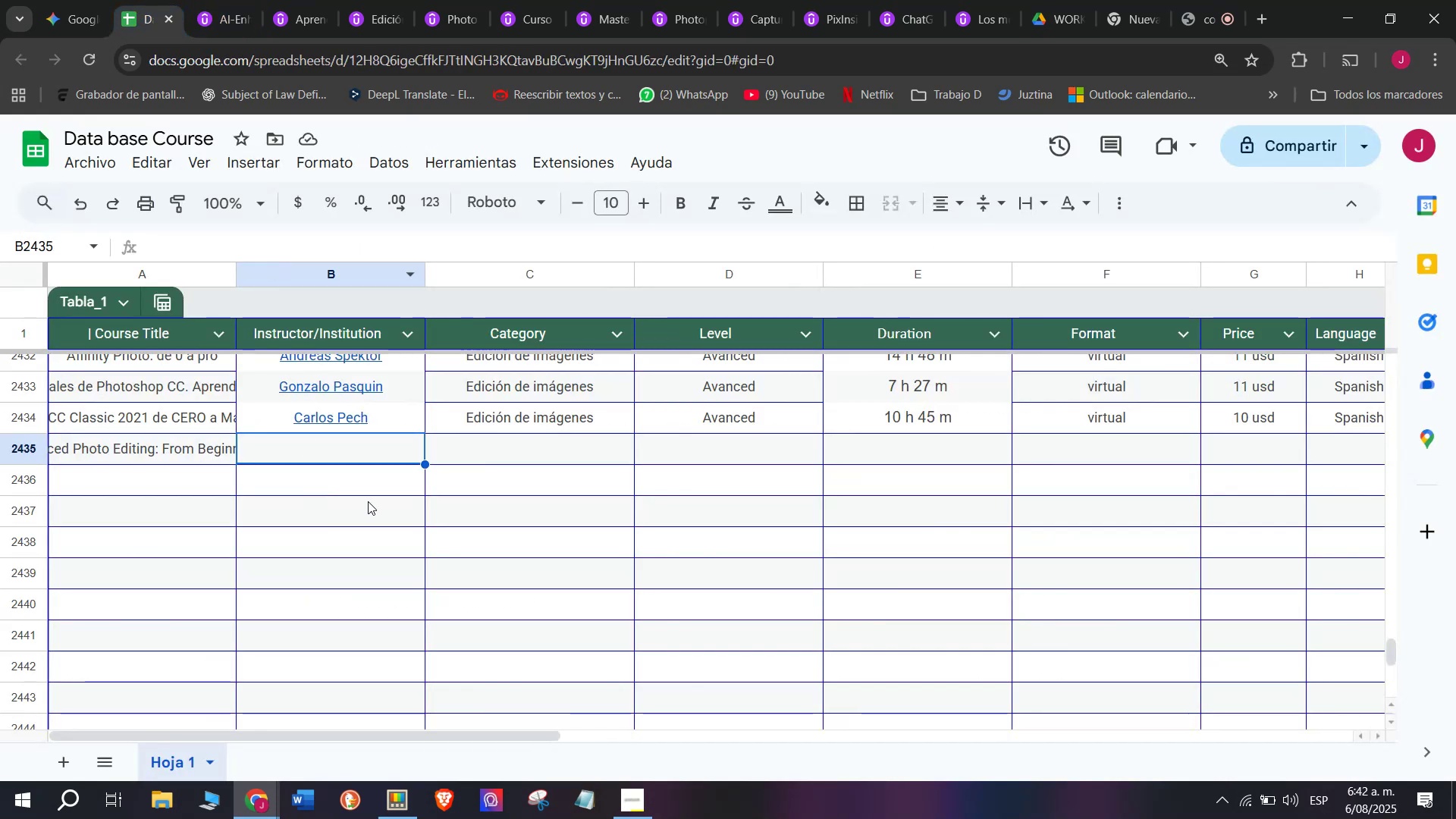 
key(Control+V)
 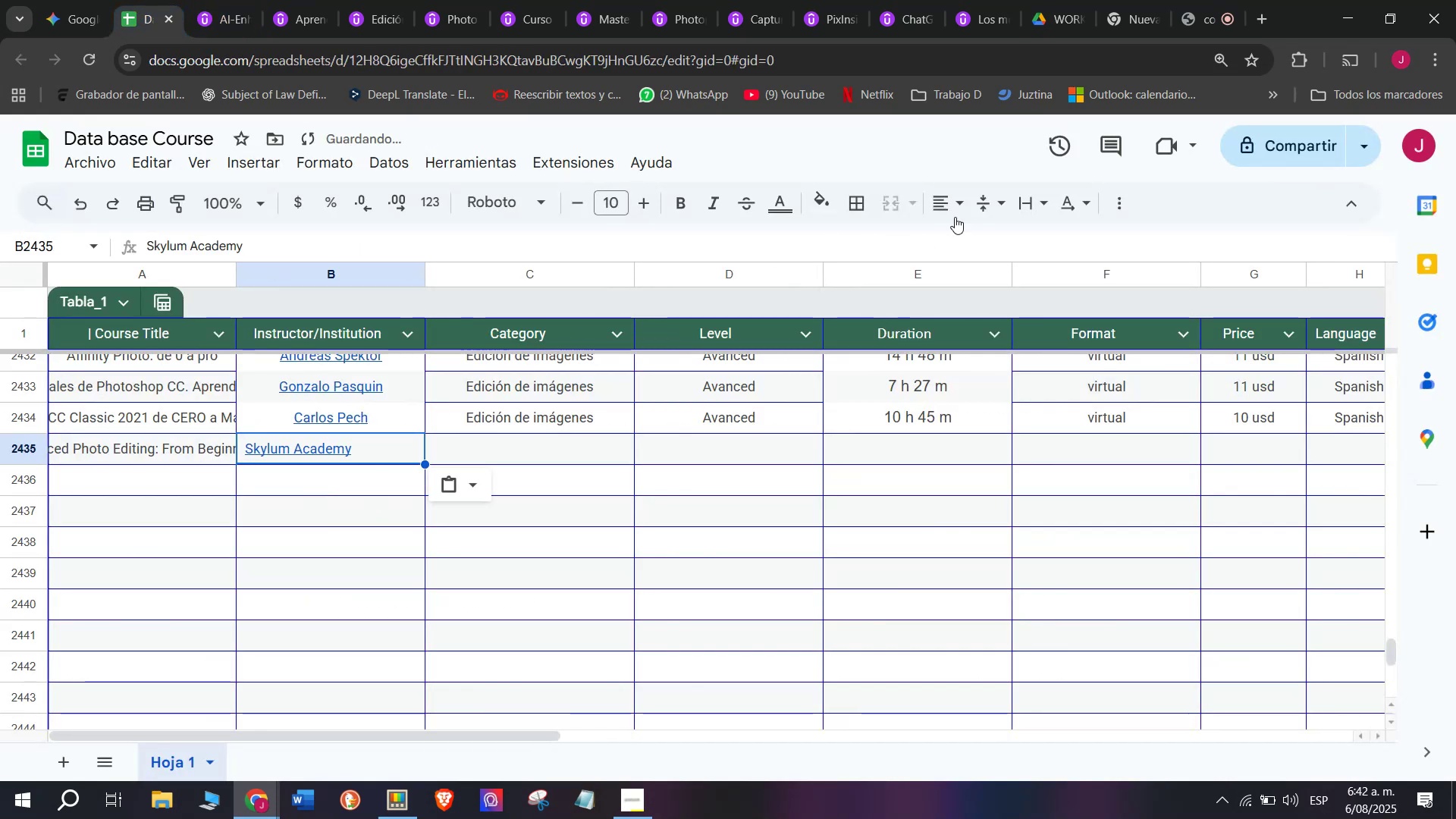 
left_click([956, 206])
 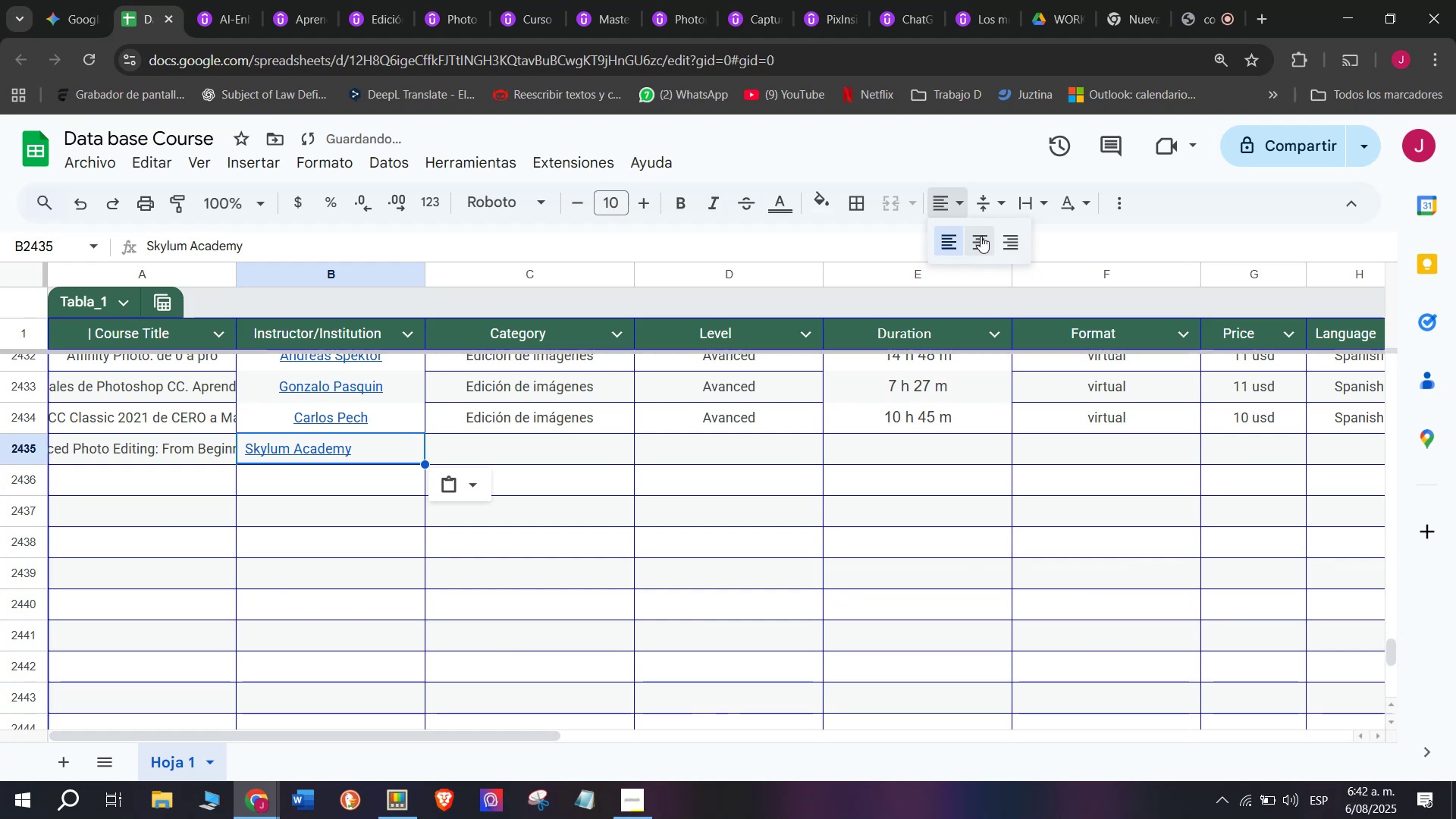 
left_click([981, 236])
 